 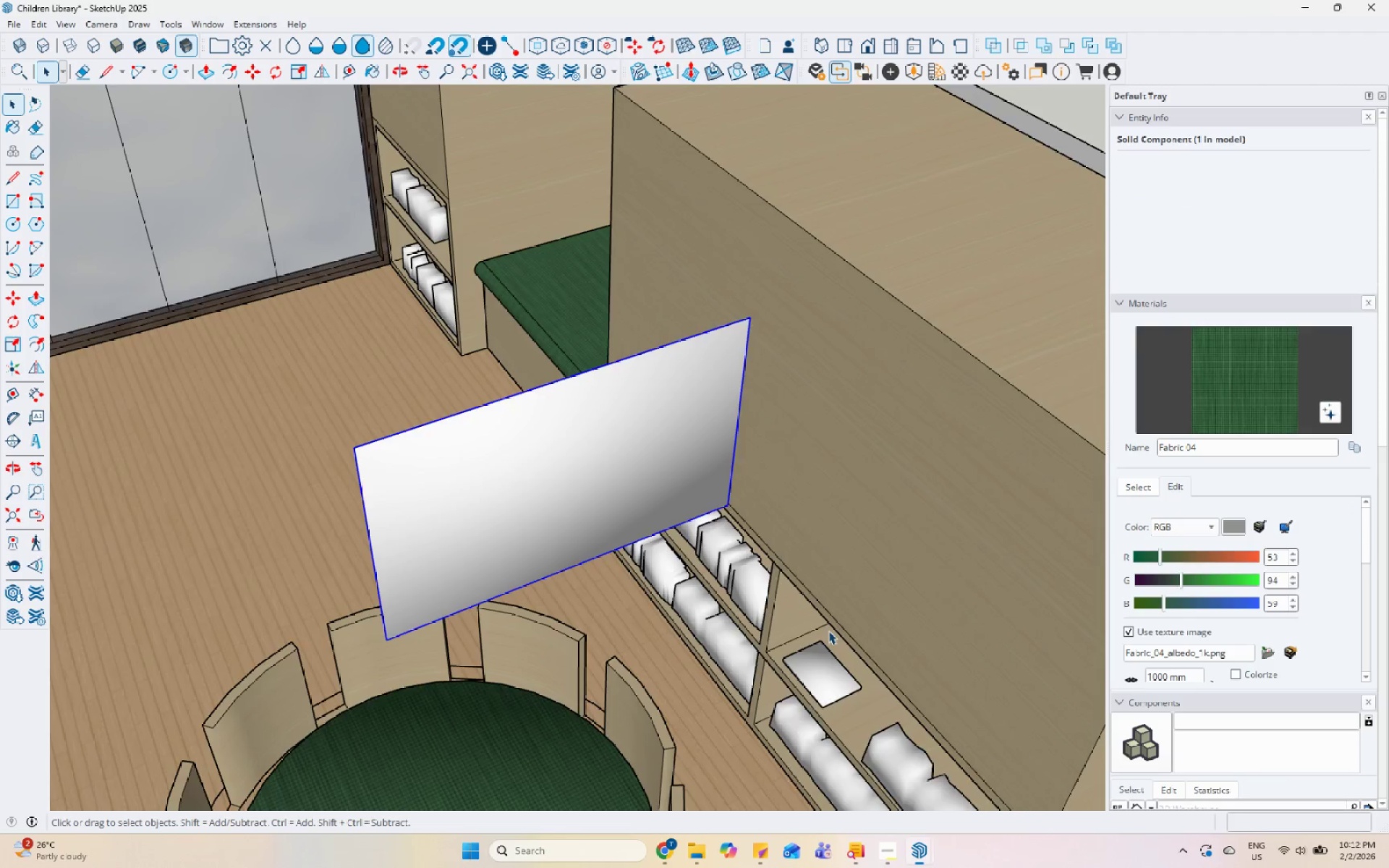 
scroll: coordinate [721, 491], scroll_direction: down, amount: 3.0
 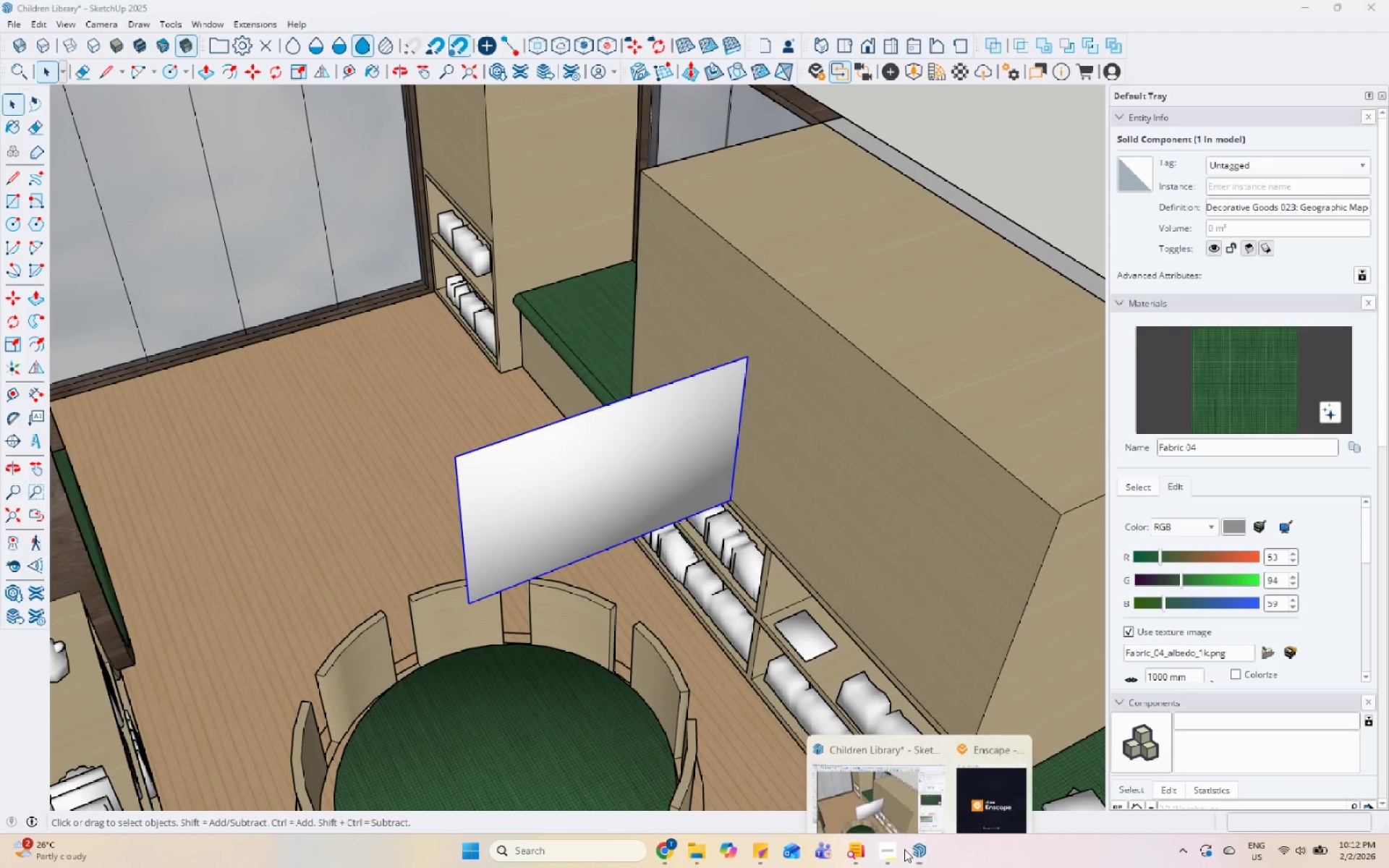 
double_click([966, 791])
 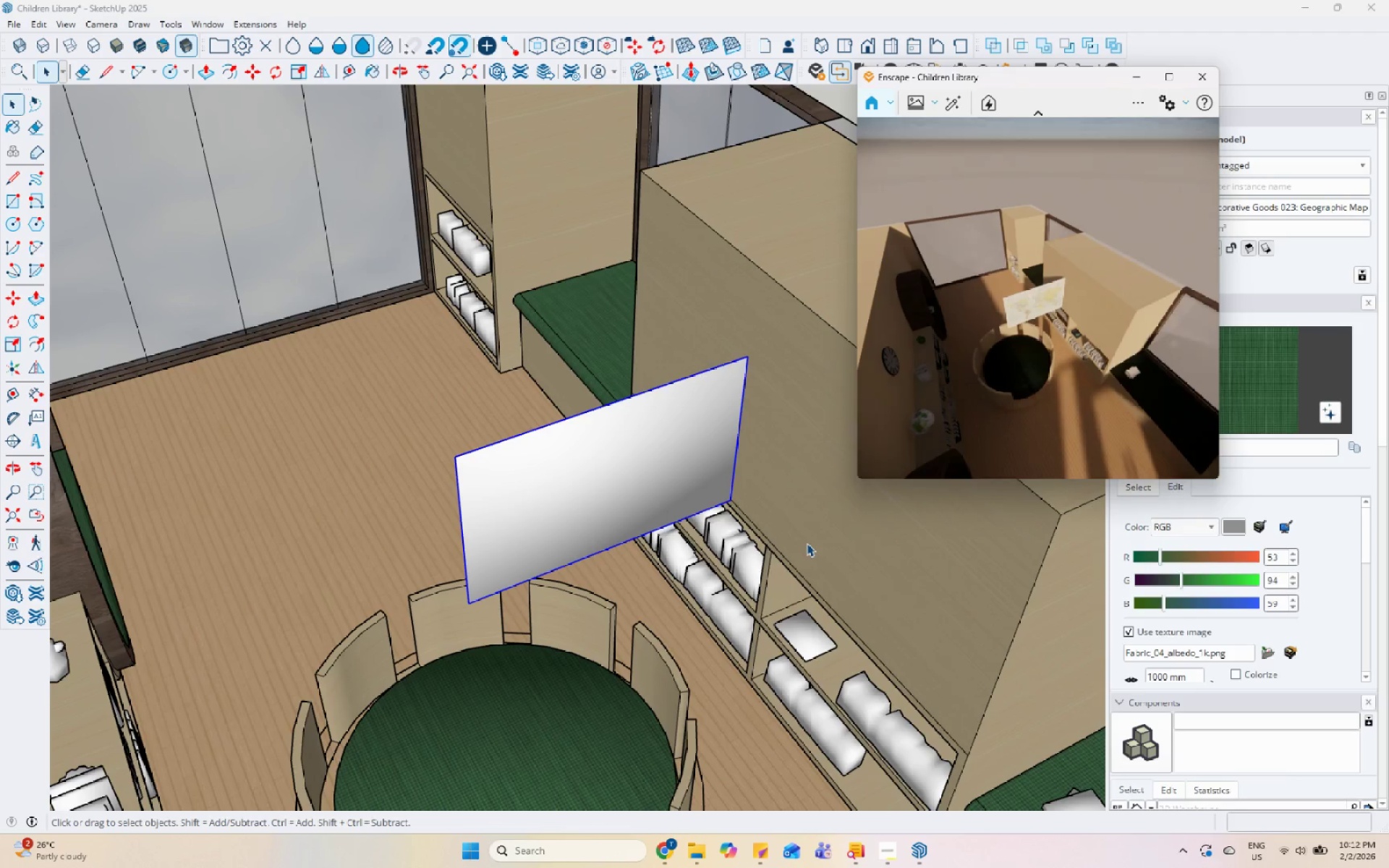 
wait(7.86)
 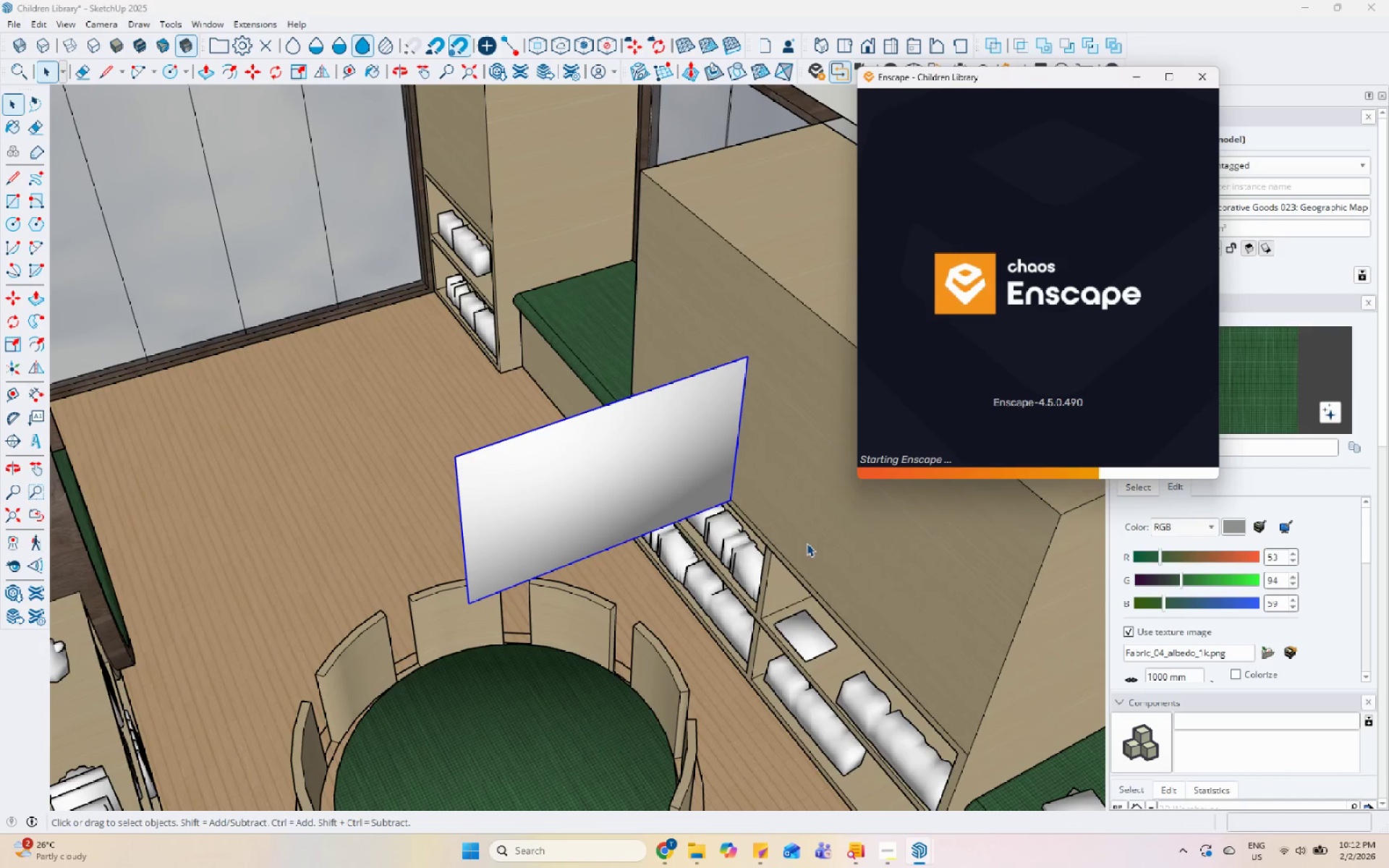 
scroll: coordinate [645, 421], scroll_direction: up, amount: 3.0
 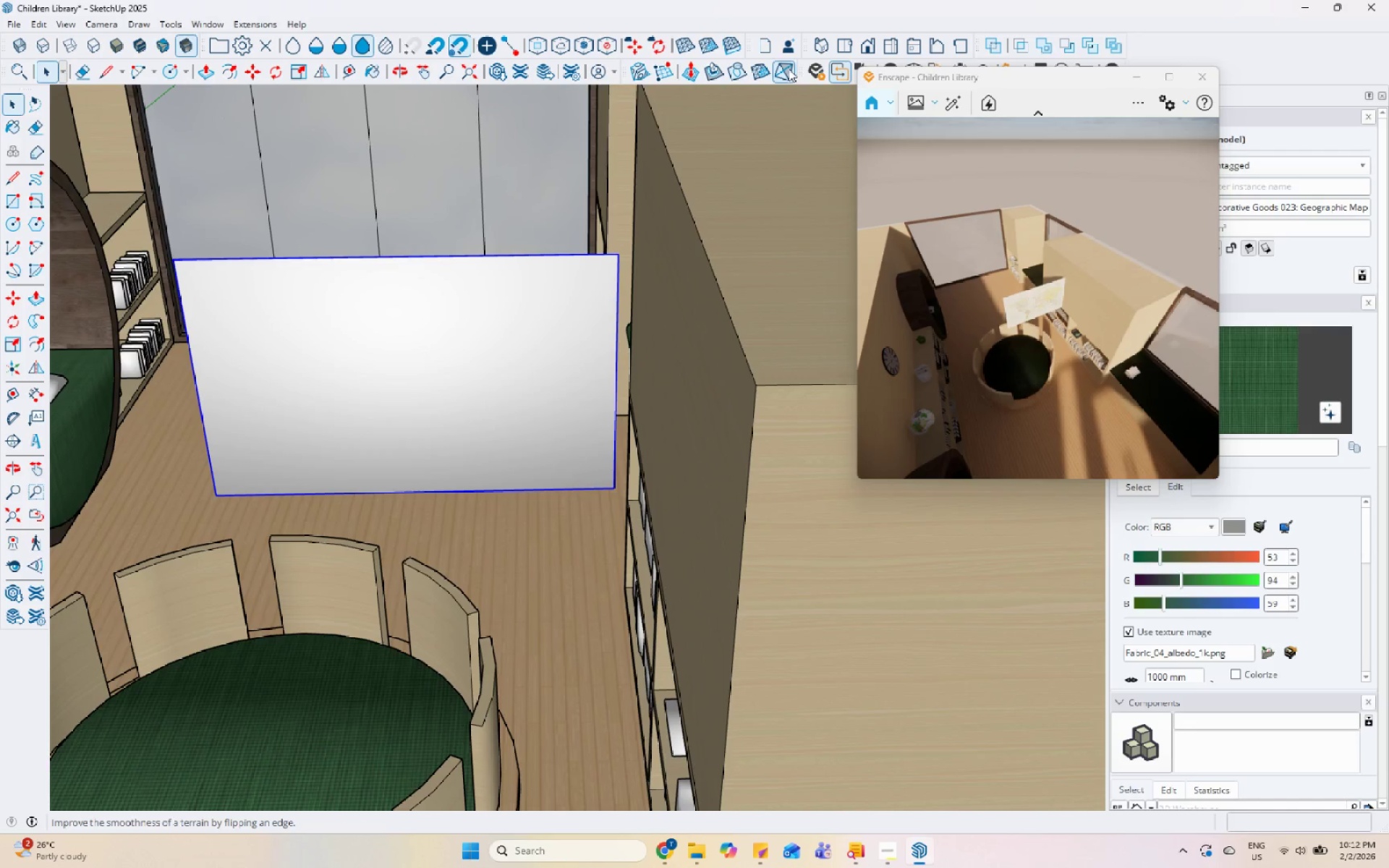 
left_click_drag(start_coordinate=[951, 79], to_coordinate=[1077, 105])
 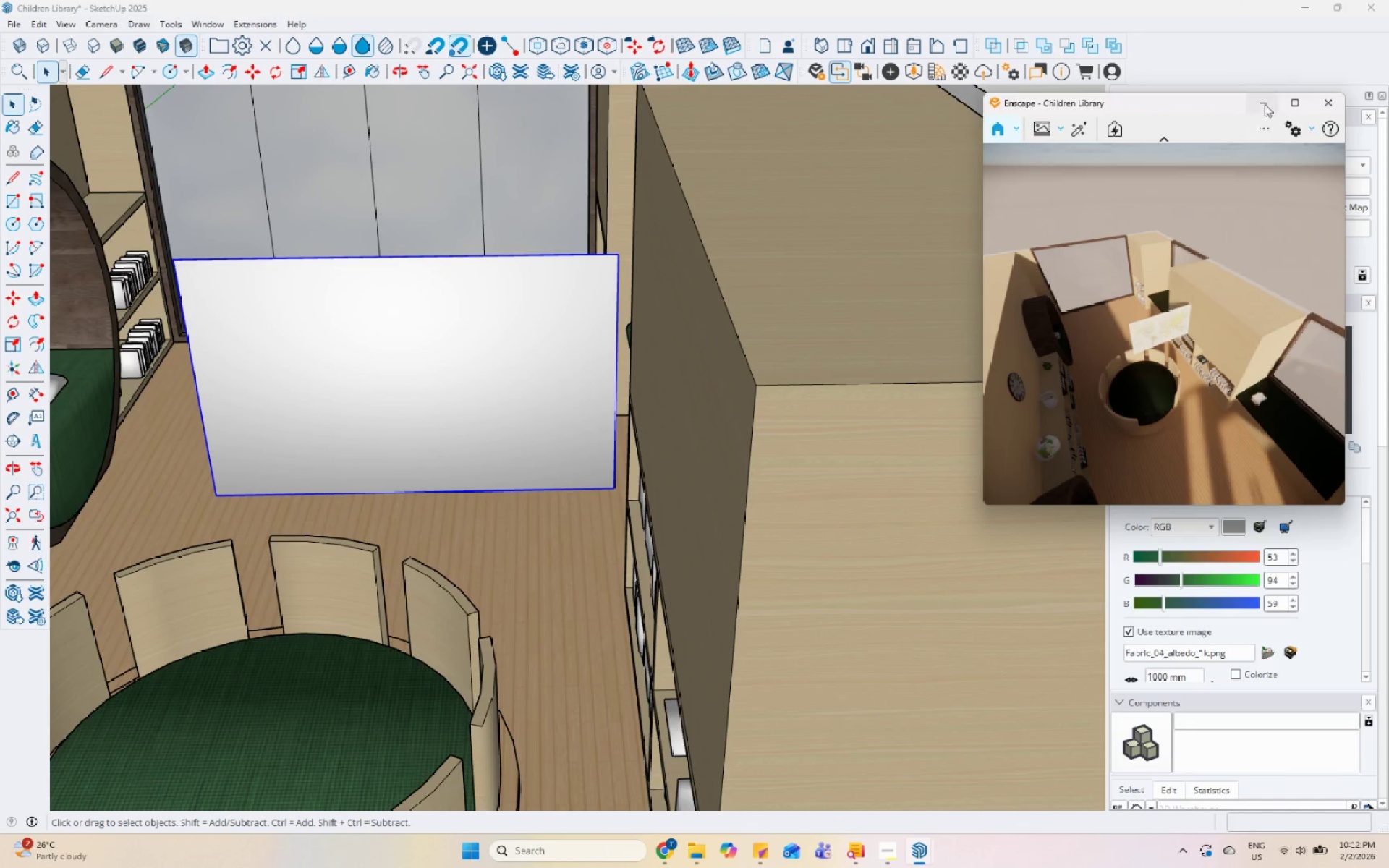 
left_click([1275, 131])
 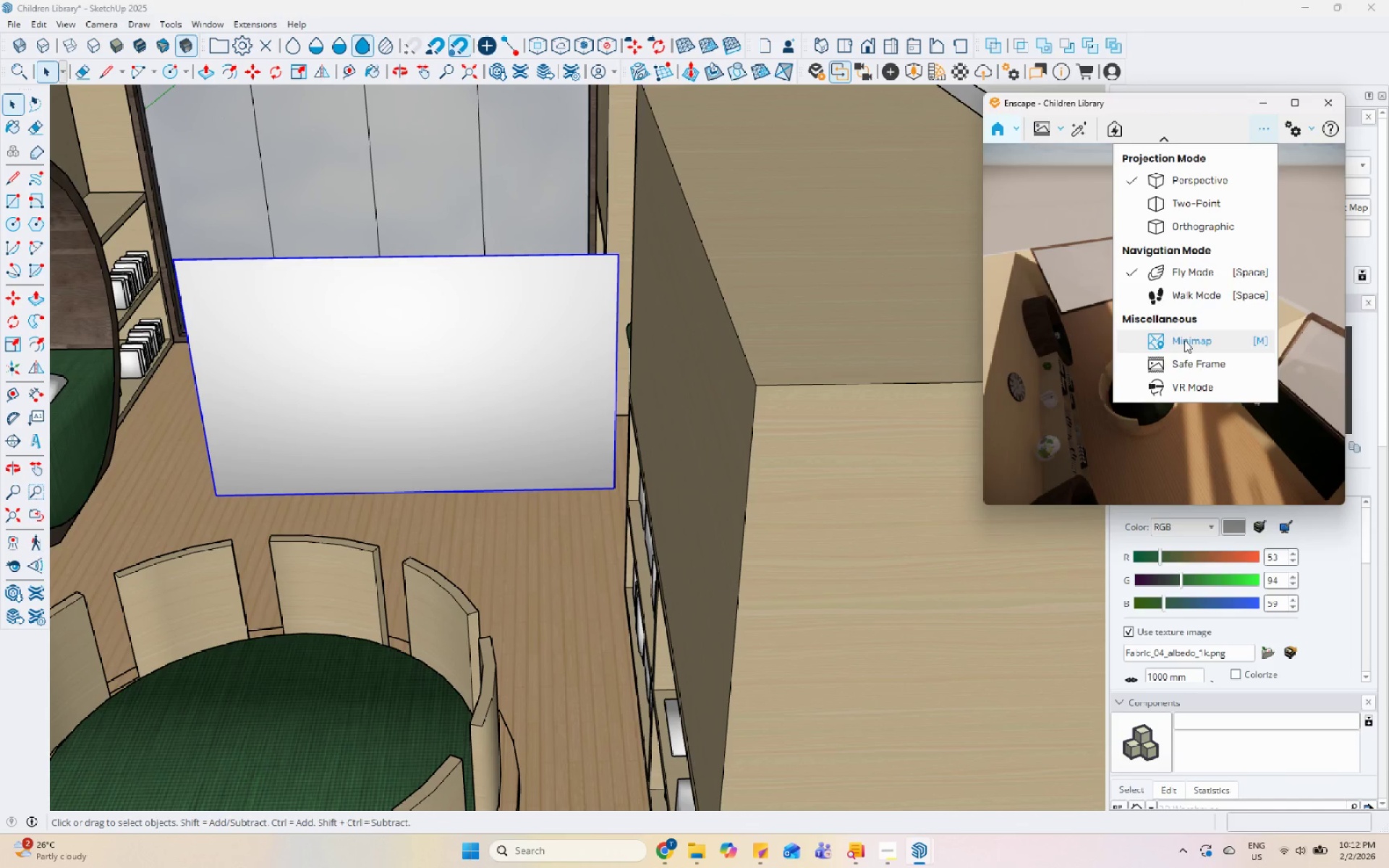 
left_click([1186, 360])
 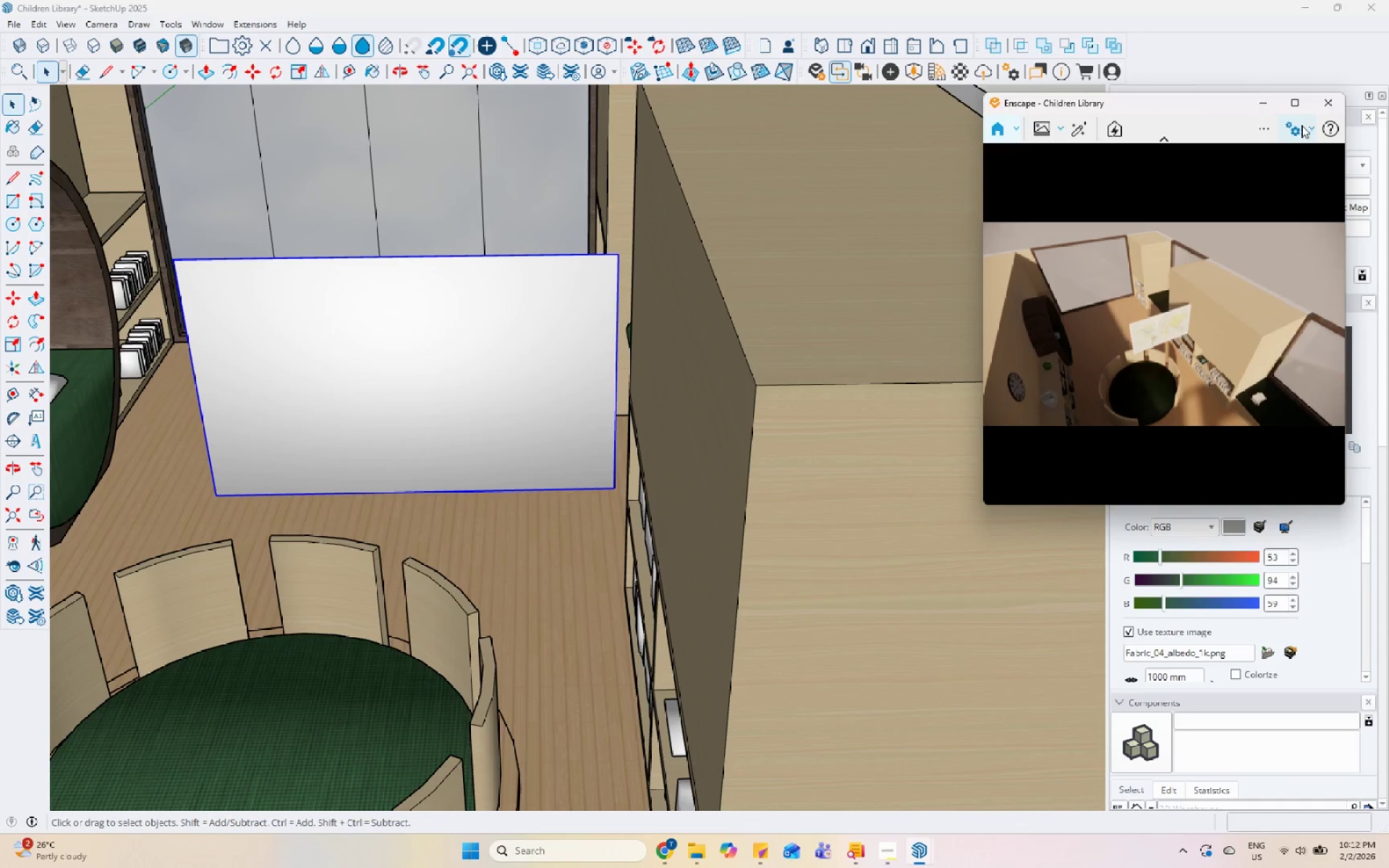 
left_click([1248, 158])
 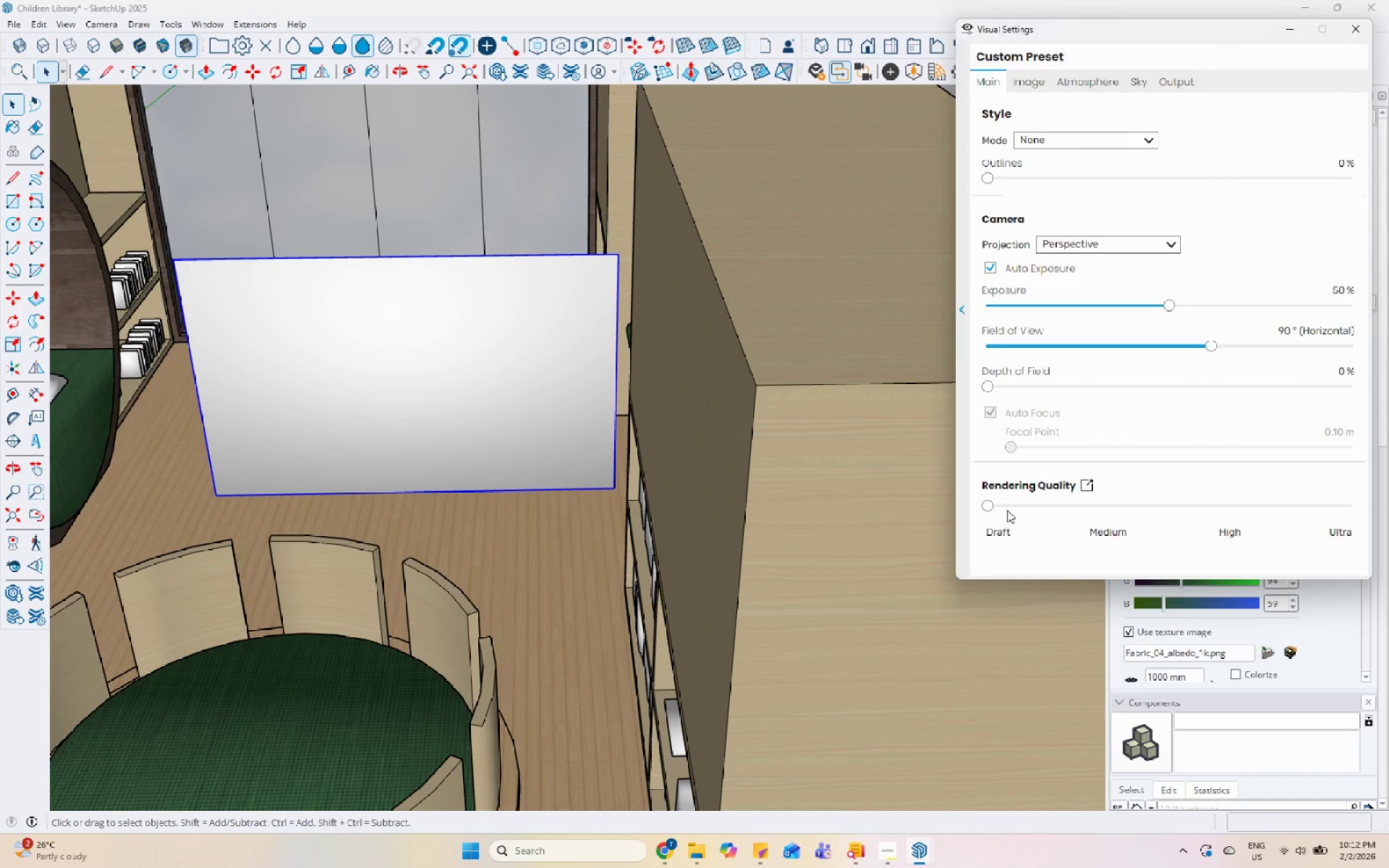 
left_click([973, 590])
 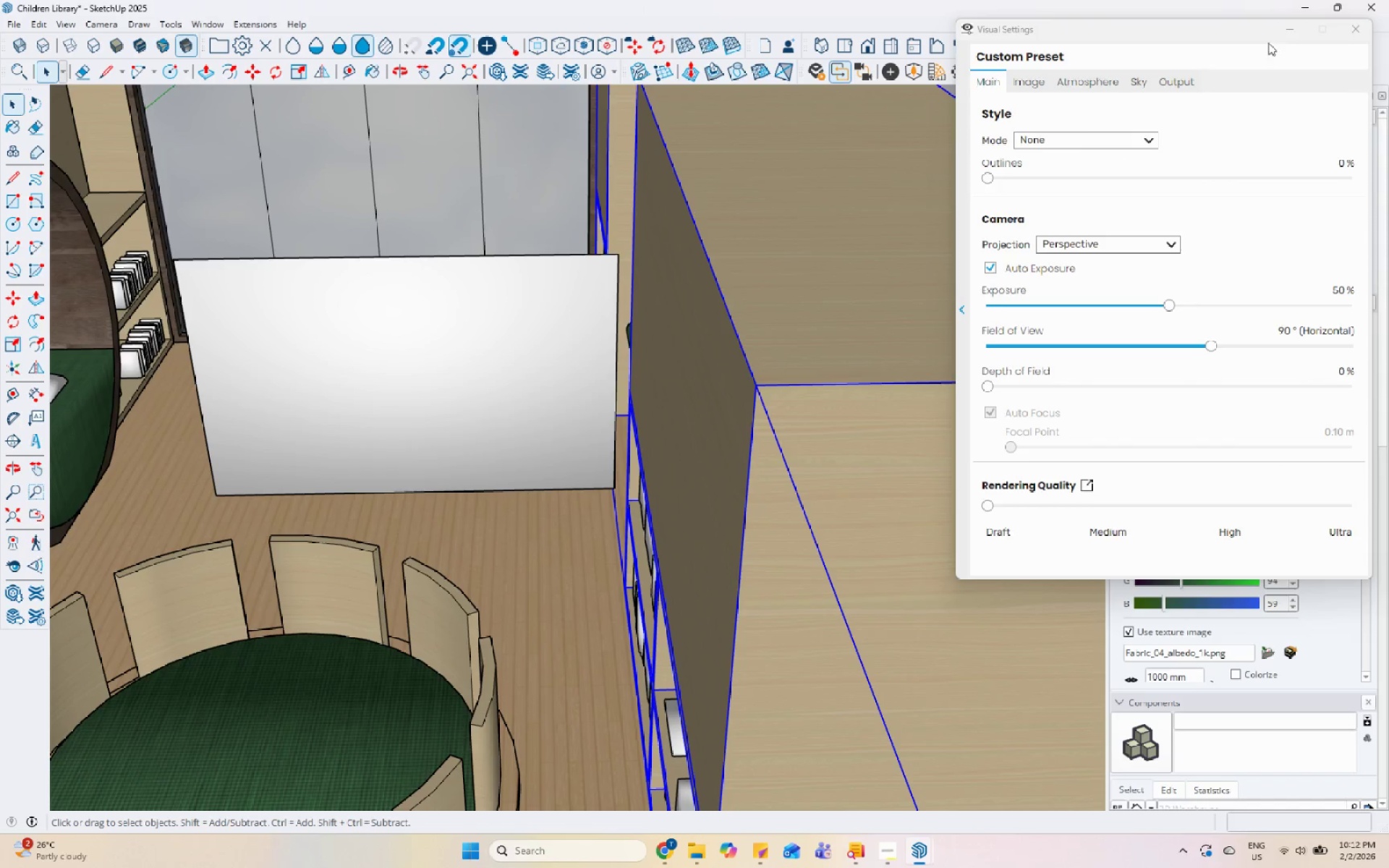 
left_click([1291, 27])
 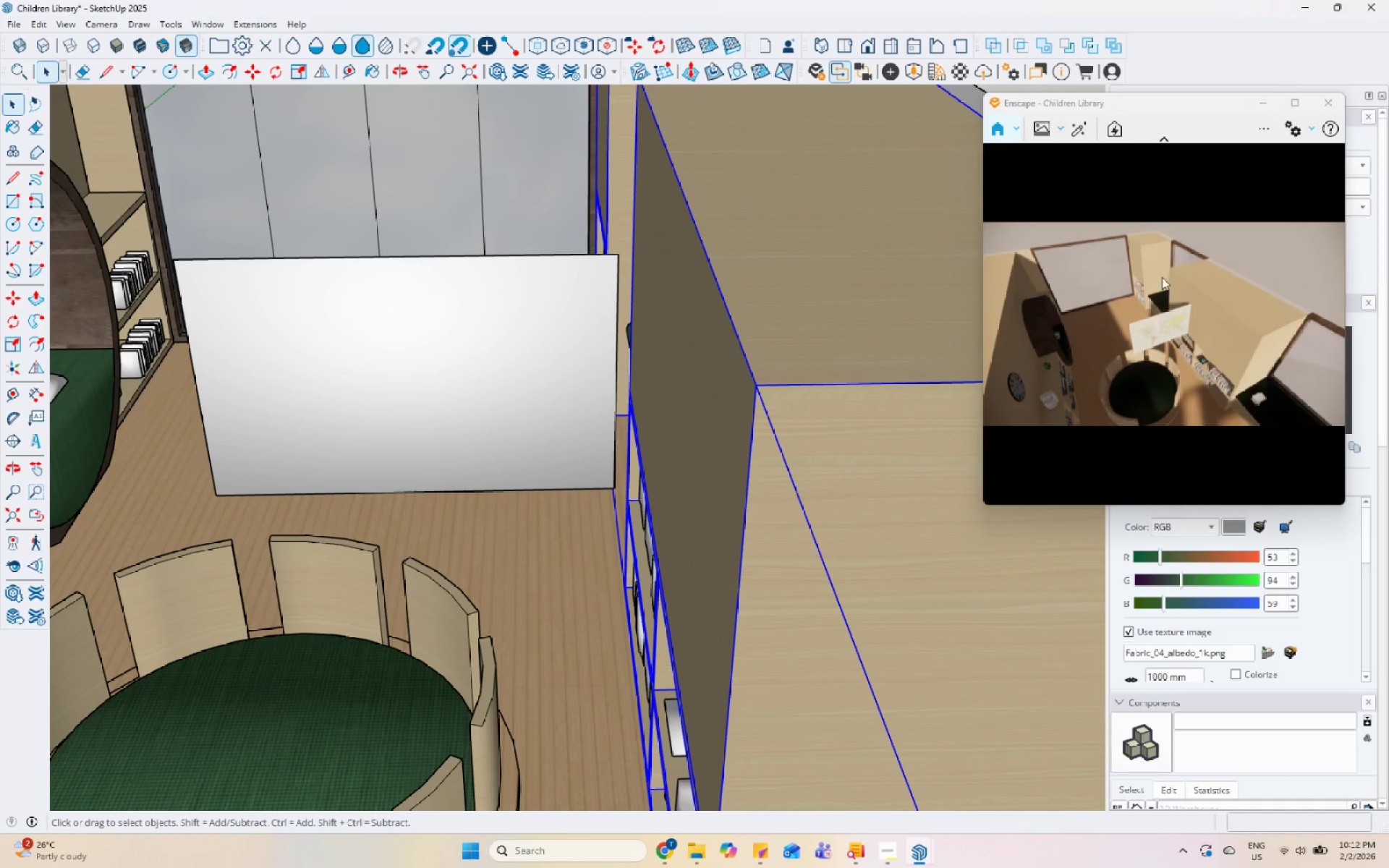 
scroll: coordinate [744, 370], scroll_direction: down, amount: 7.0
 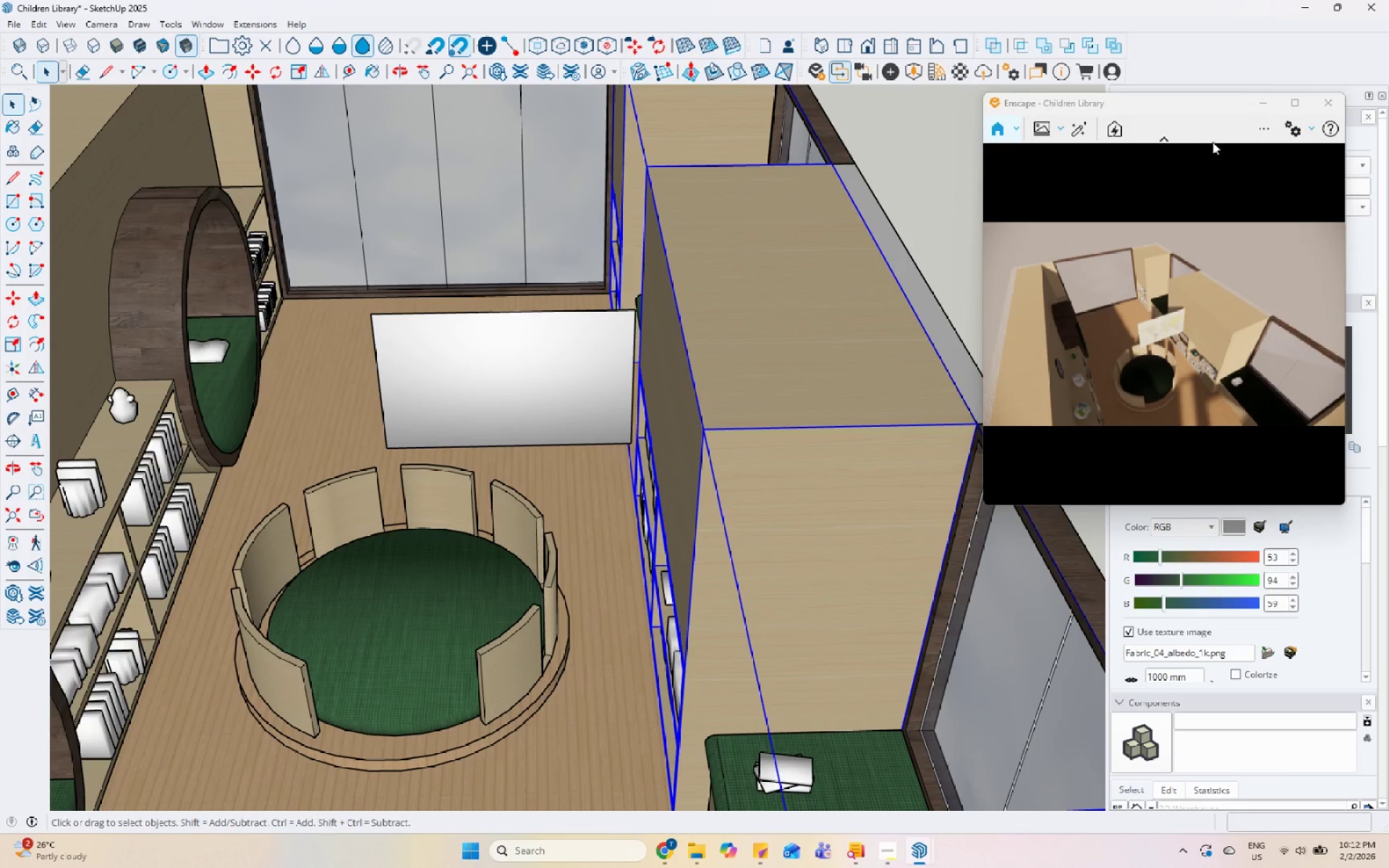 
left_click_drag(start_coordinate=[1204, 101], to_coordinate=[1217, 41])
 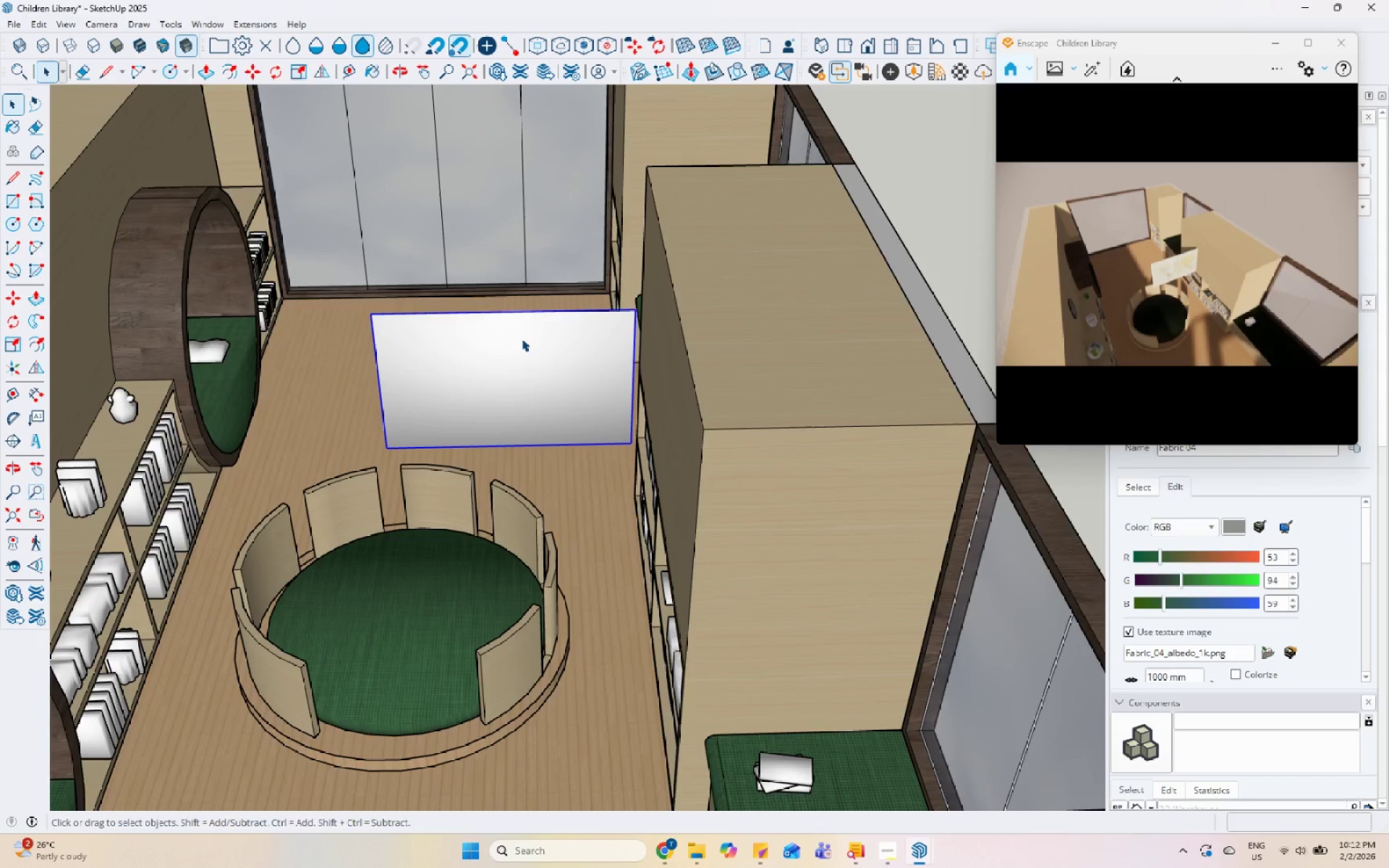 
left_click([863, 70])
 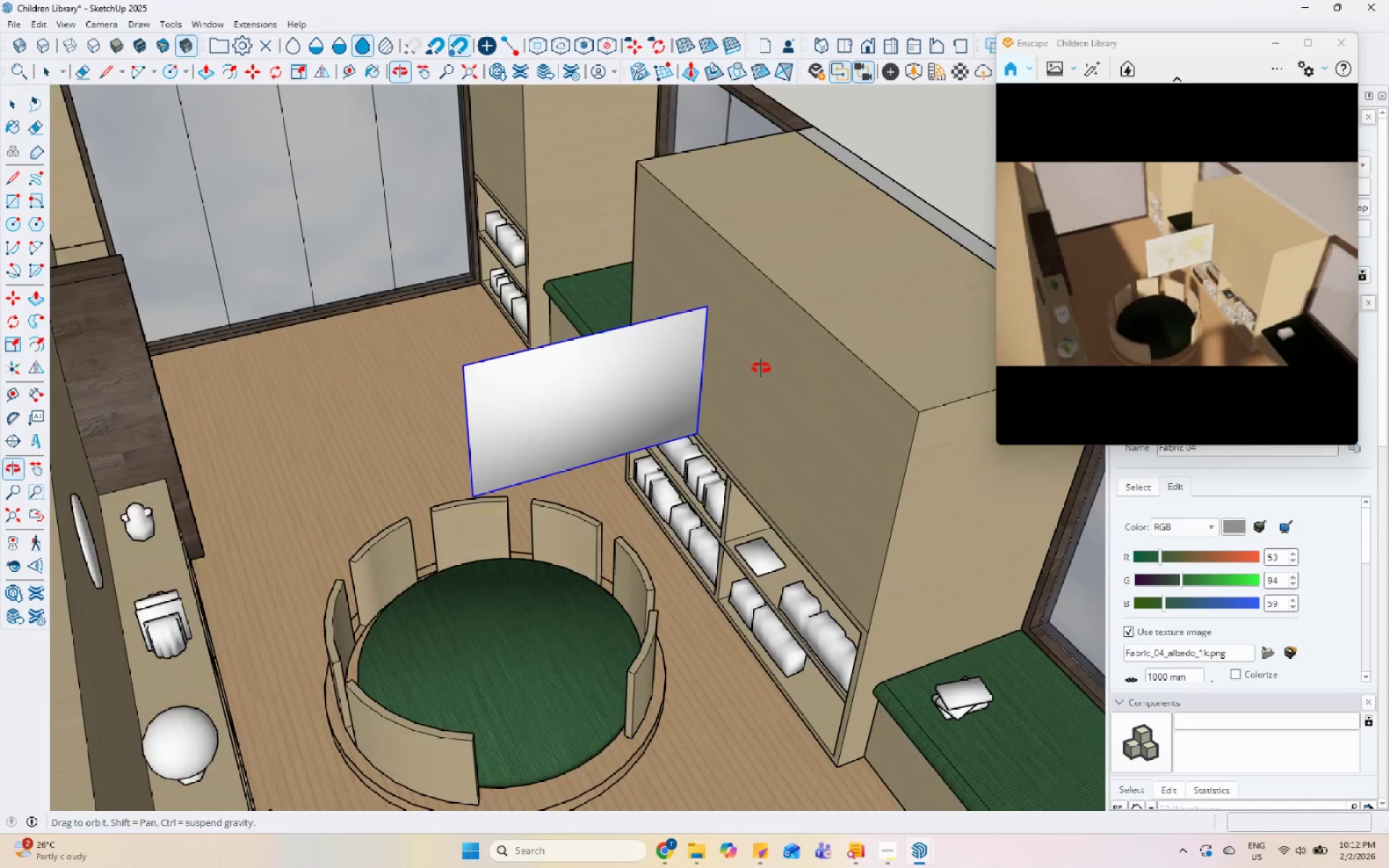 
scroll: coordinate [596, 358], scroll_direction: up, amount: 4.0
 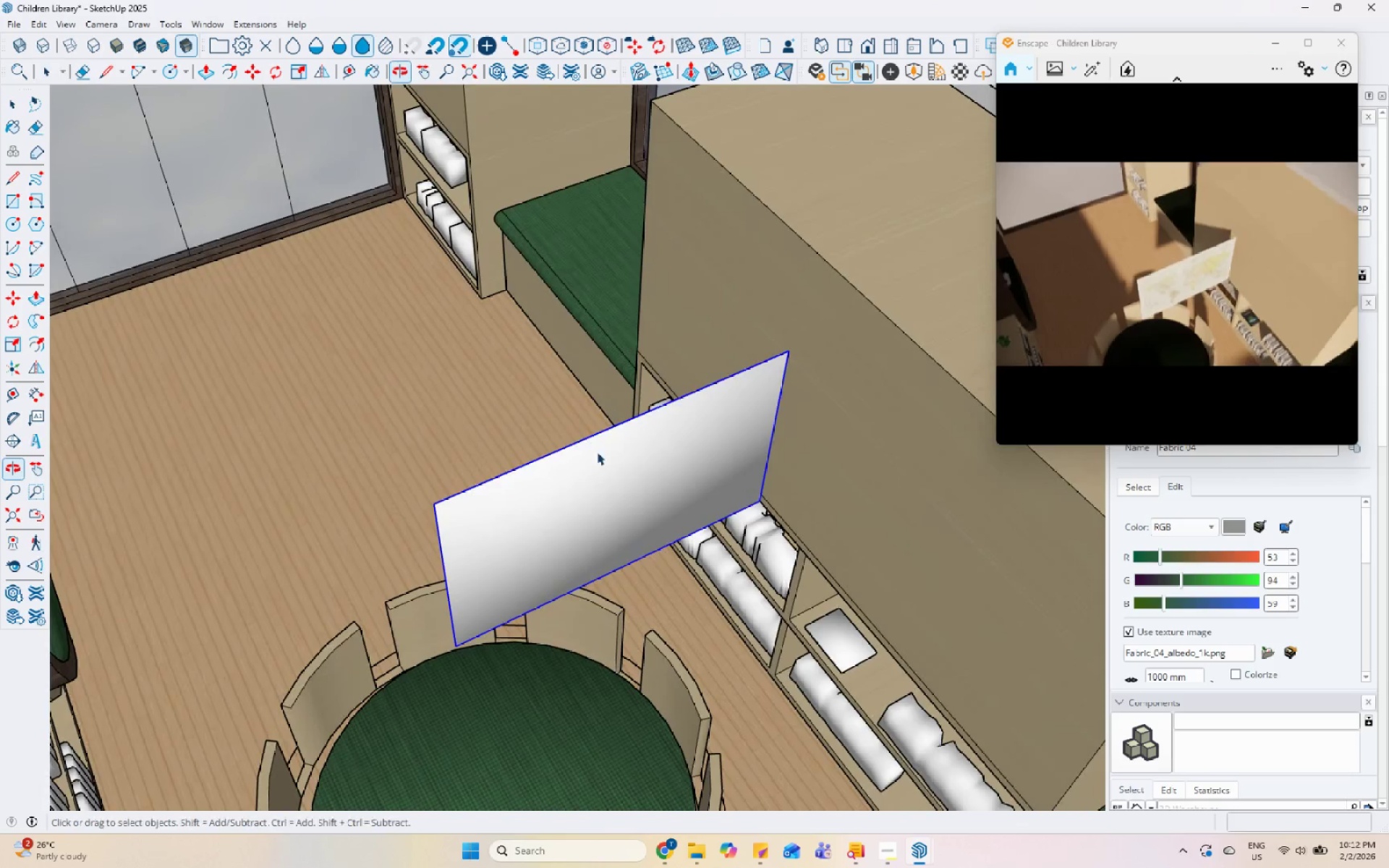 
scroll: coordinate [496, 496], scroll_direction: down, amount: 2.0
 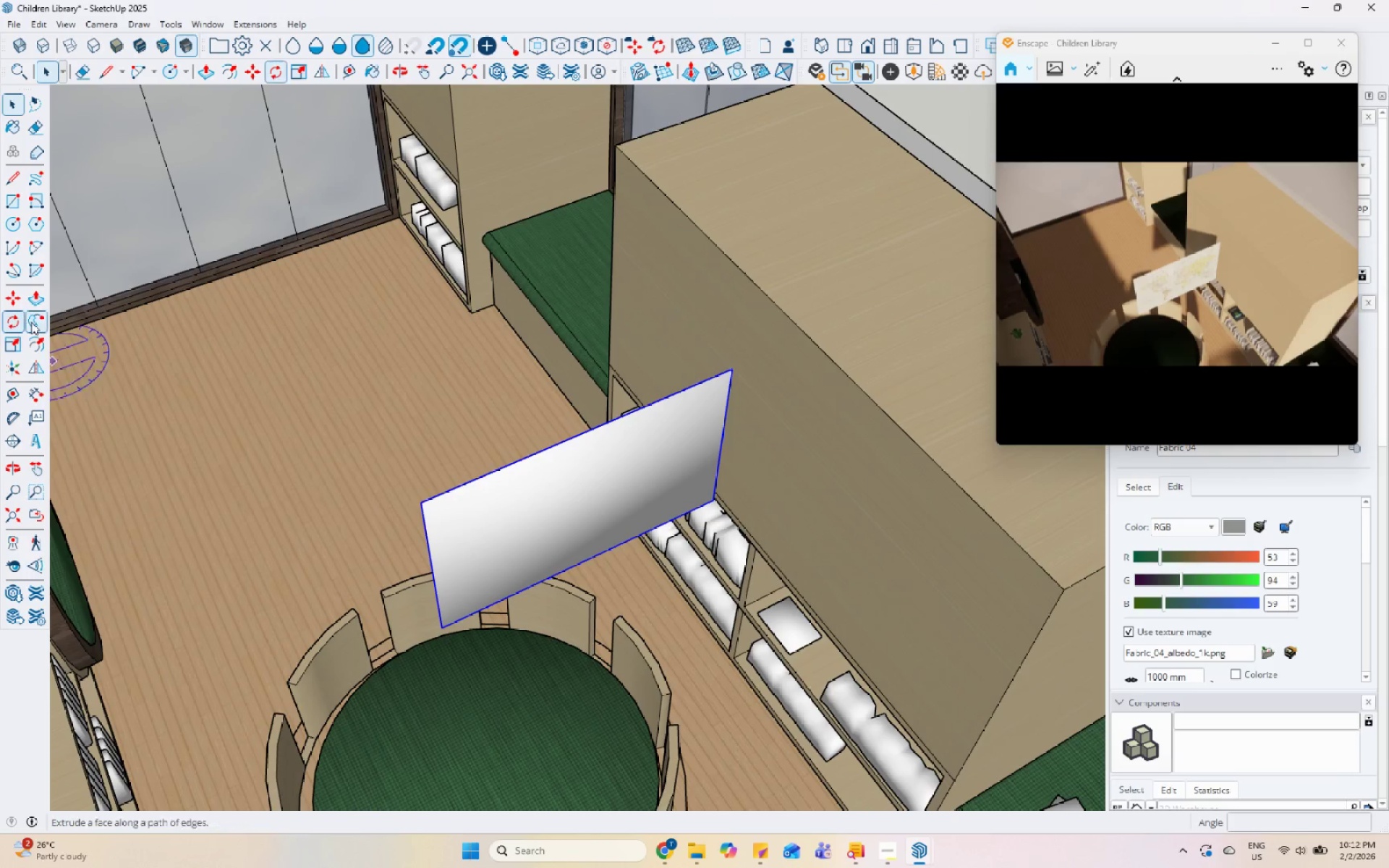 
double_click([323, 485])
 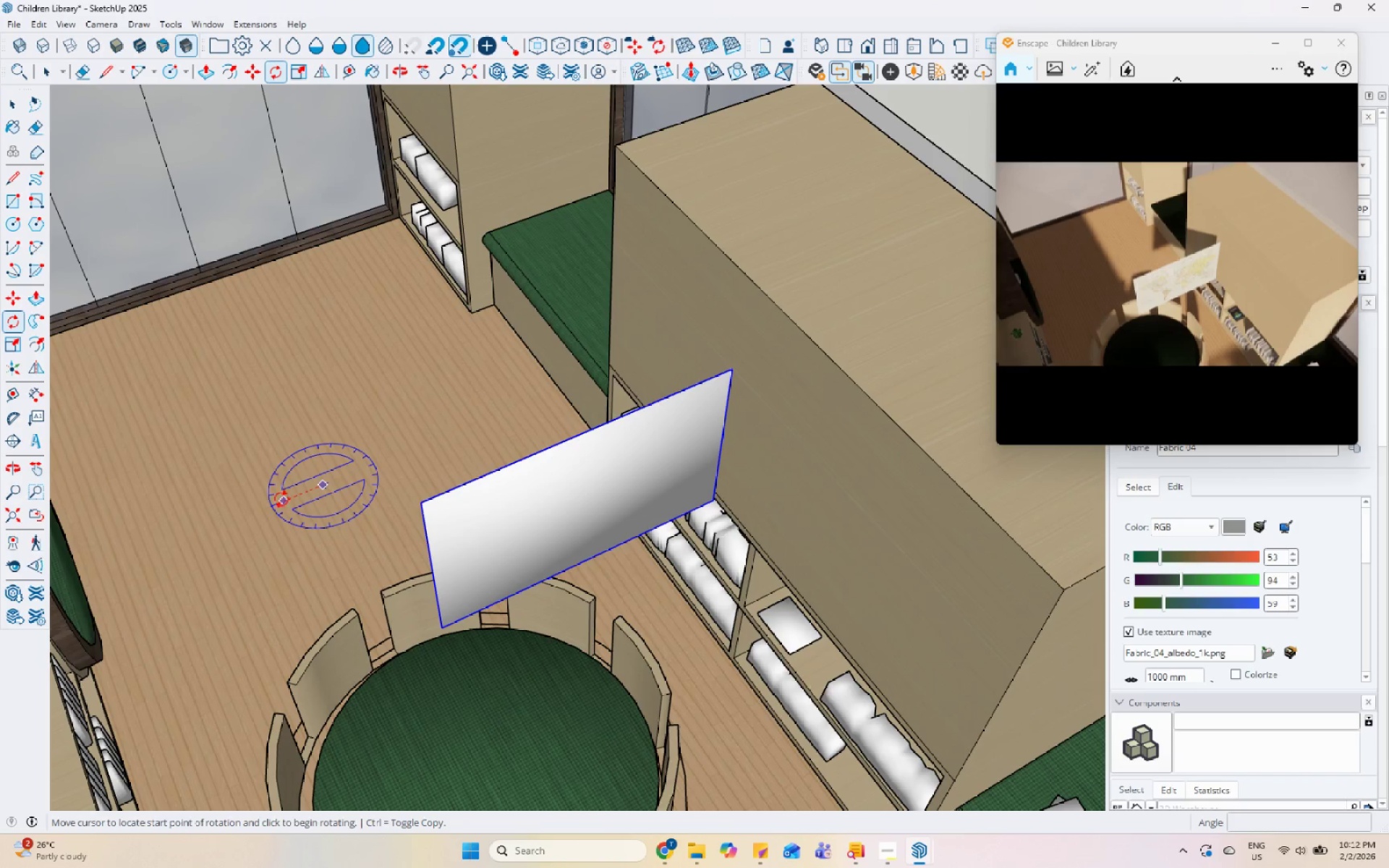 
left_click([278, 500])
 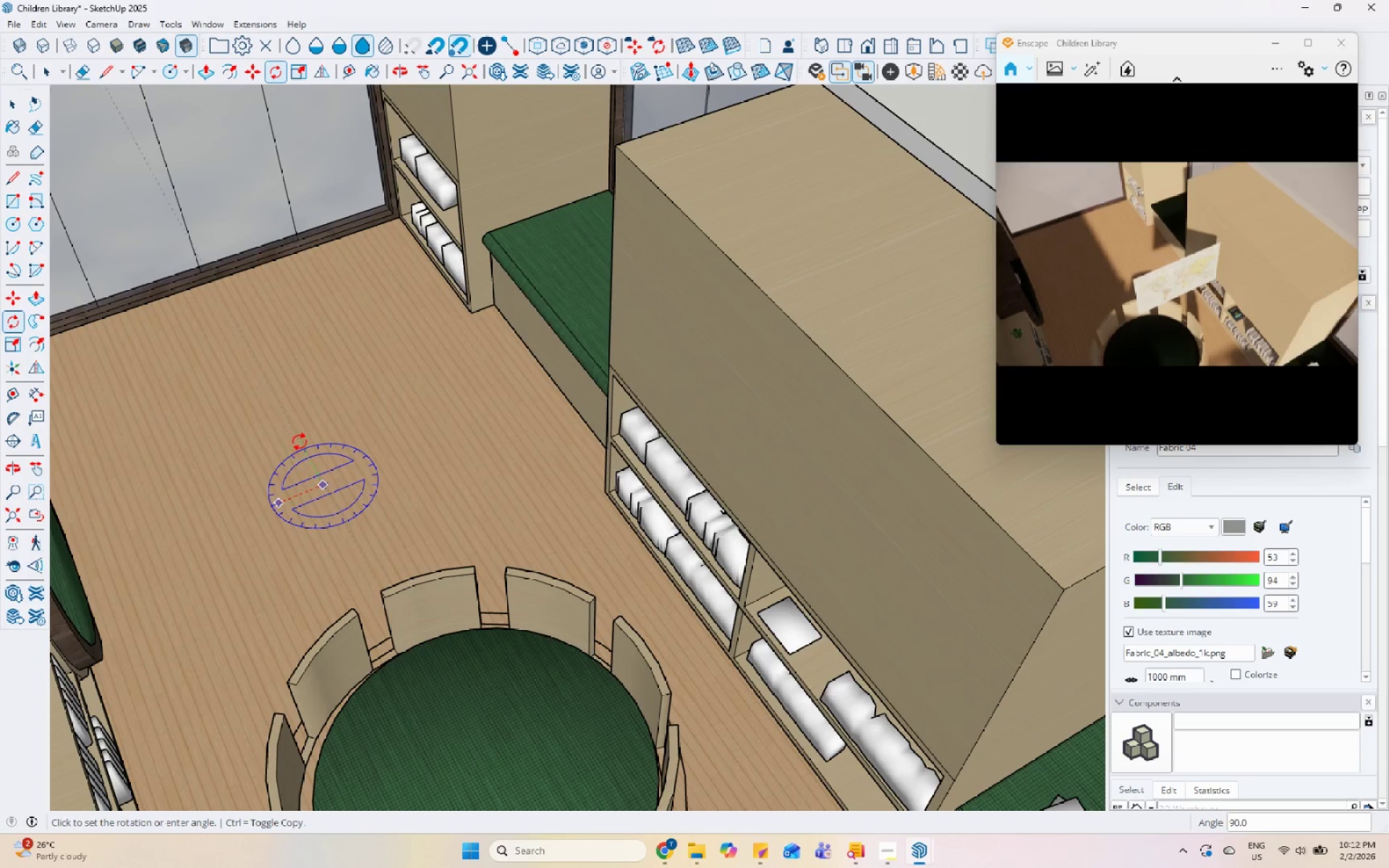 
scroll: coordinate [457, 399], scroll_direction: down, amount: 10.0
 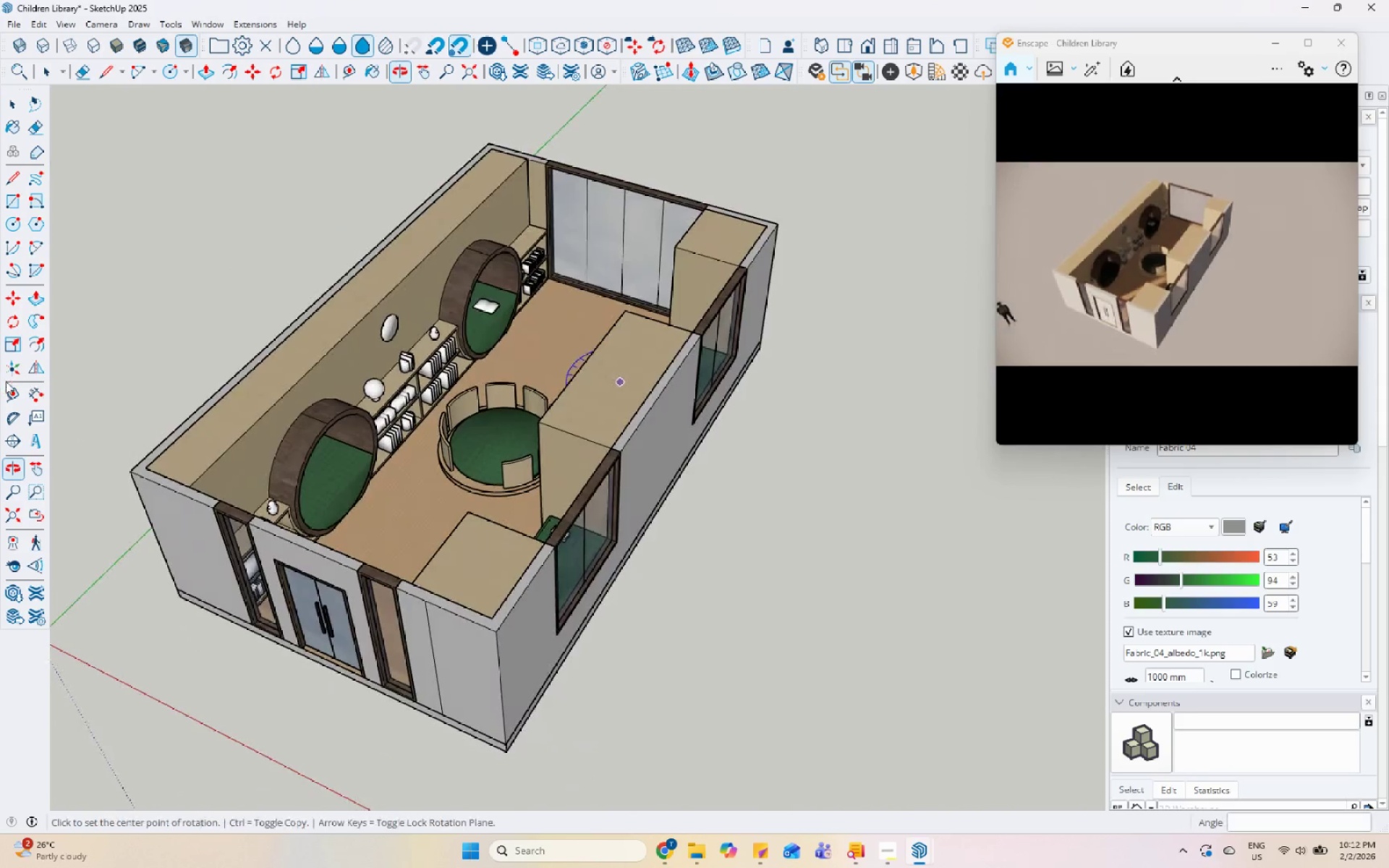 
key(Control+Z)
 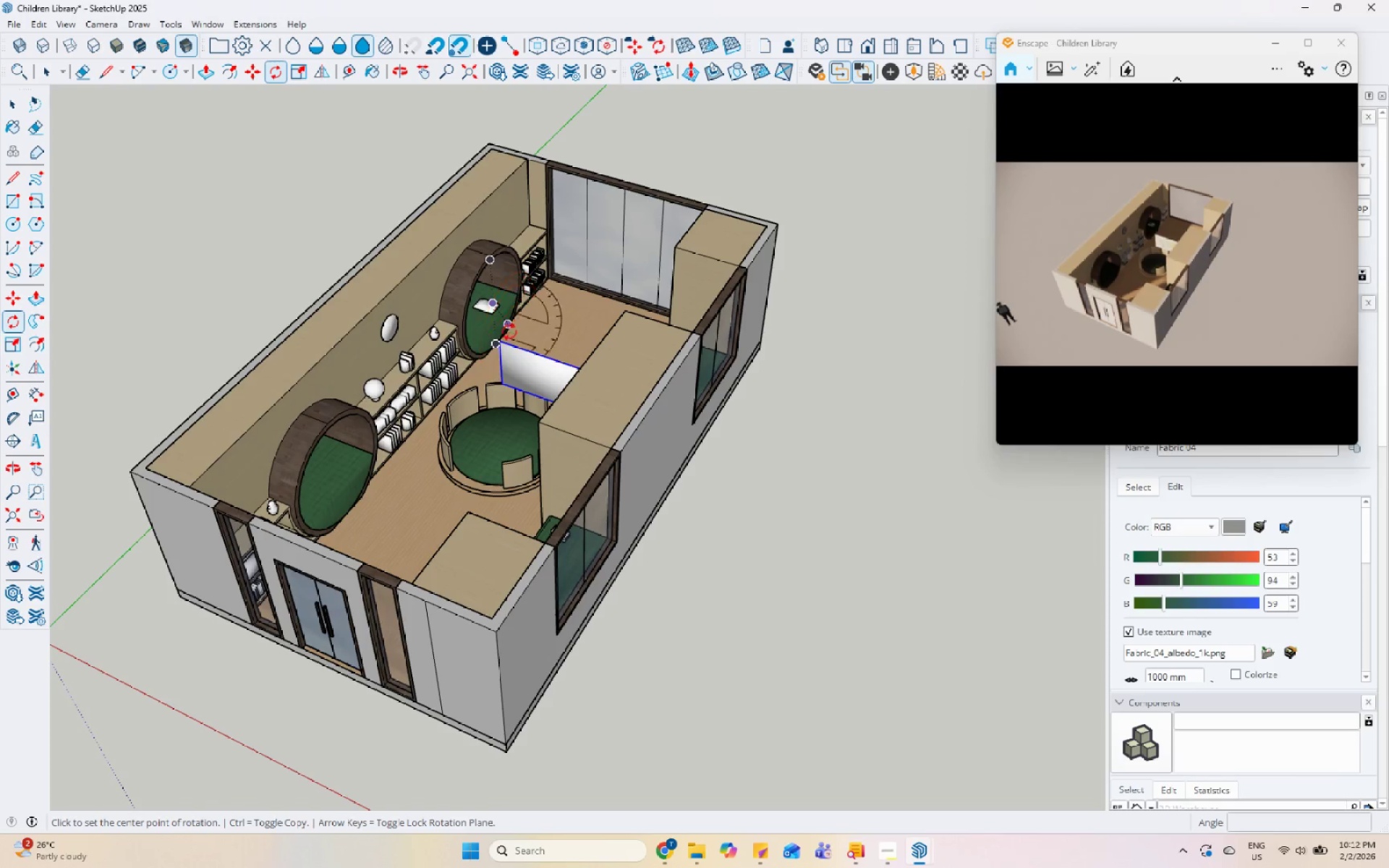 
scroll: coordinate [510, 364], scroll_direction: up, amount: 3.0
 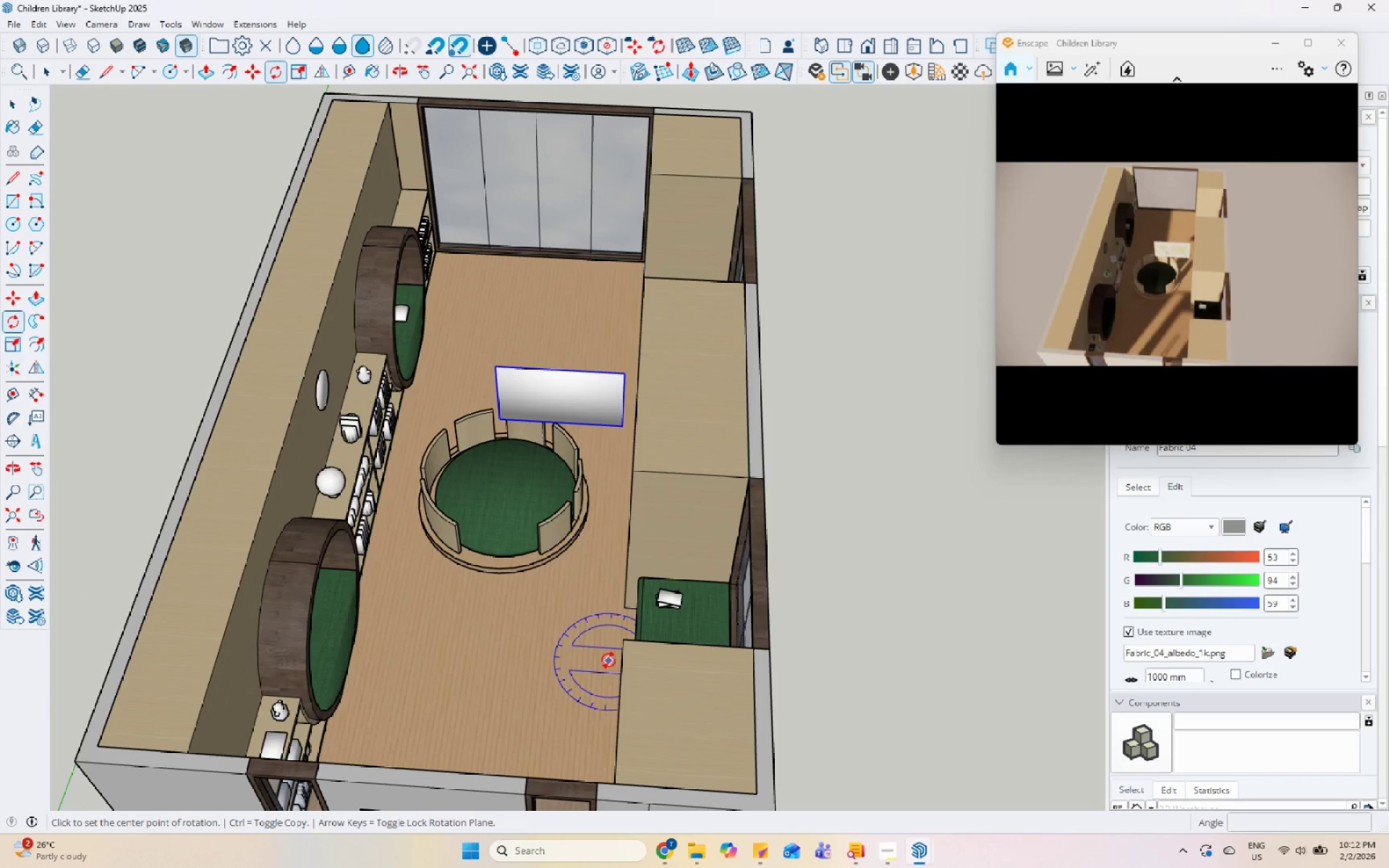 
double_click([584, 663])
 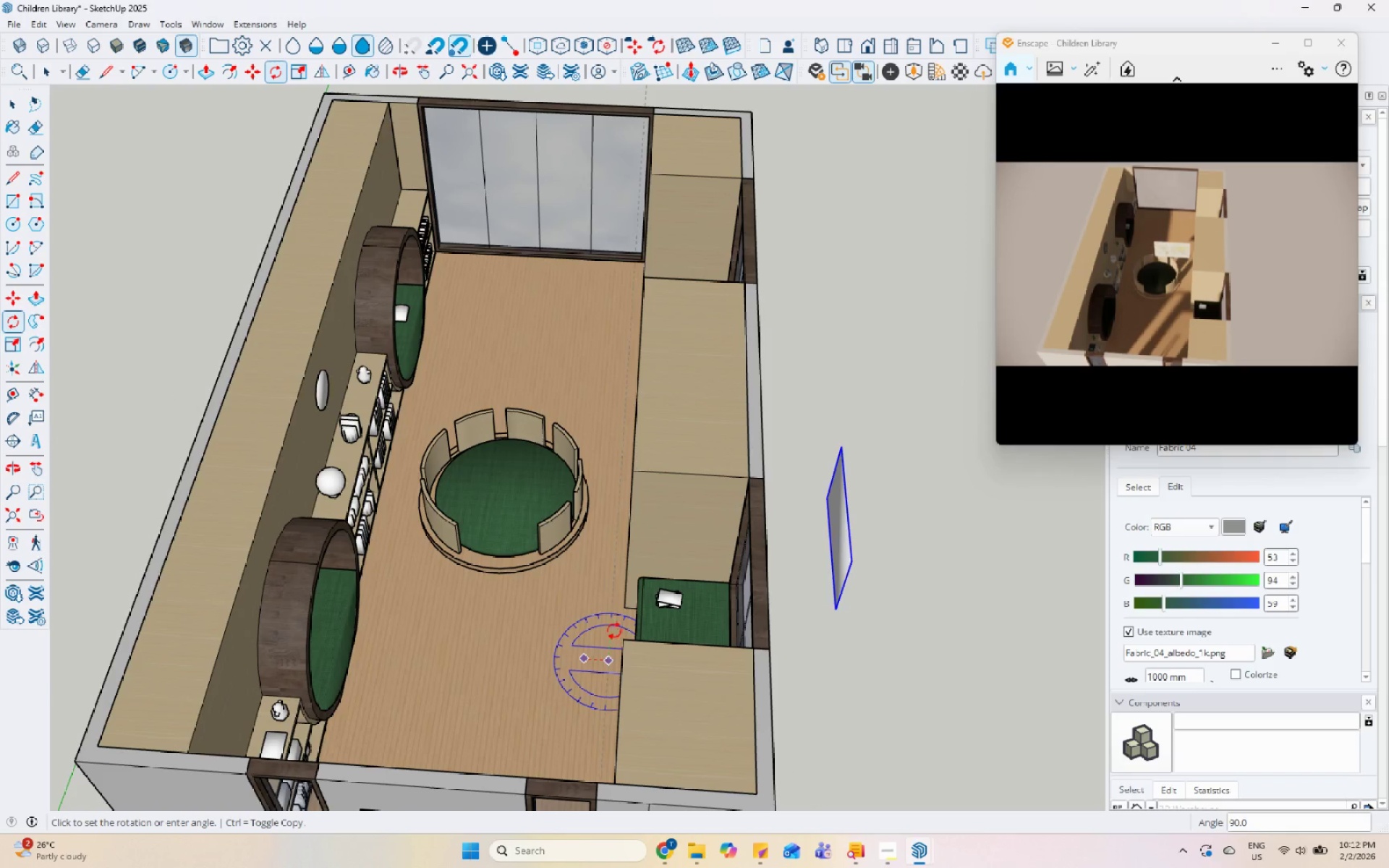 
left_click([612, 613])
 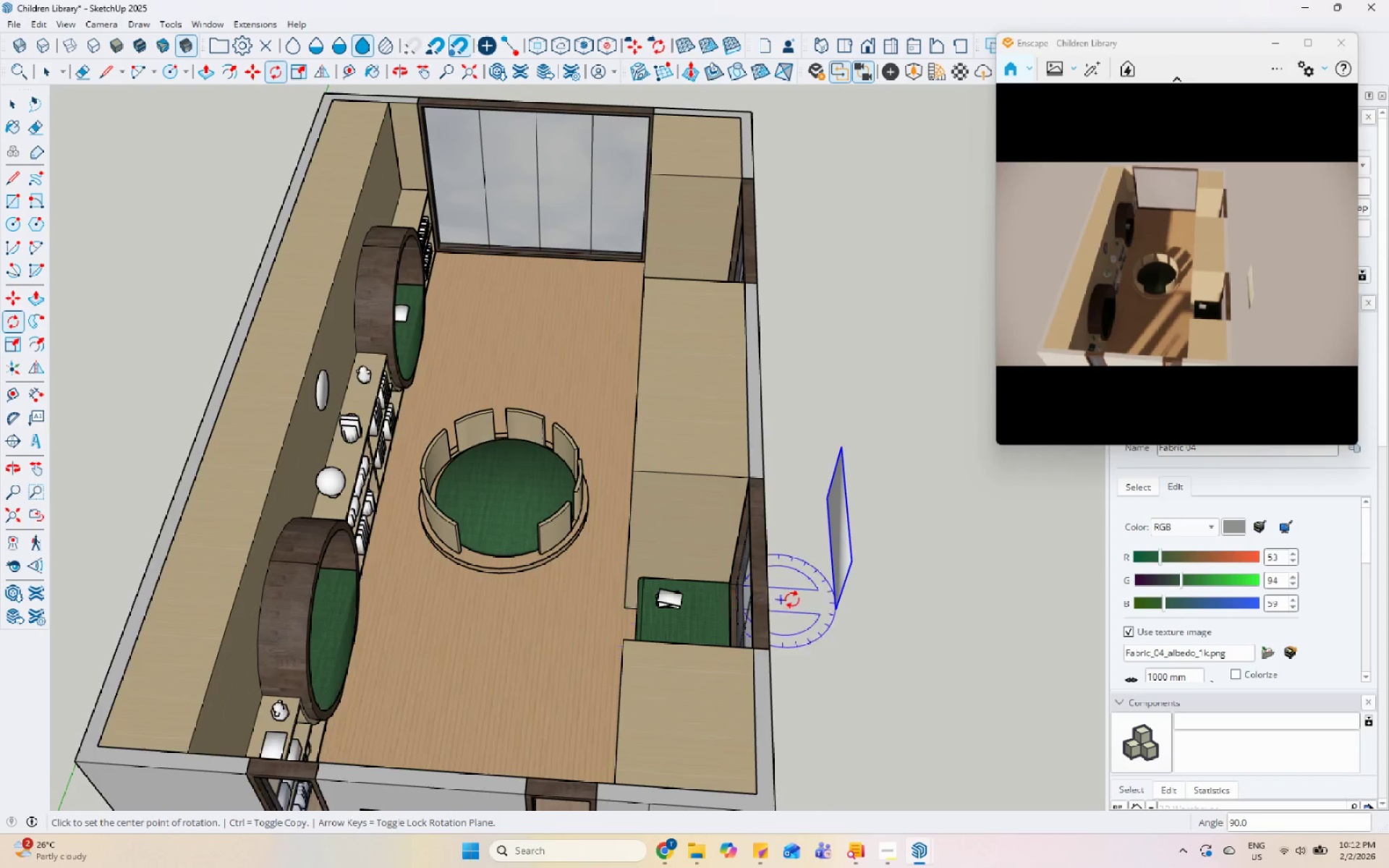 
scroll: coordinate [526, 370], scroll_direction: up, amount: 20.0
 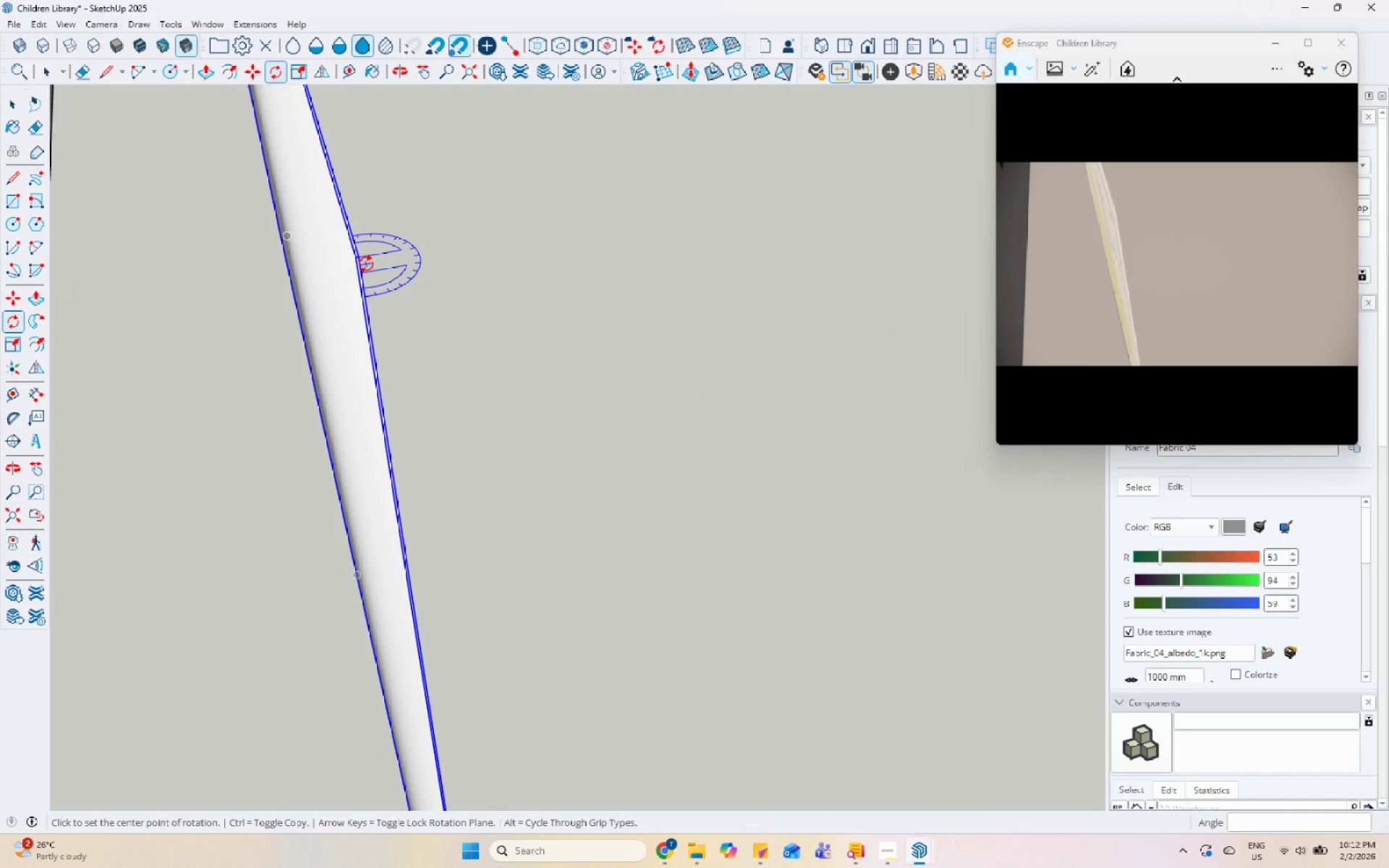 
key(M)
 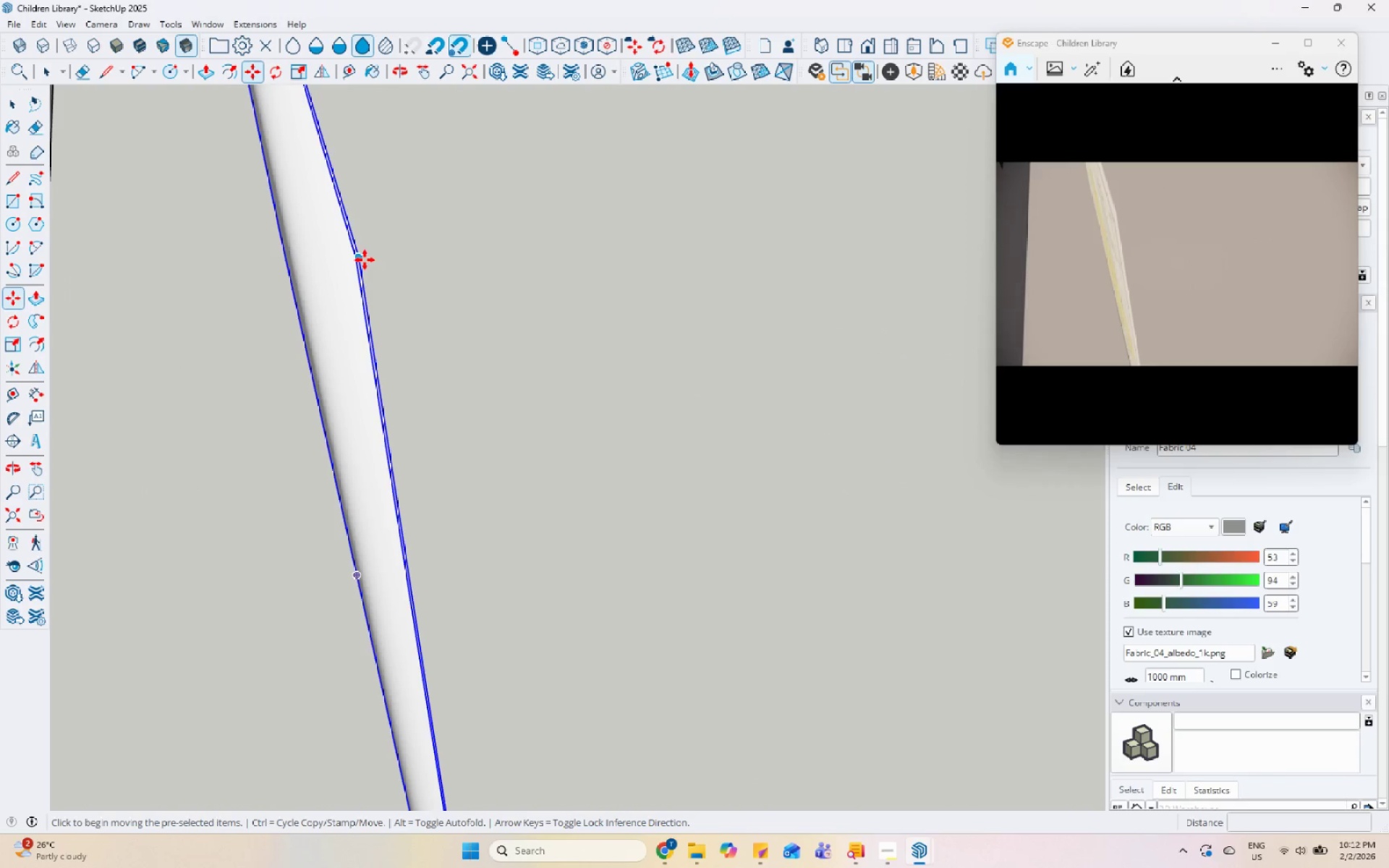 
left_click_drag(start_coordinate=[365, 260], to_coordinate=[373, 260])
 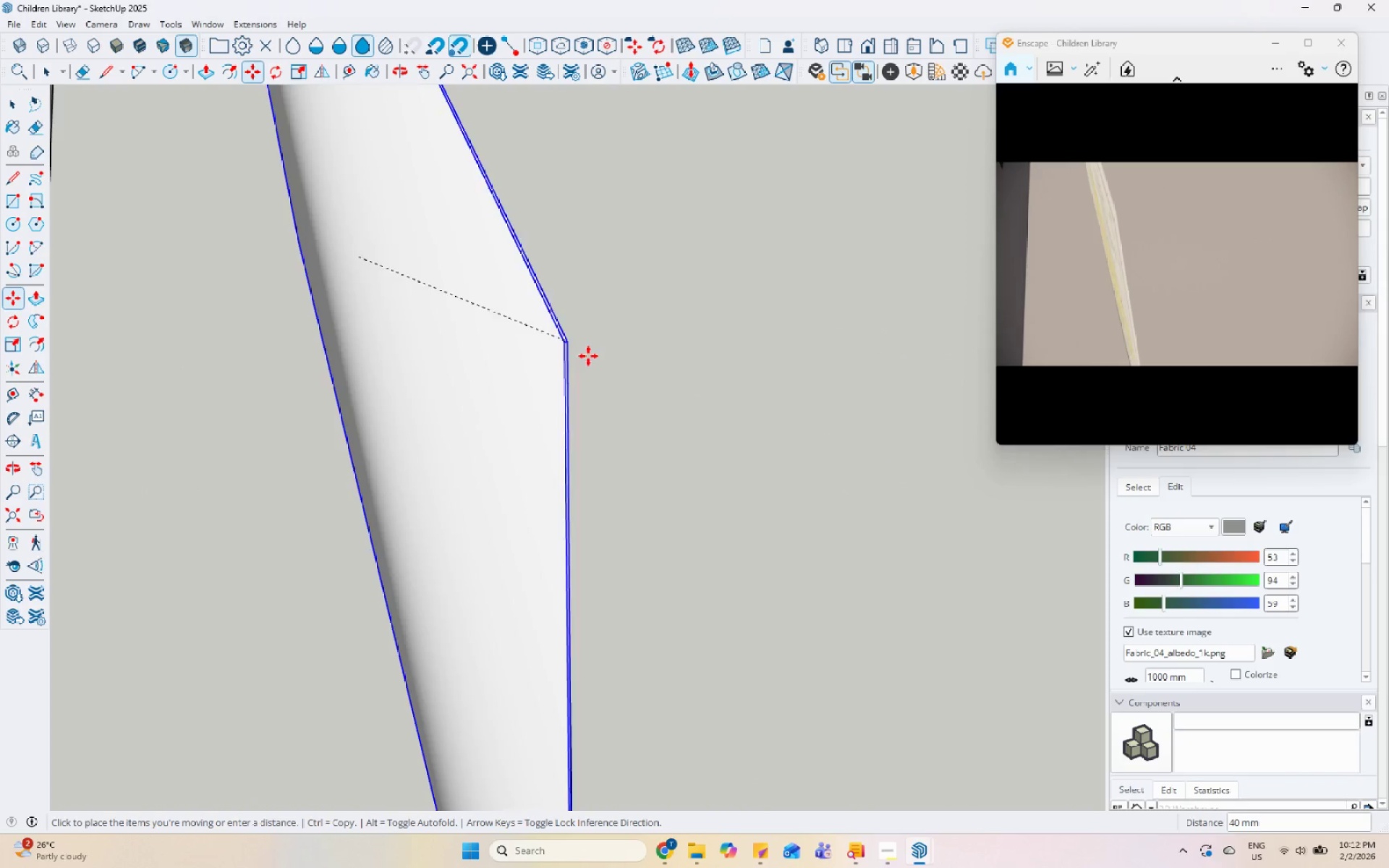 
scroll: coordinate [655, 482], scroll_direction: down, amount: 33.0
 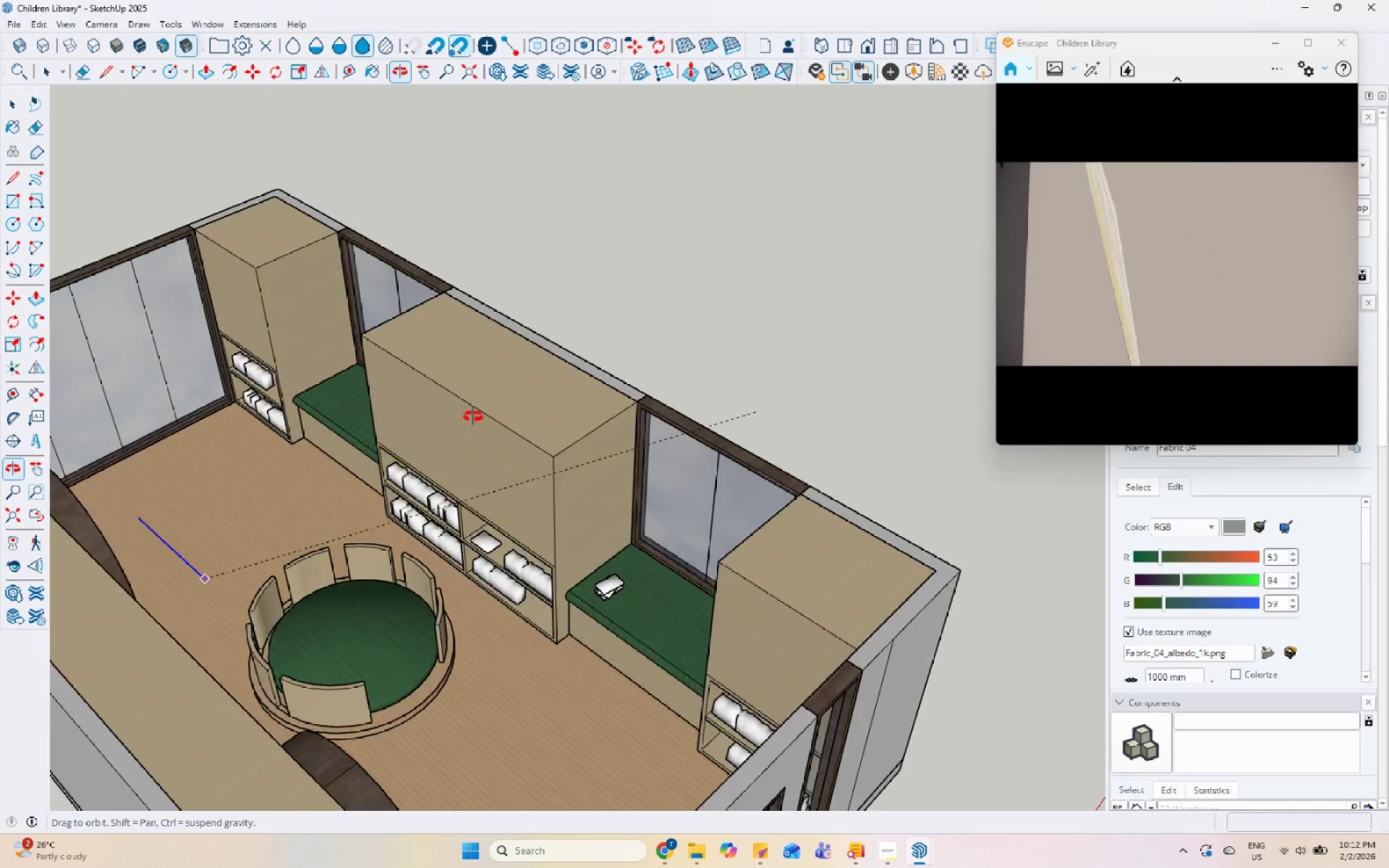 
scroll: coordinate [504, 461], scroll_direction: up, amount: 9.0
 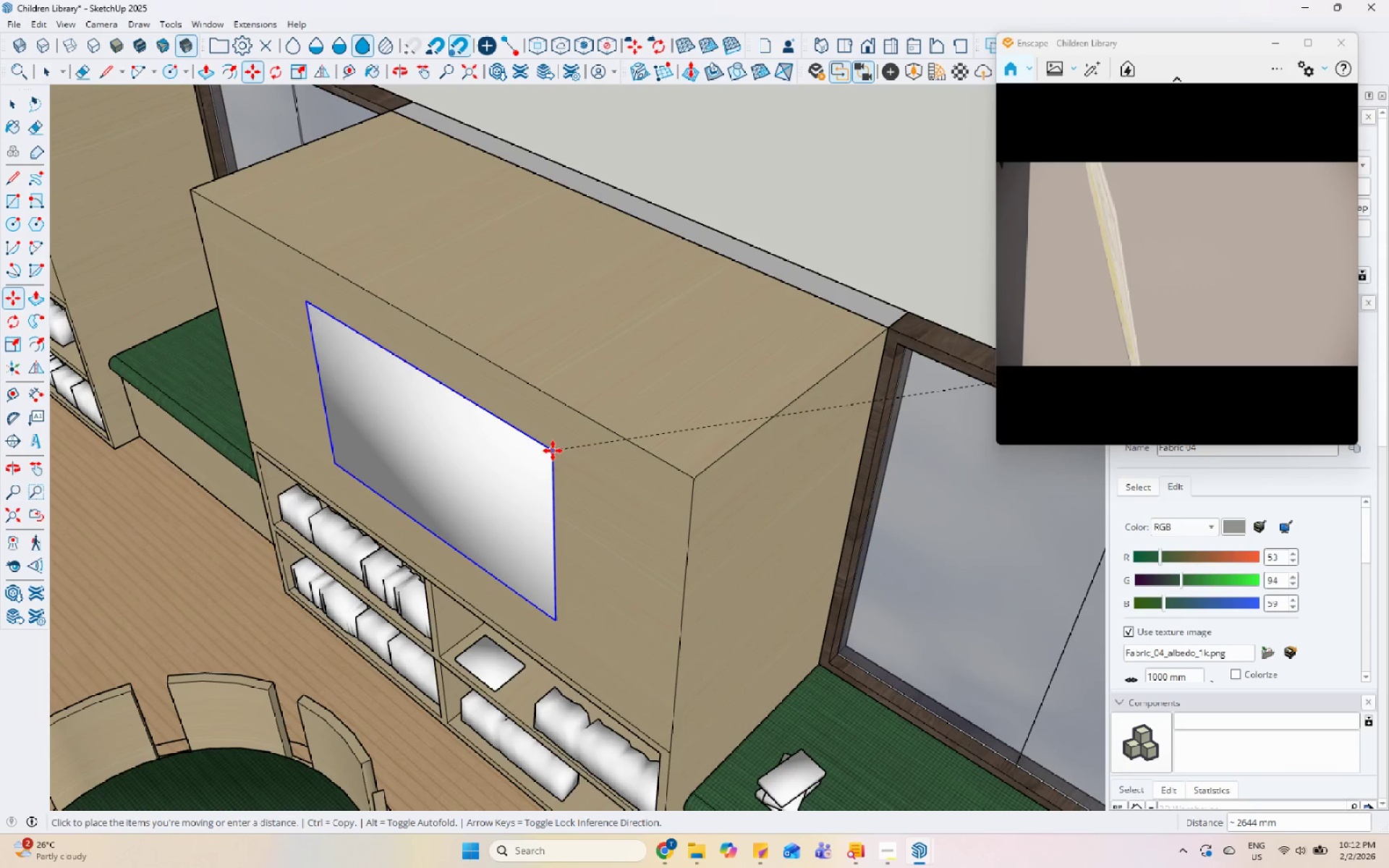 
left_click([551, 450])
 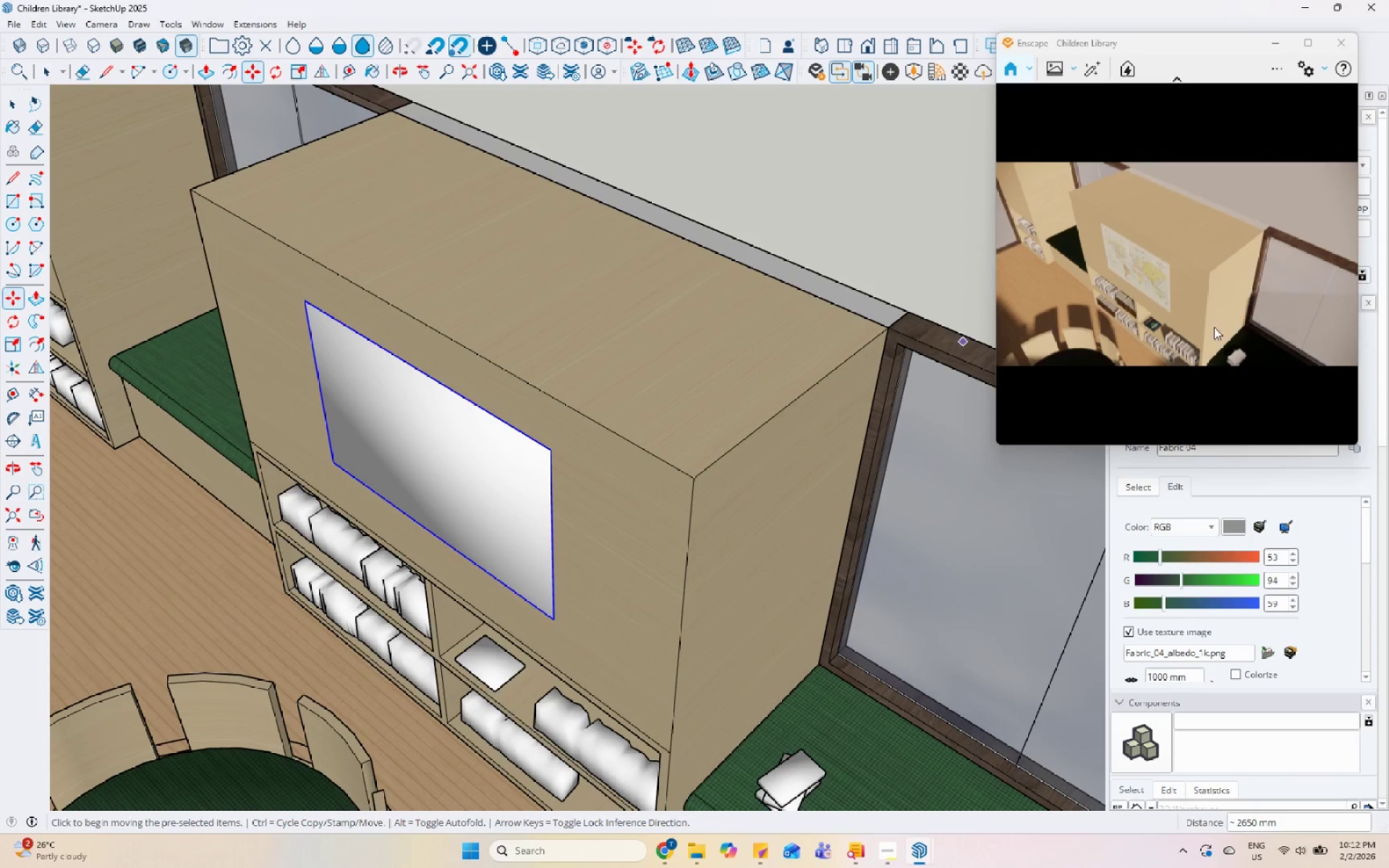 
scroll: coordinate [826, 446], scroll_direction: down, amount: 12.0
 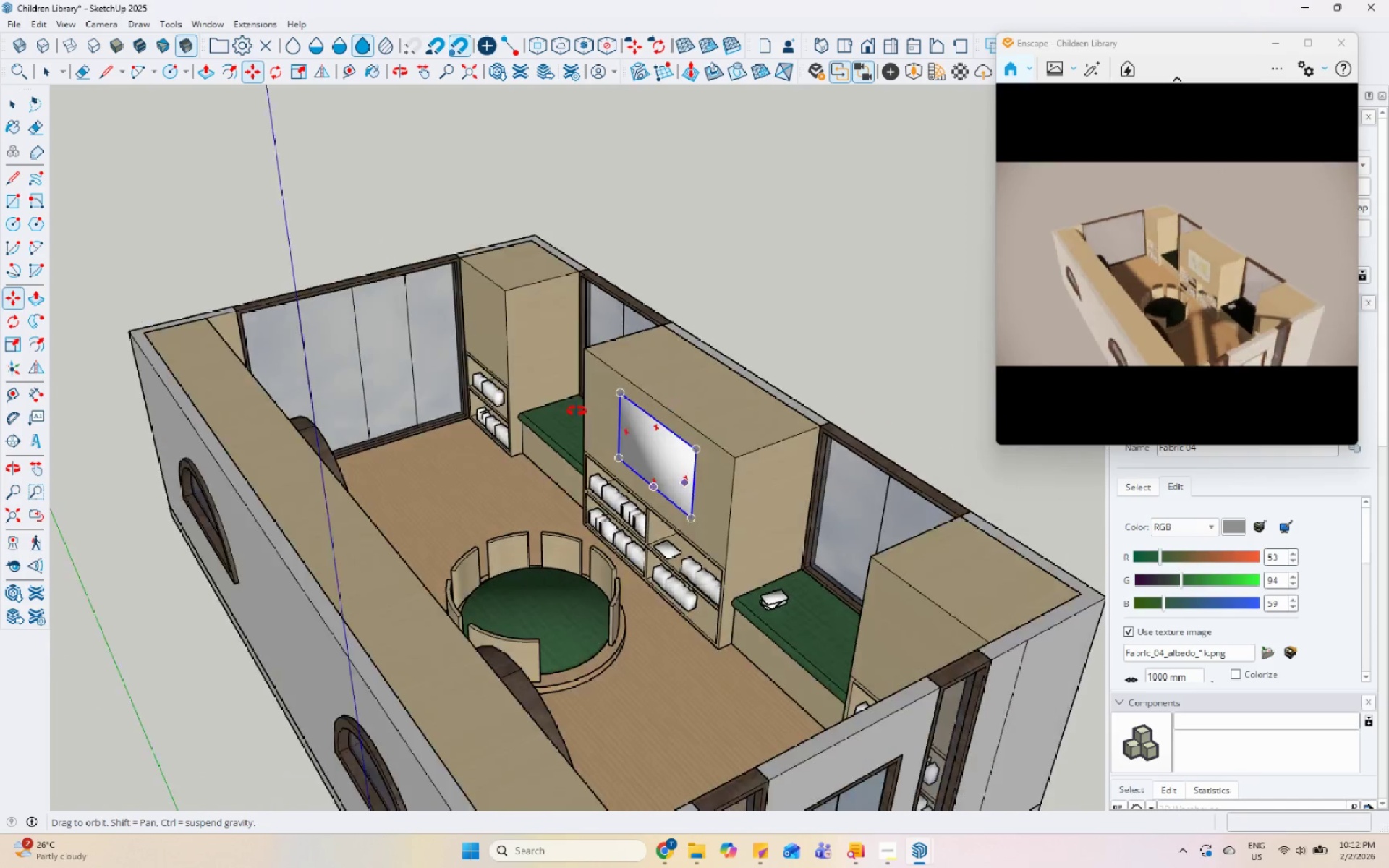 
scroll: coordinate [603, 397], scroll_direction: up, amount: 11.0
 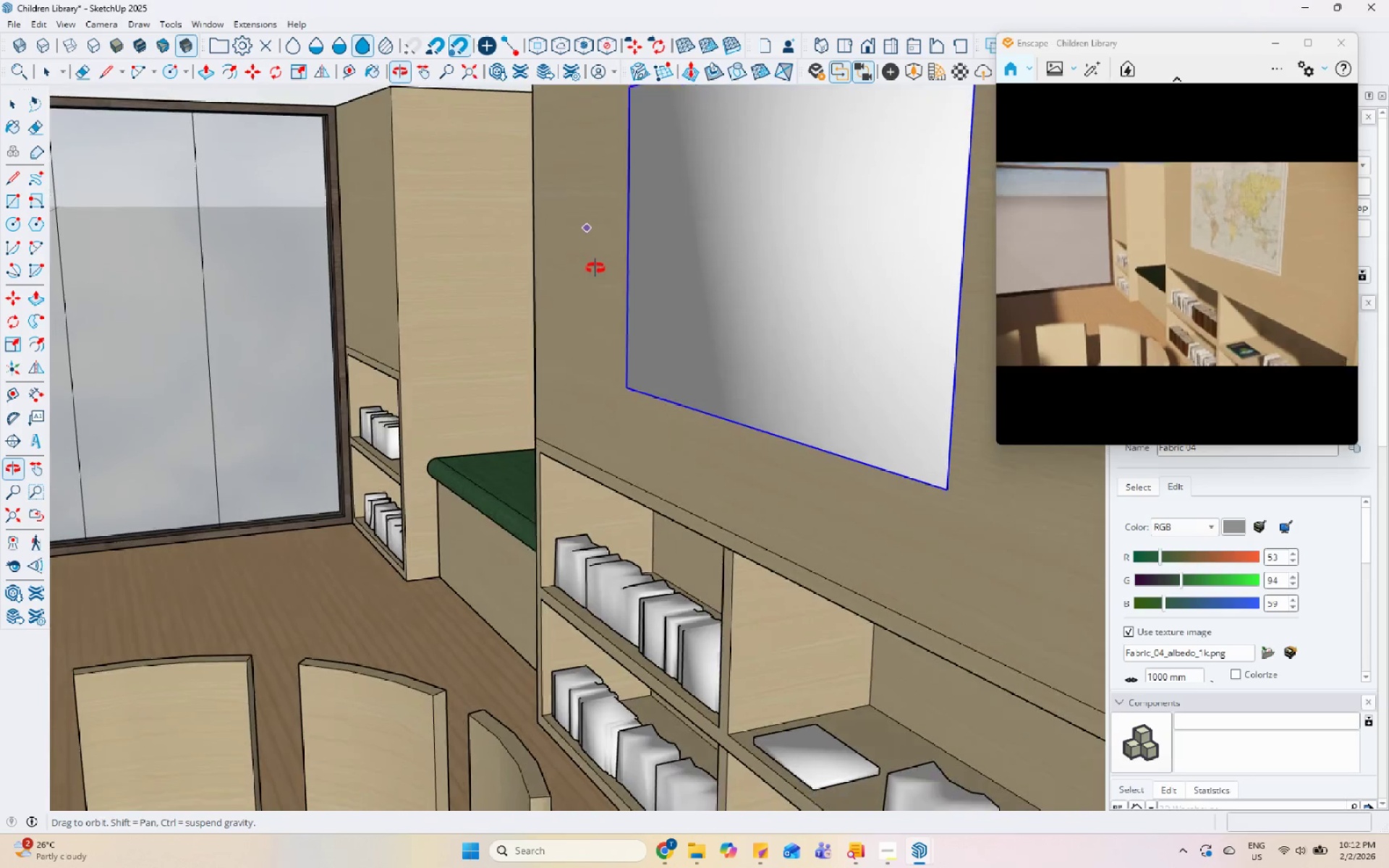 
left_click([717, 679])
 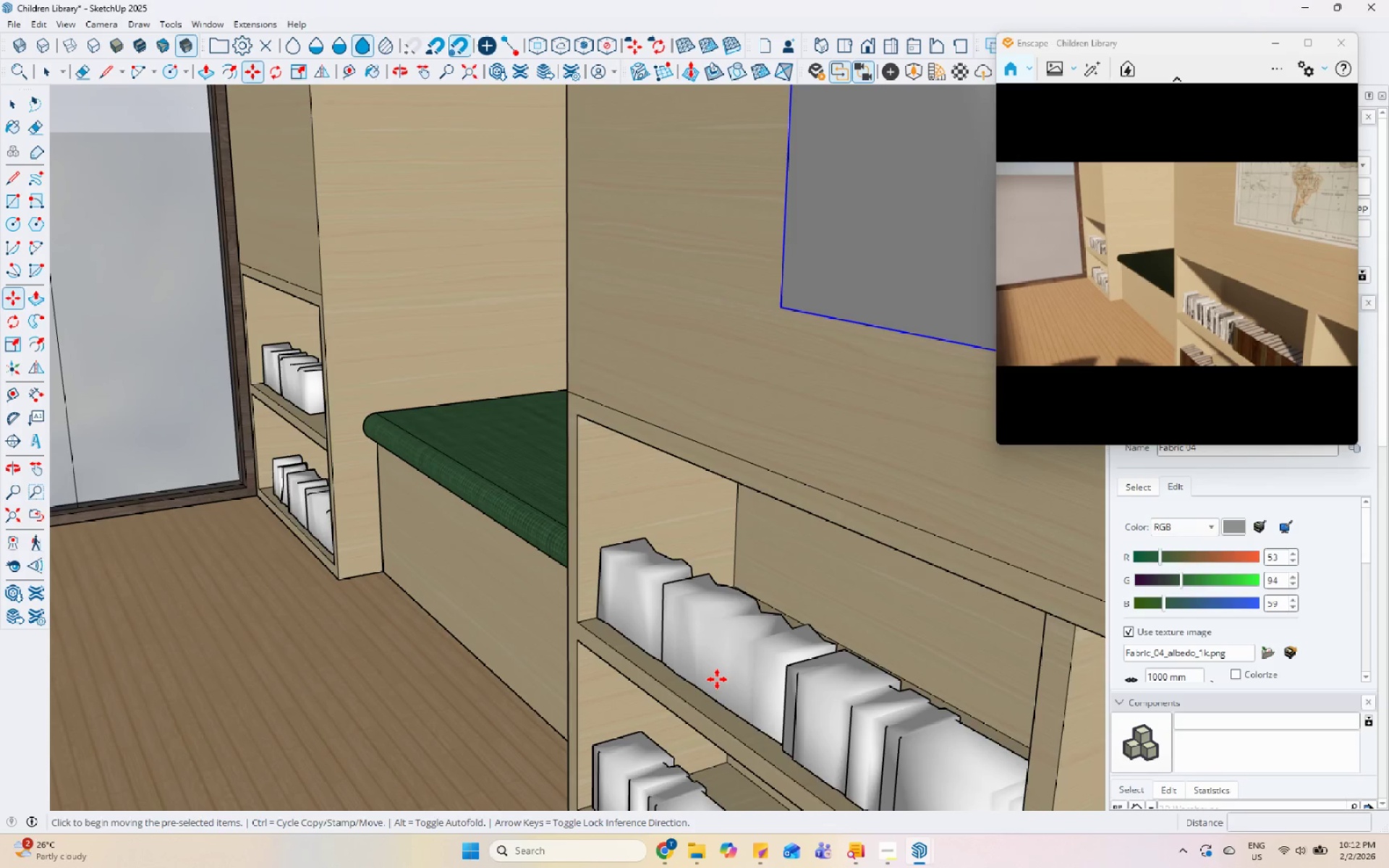 
scroll: coordinate [565, 577], scroll_direction: up, amount: 4.0
 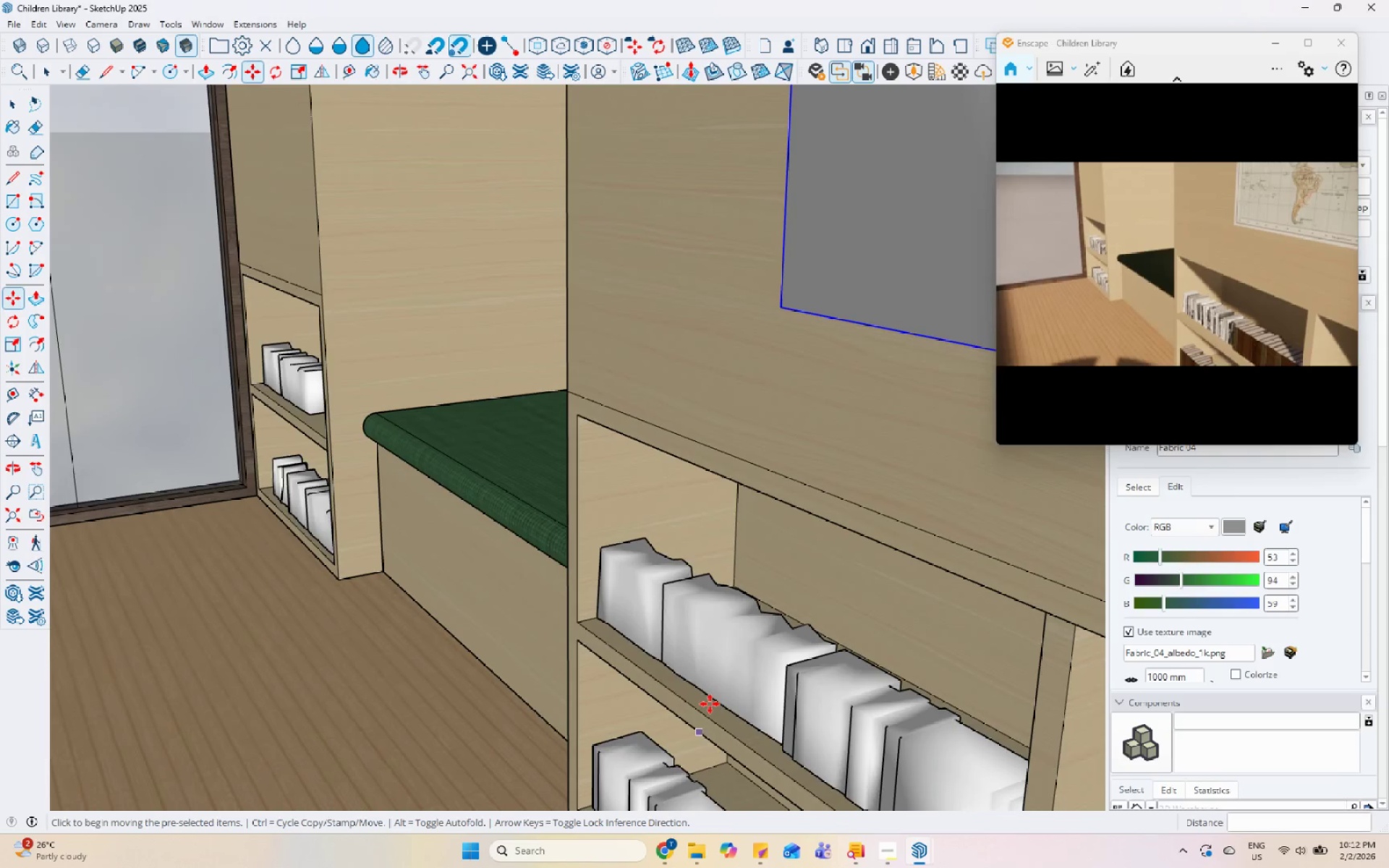 
key(Space)
 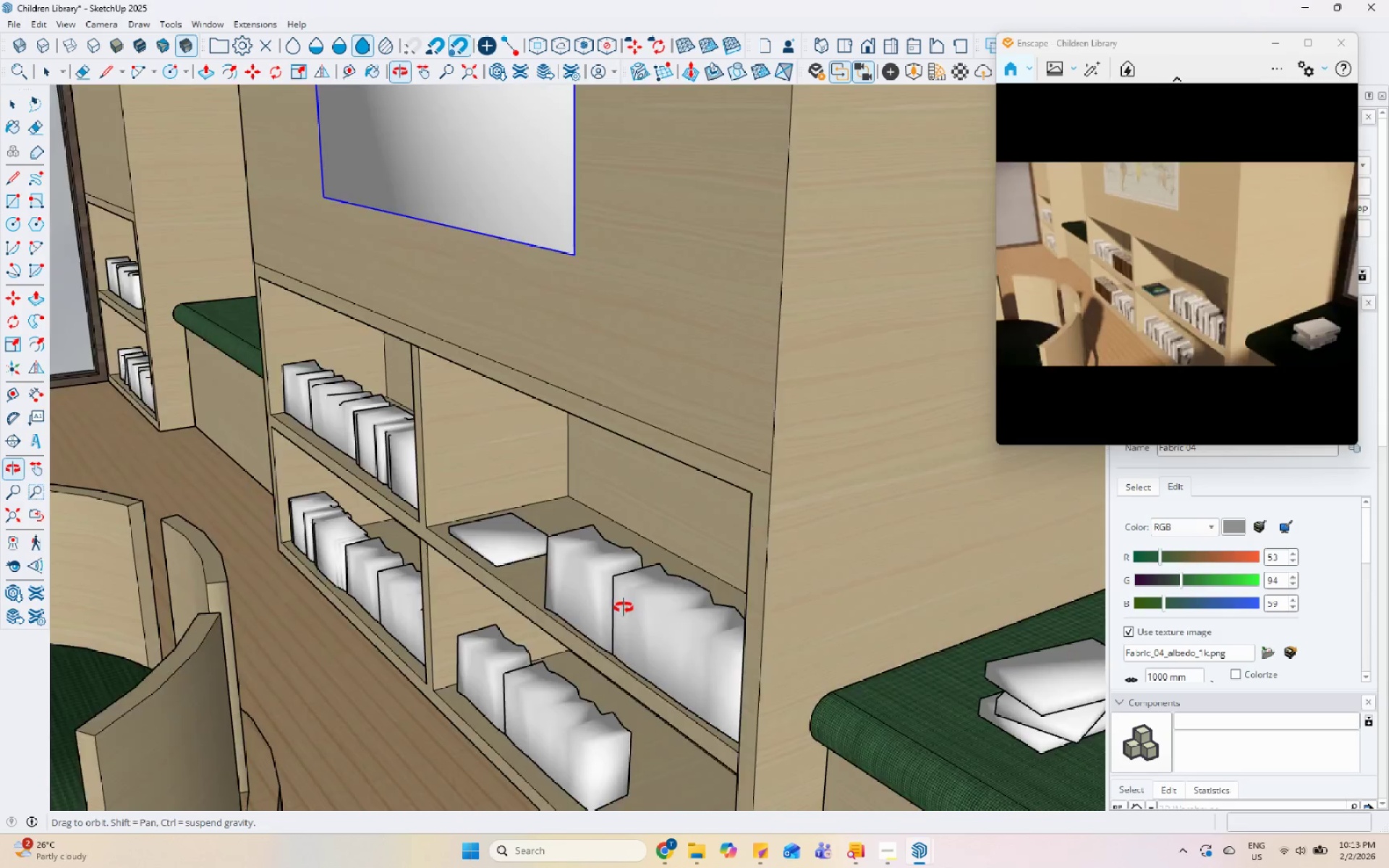 
scroll: coordinate [192, 398], scroll_direction: up, amount: 9.0
 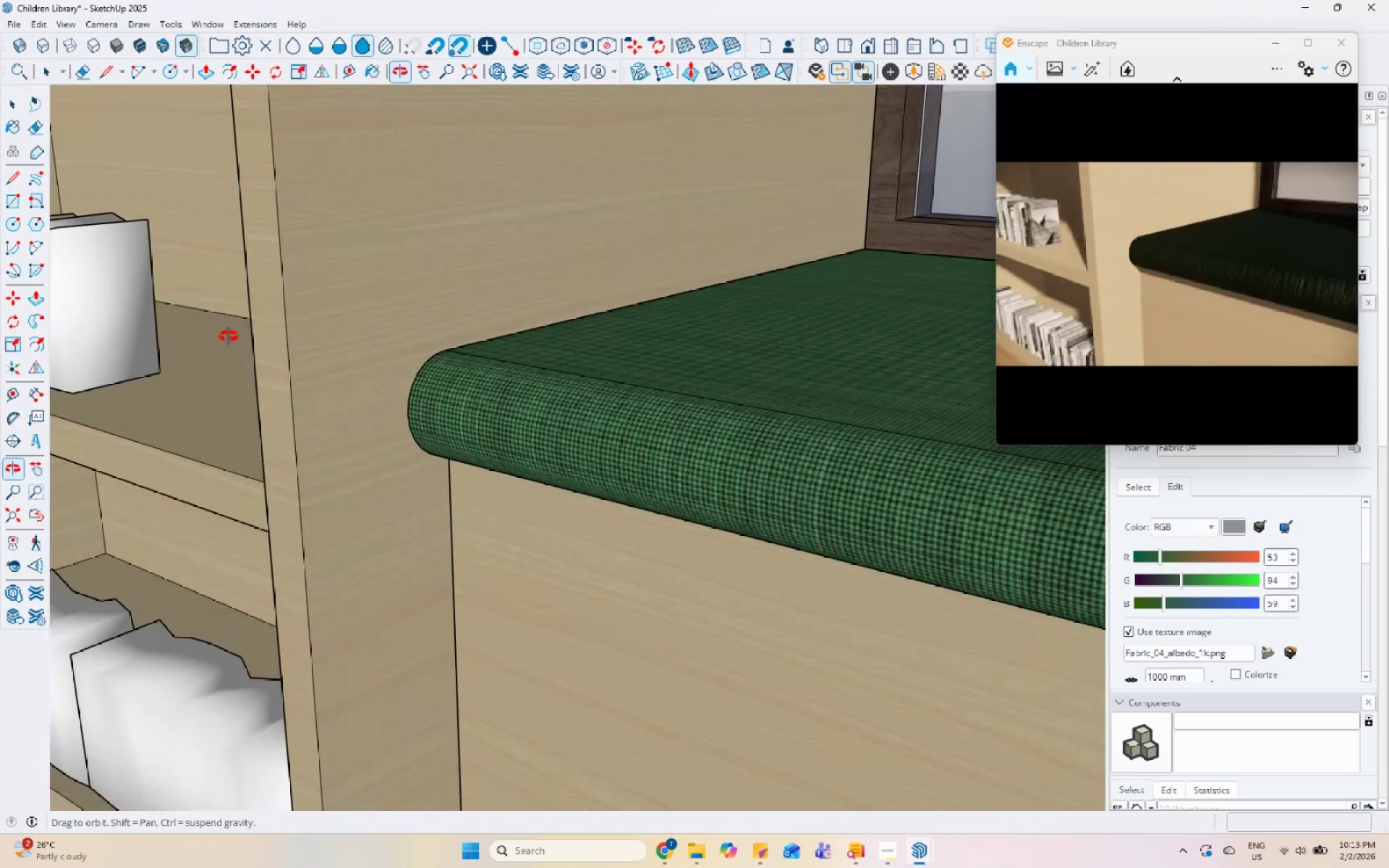 
scroll: coordinate [441, 477], scroll_direction: down, amount: 115.0
 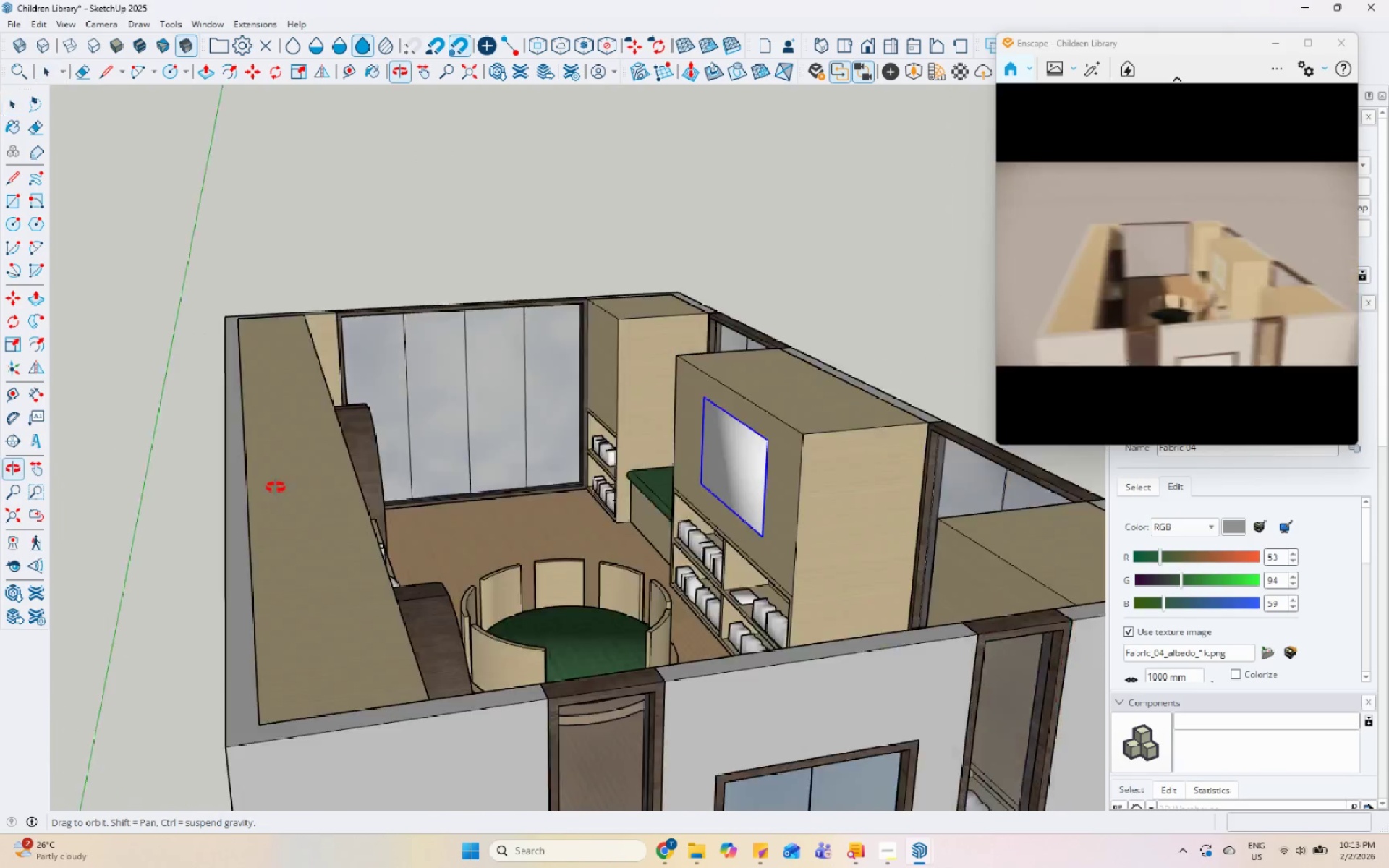 
scroll: coordinate [483, 460], scroll_direction: up, amount: 17.0
 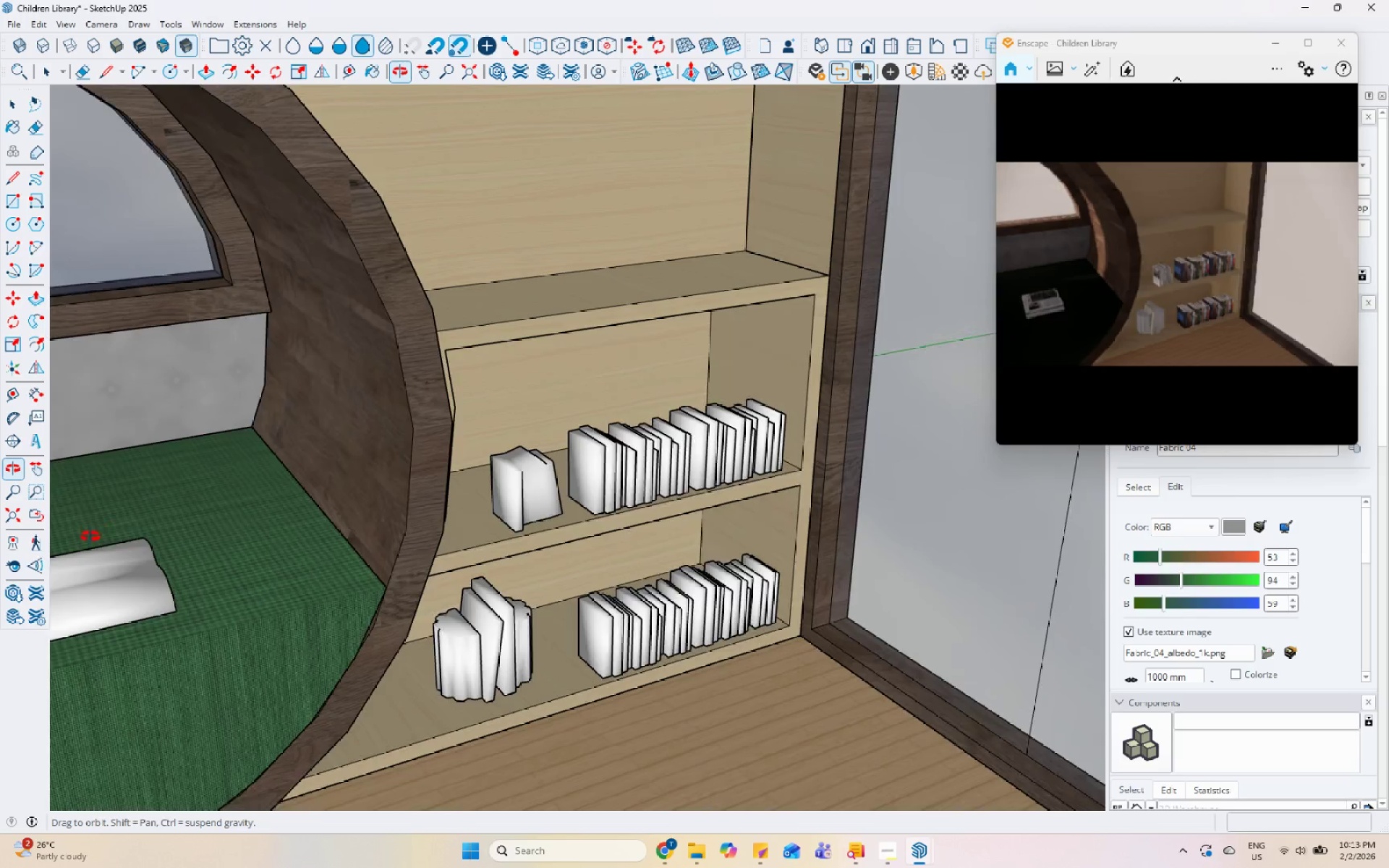 
scroll: coordinate [592, 373], scroll_direction: down, amount: 54.0
 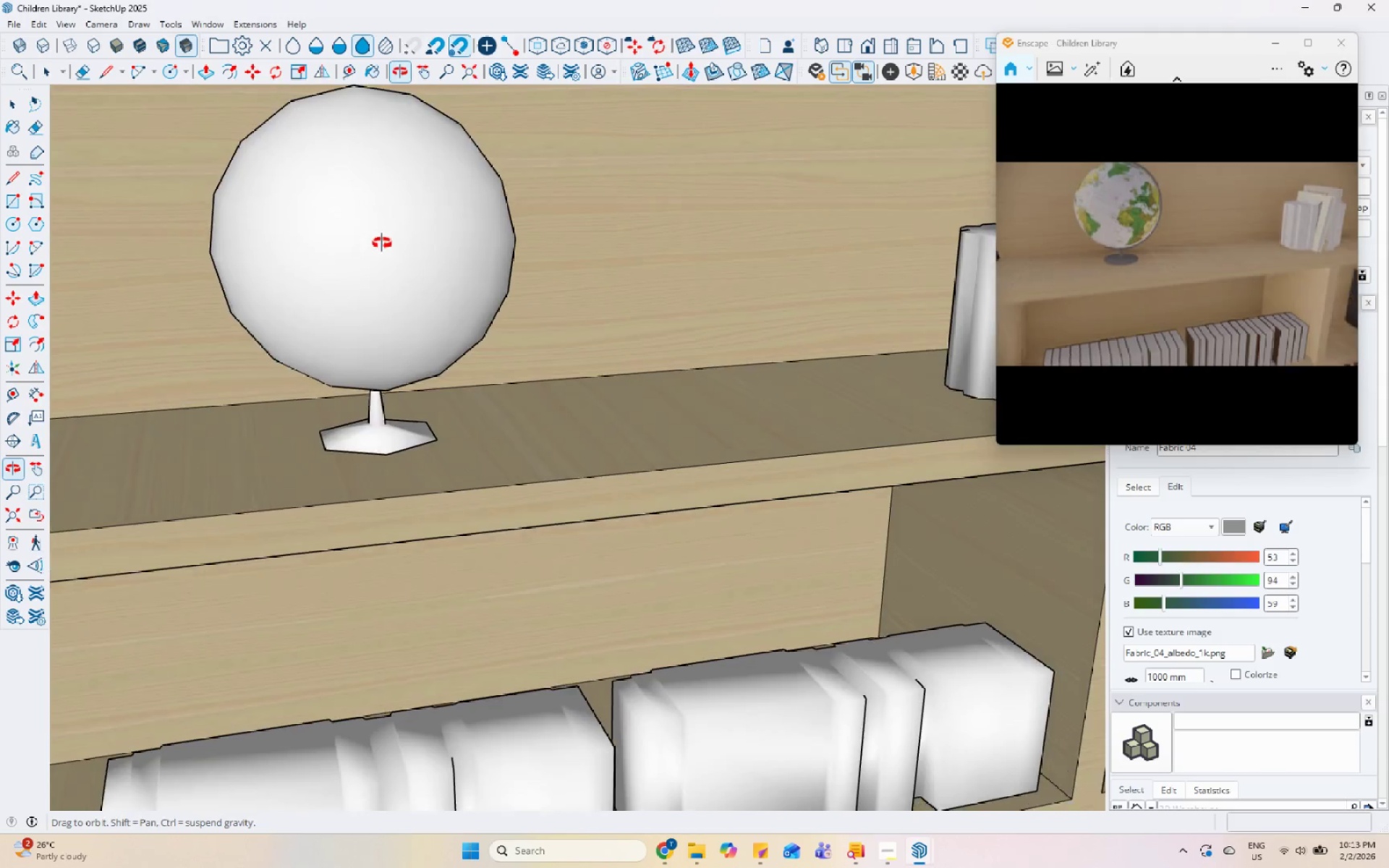 
left_click_drag(start_coordinate=[495, 197], to_coordinate=[498, 182])
 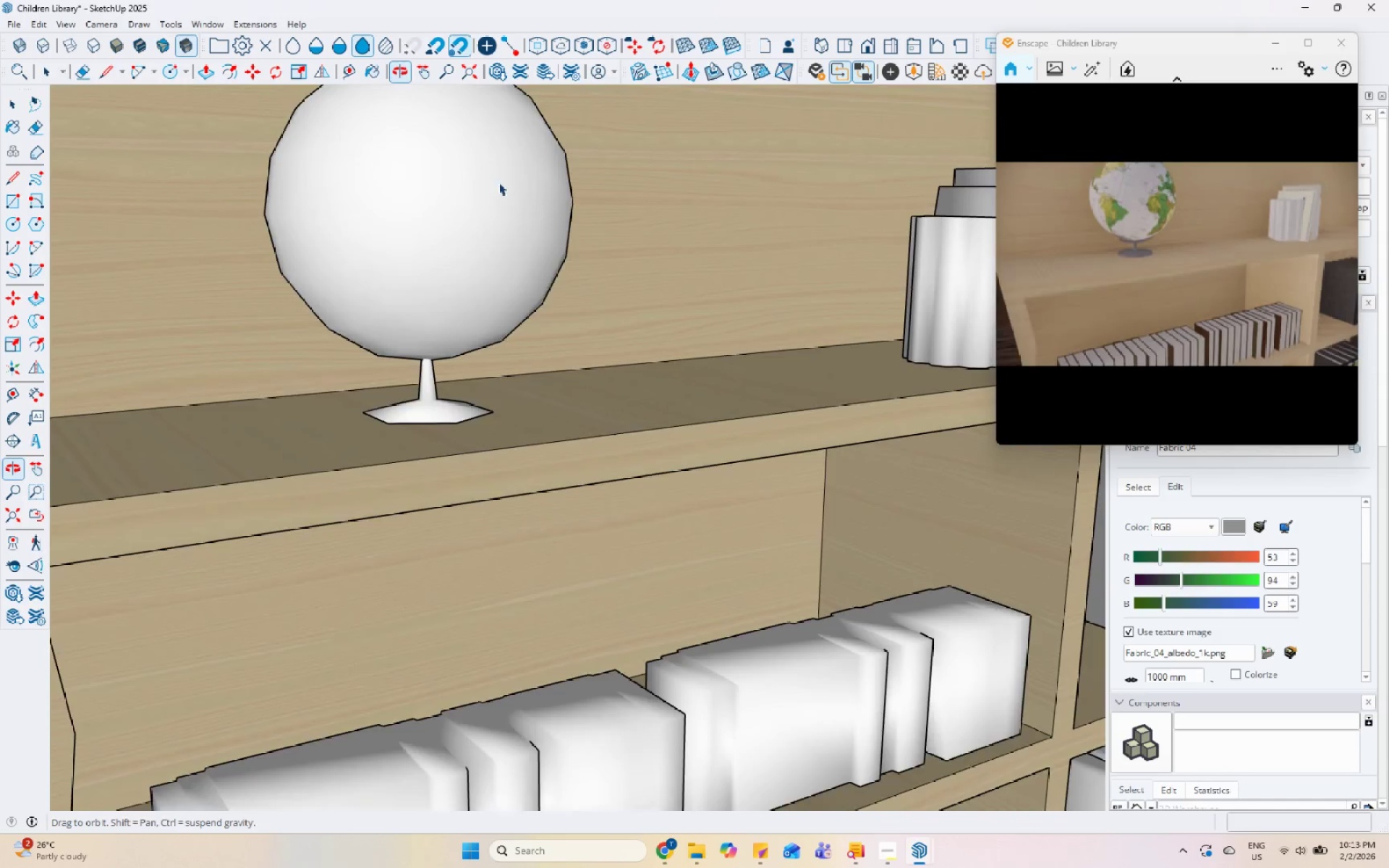 
left_click([751, 571])
 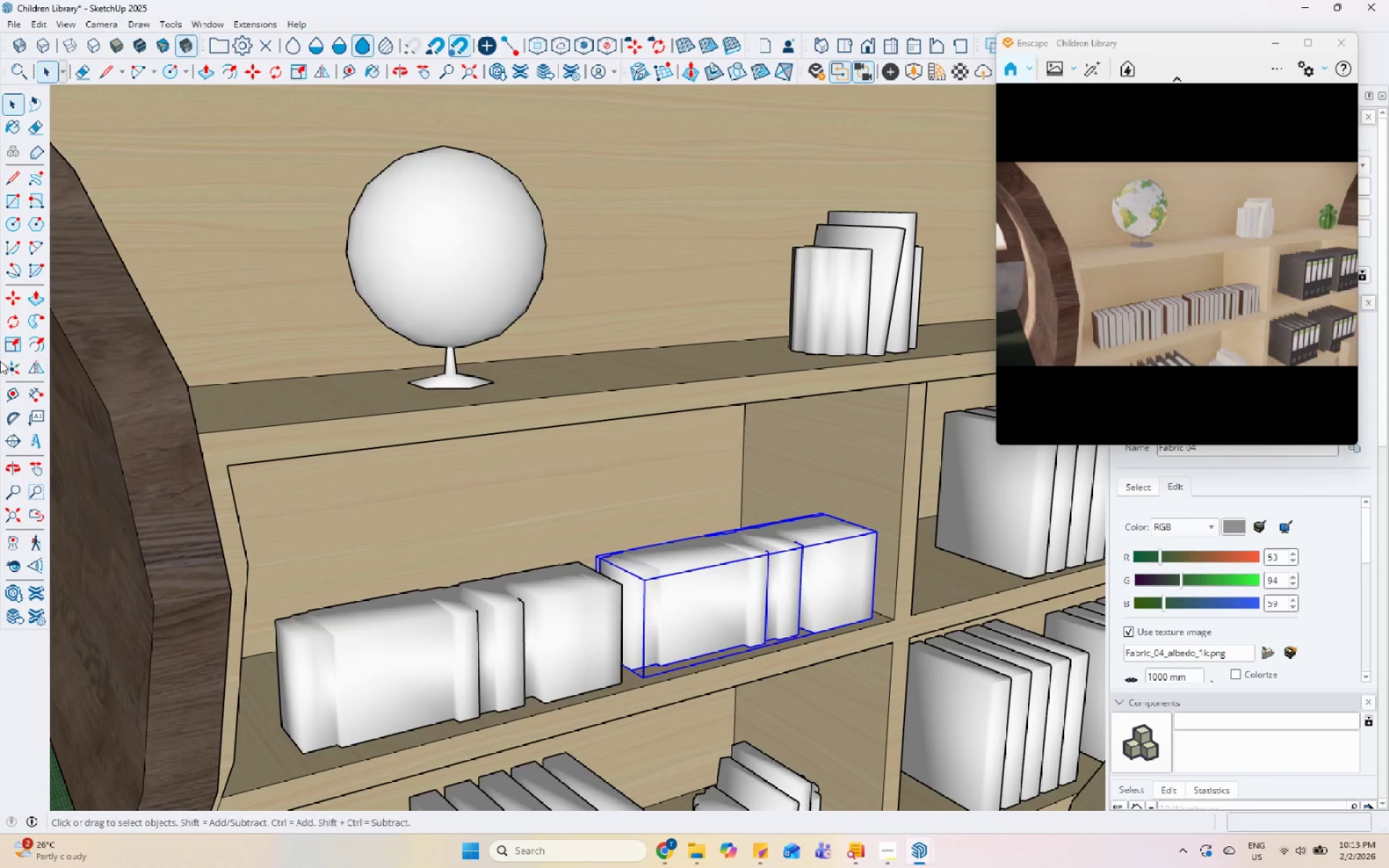 
scroll: coordinate [504, 295], scroll_direction: down, amount: 5.0
 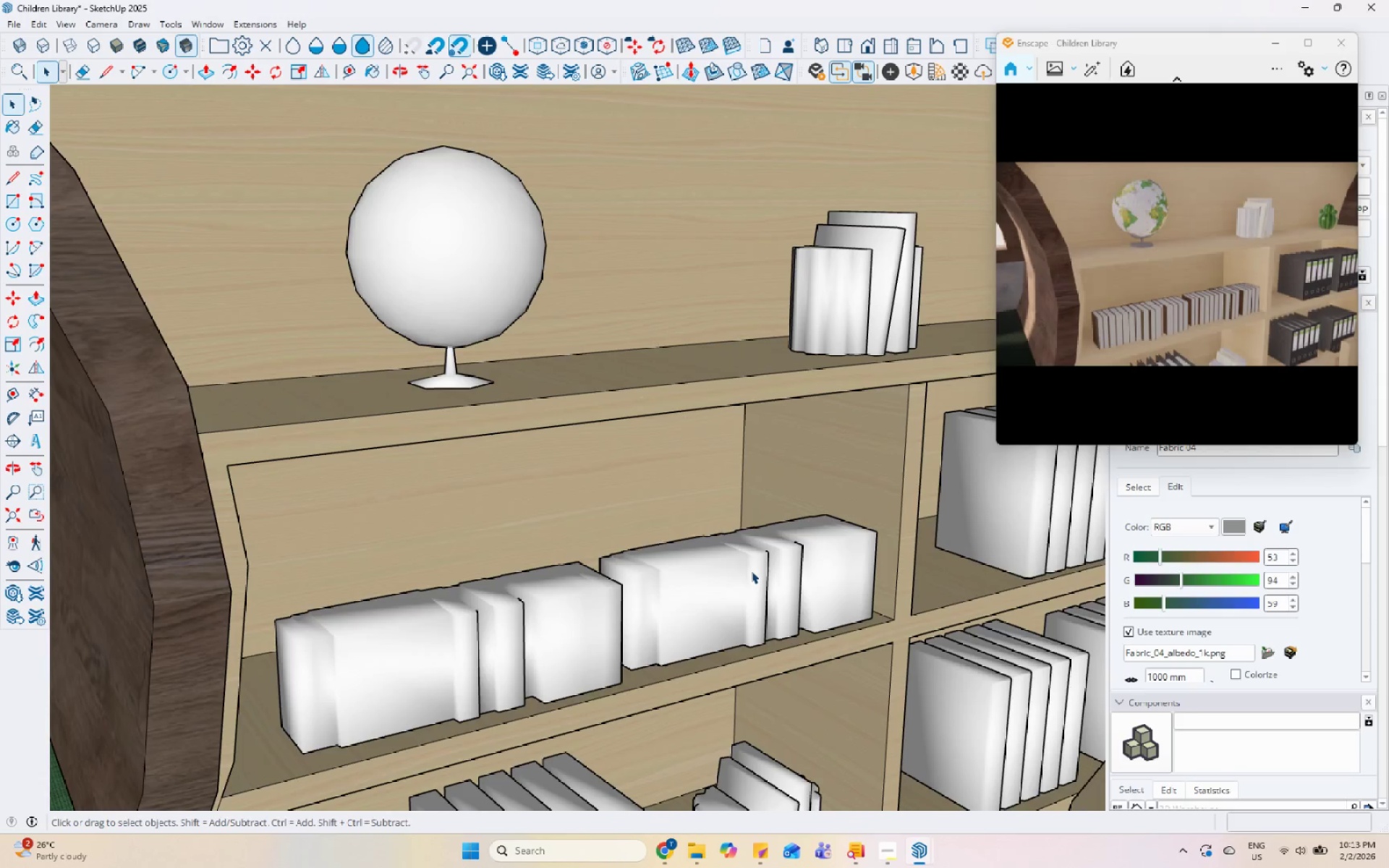 
left_click([24, 365])
 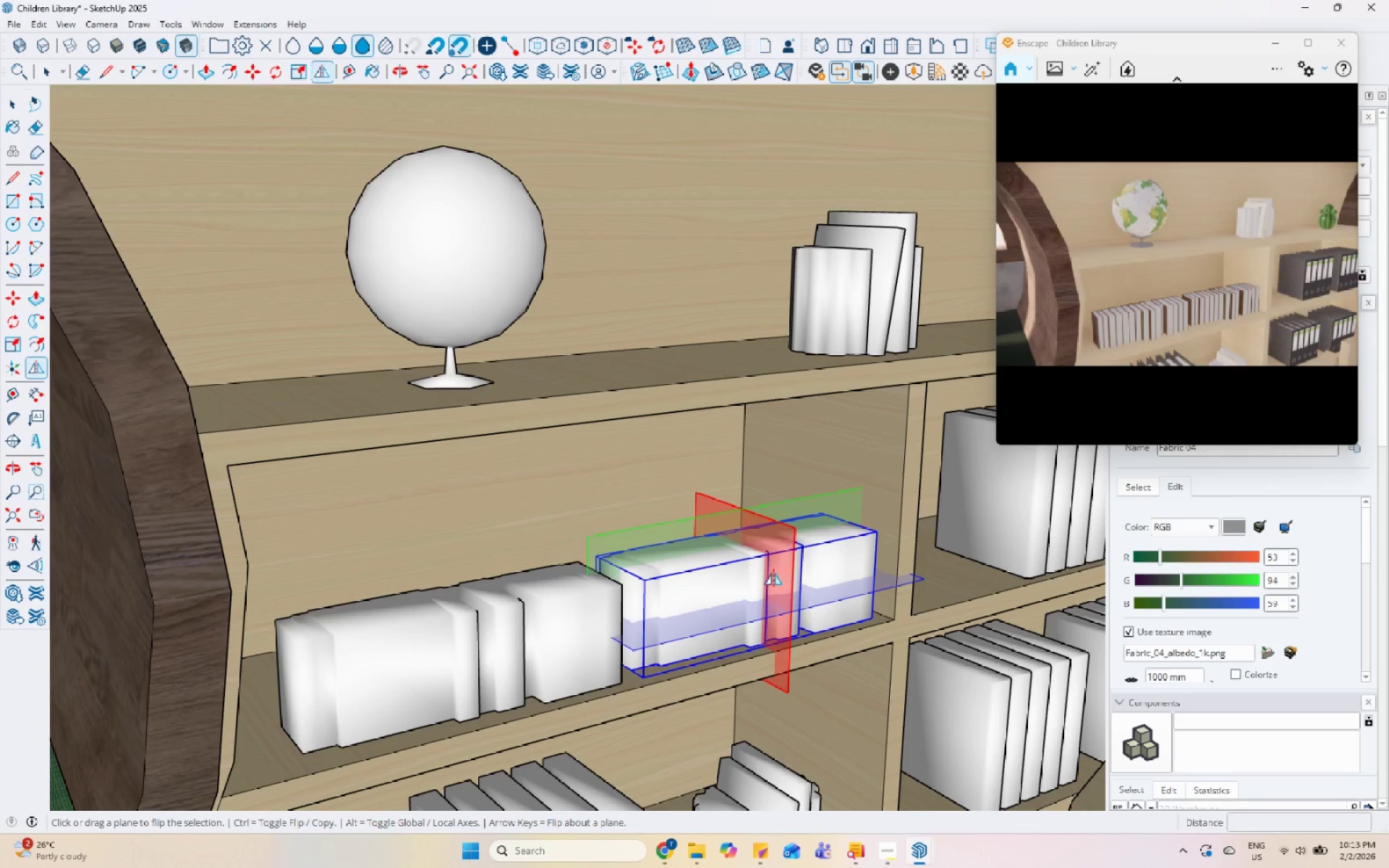 
left_click([793, 509])
 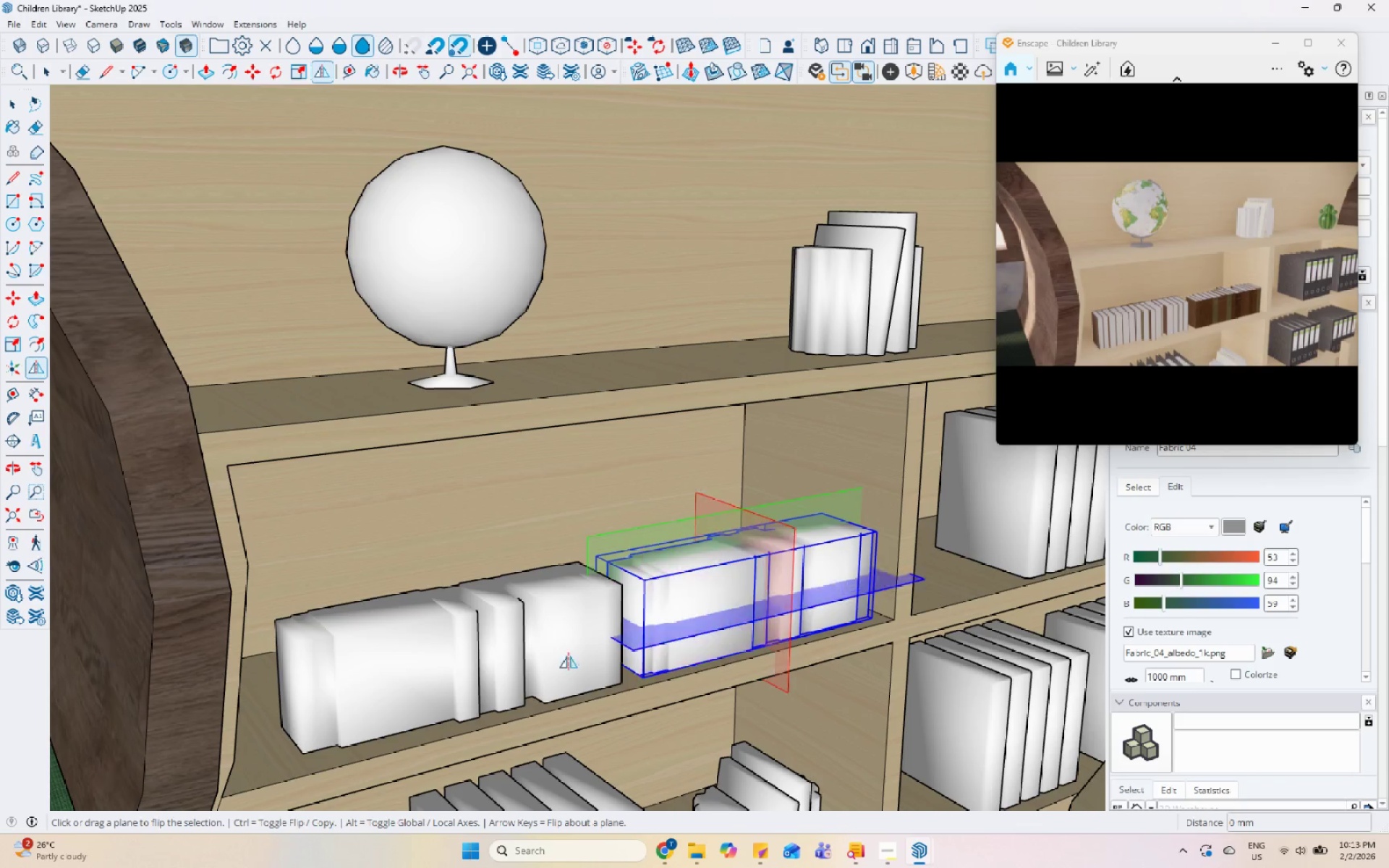 
key(Space)
 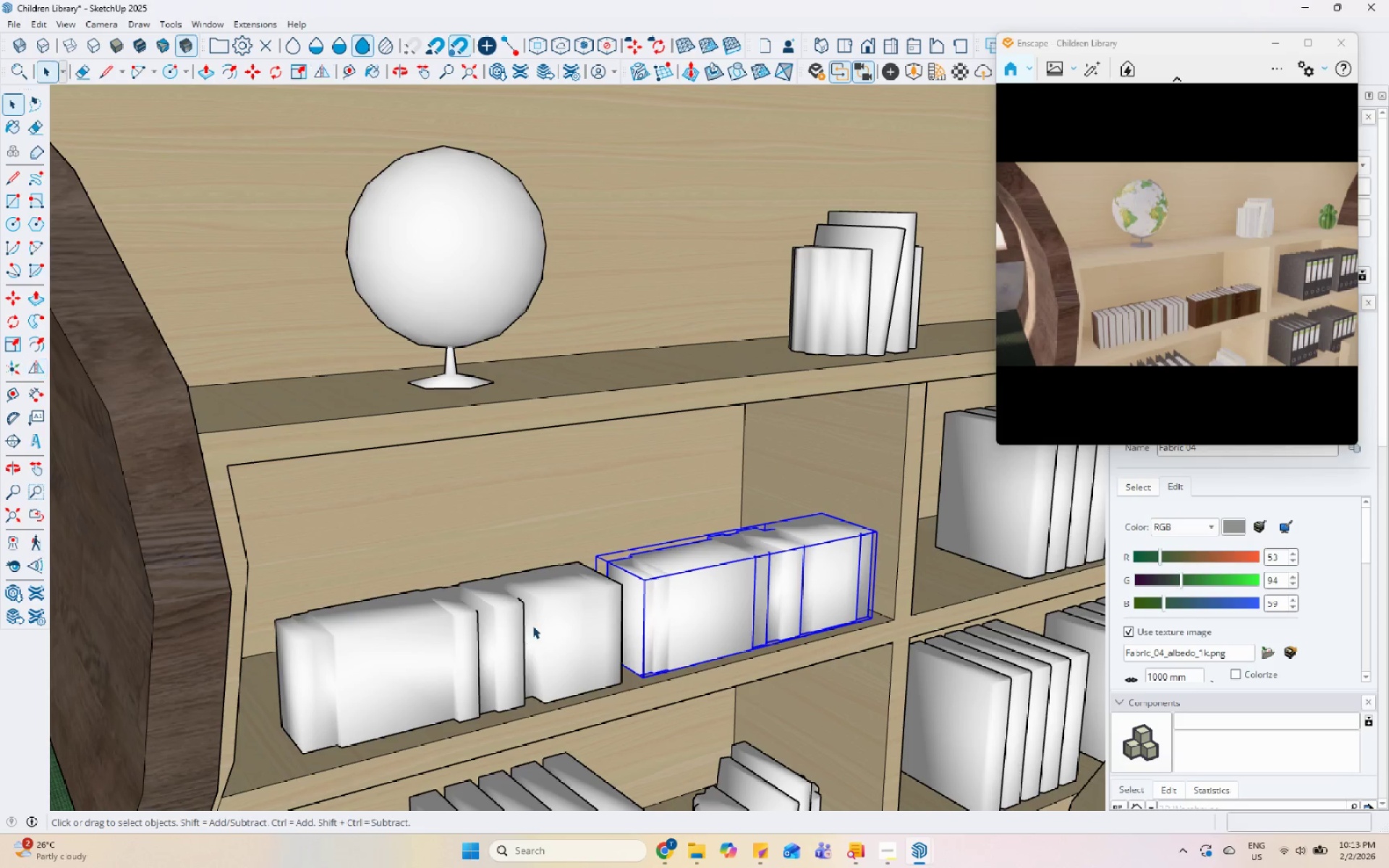 
left_click([535, 624])
 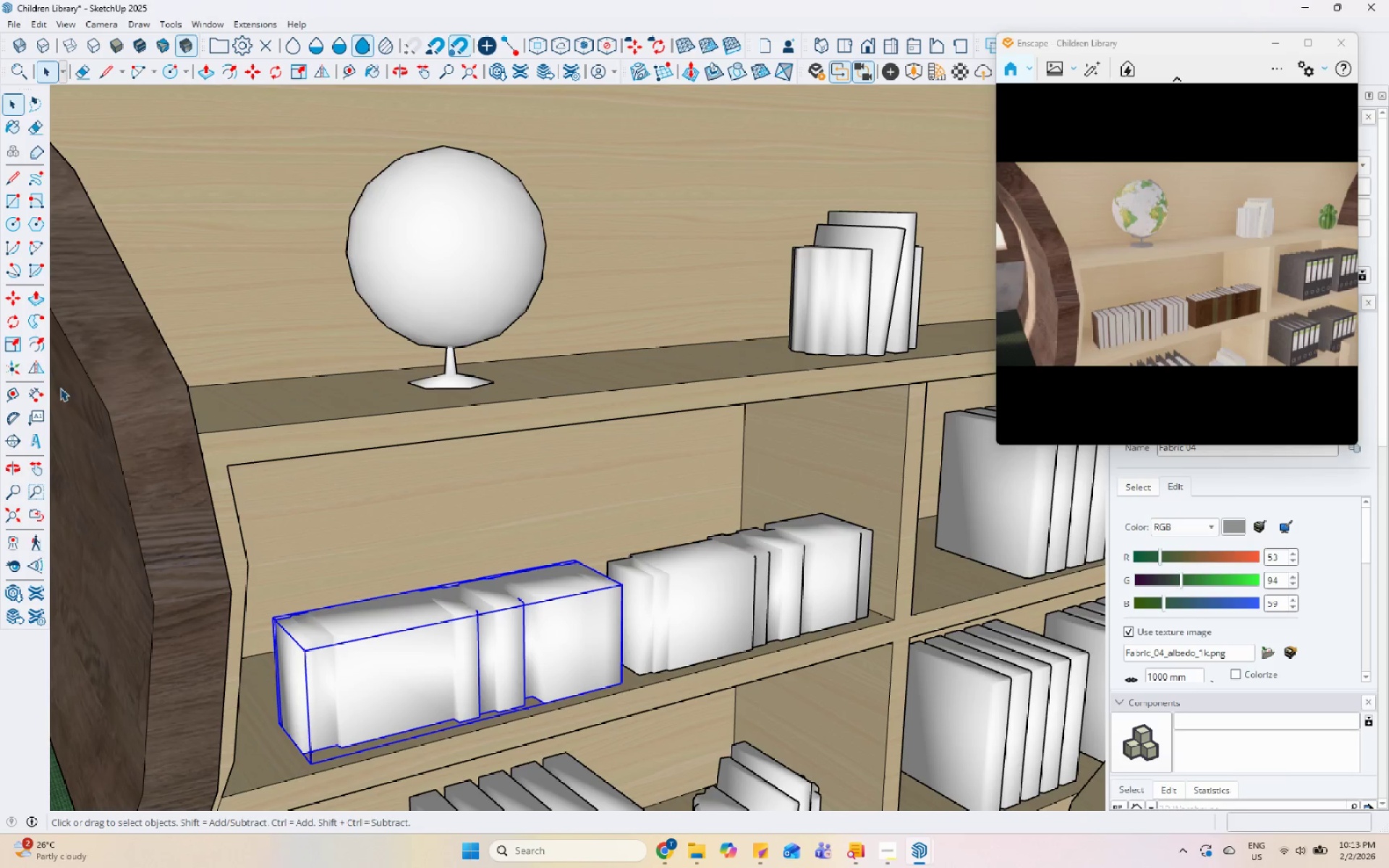 
left_click([34, 368])
 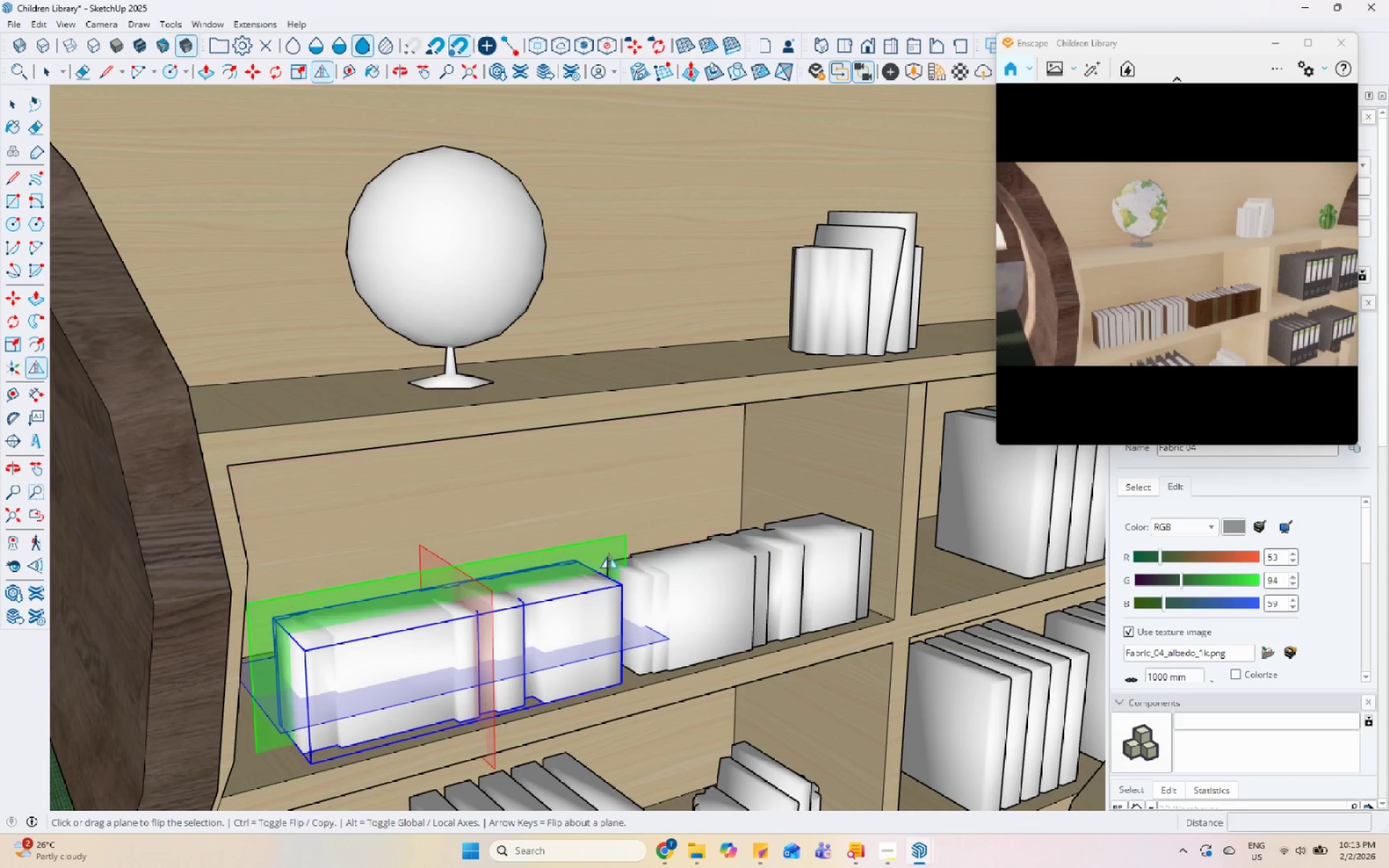 
left_click([602, 557])
 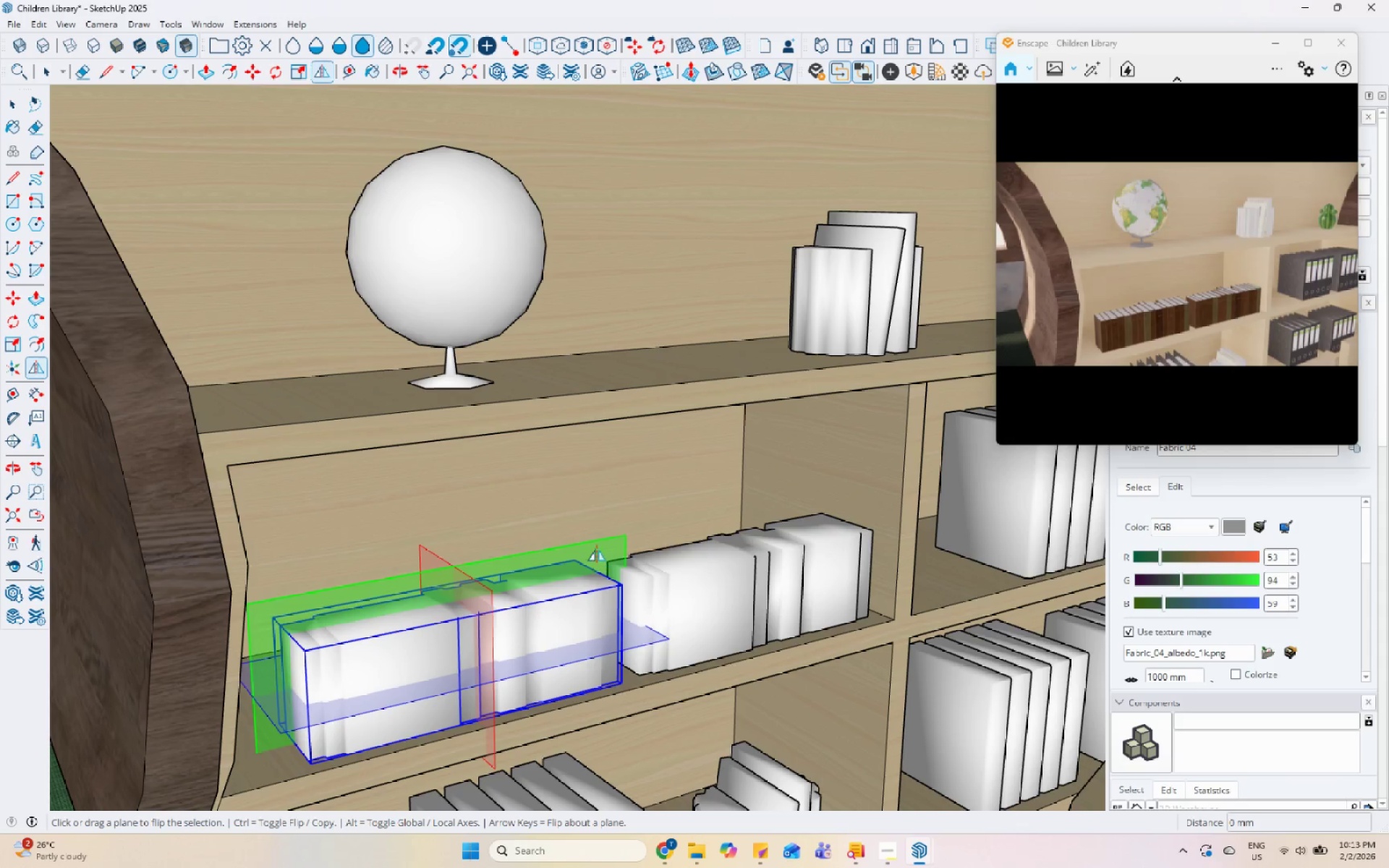 
scroll: coordinate [566, 519], scroll_direction: down, amount: 3.0
 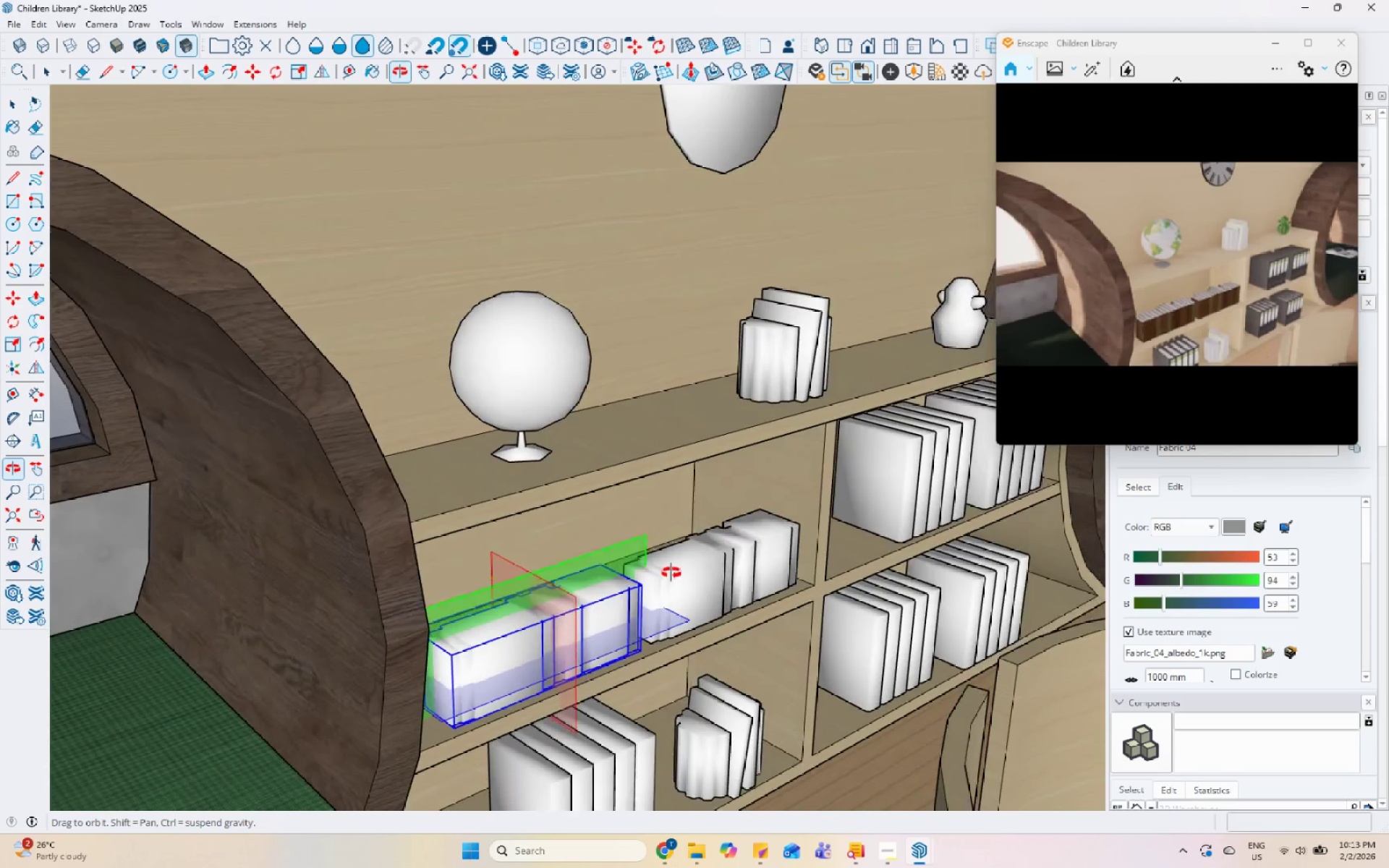 
key(Space)
 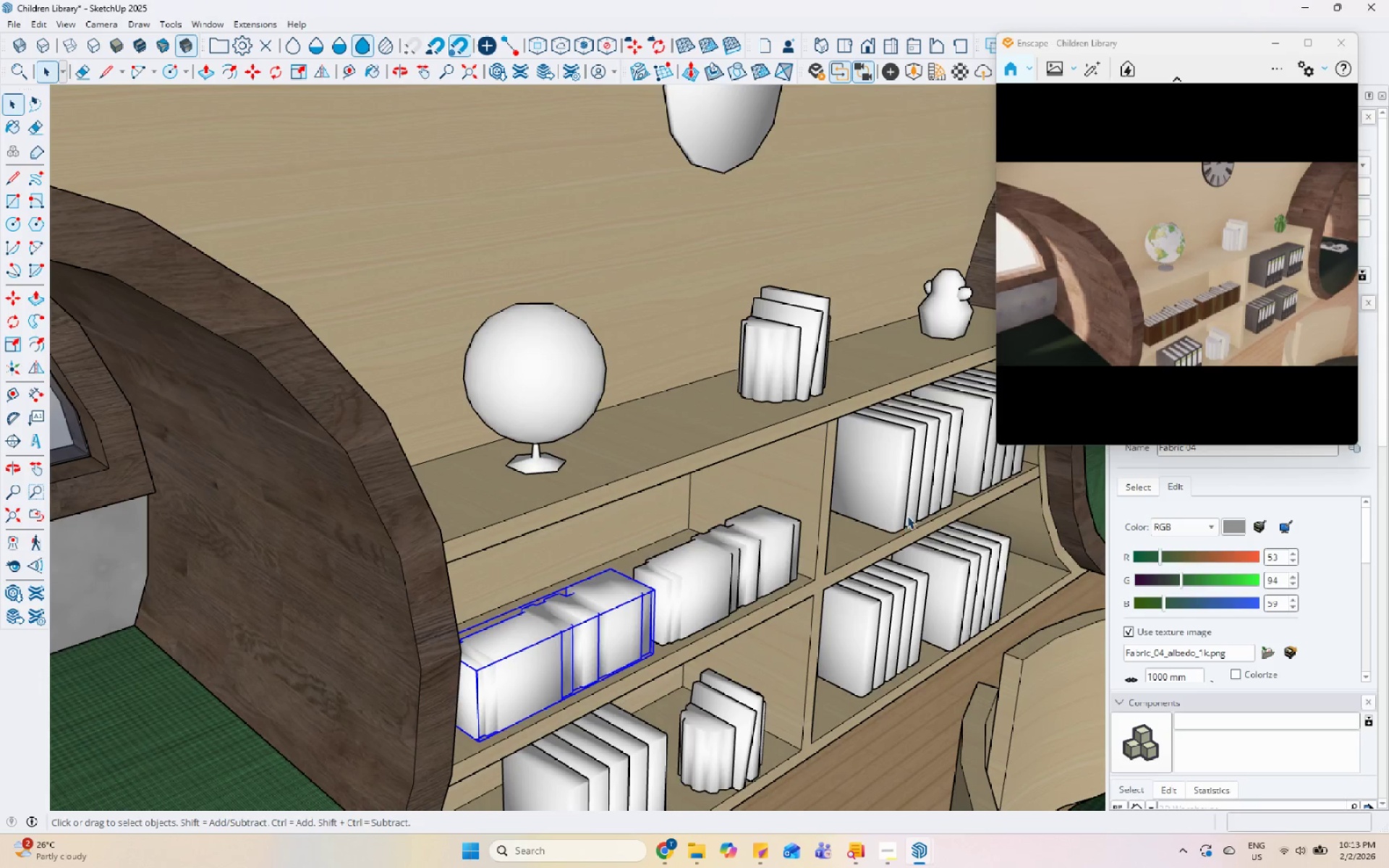 
scroll: coordinate [830, 506], scroll_direction: down, amount: 8.0
 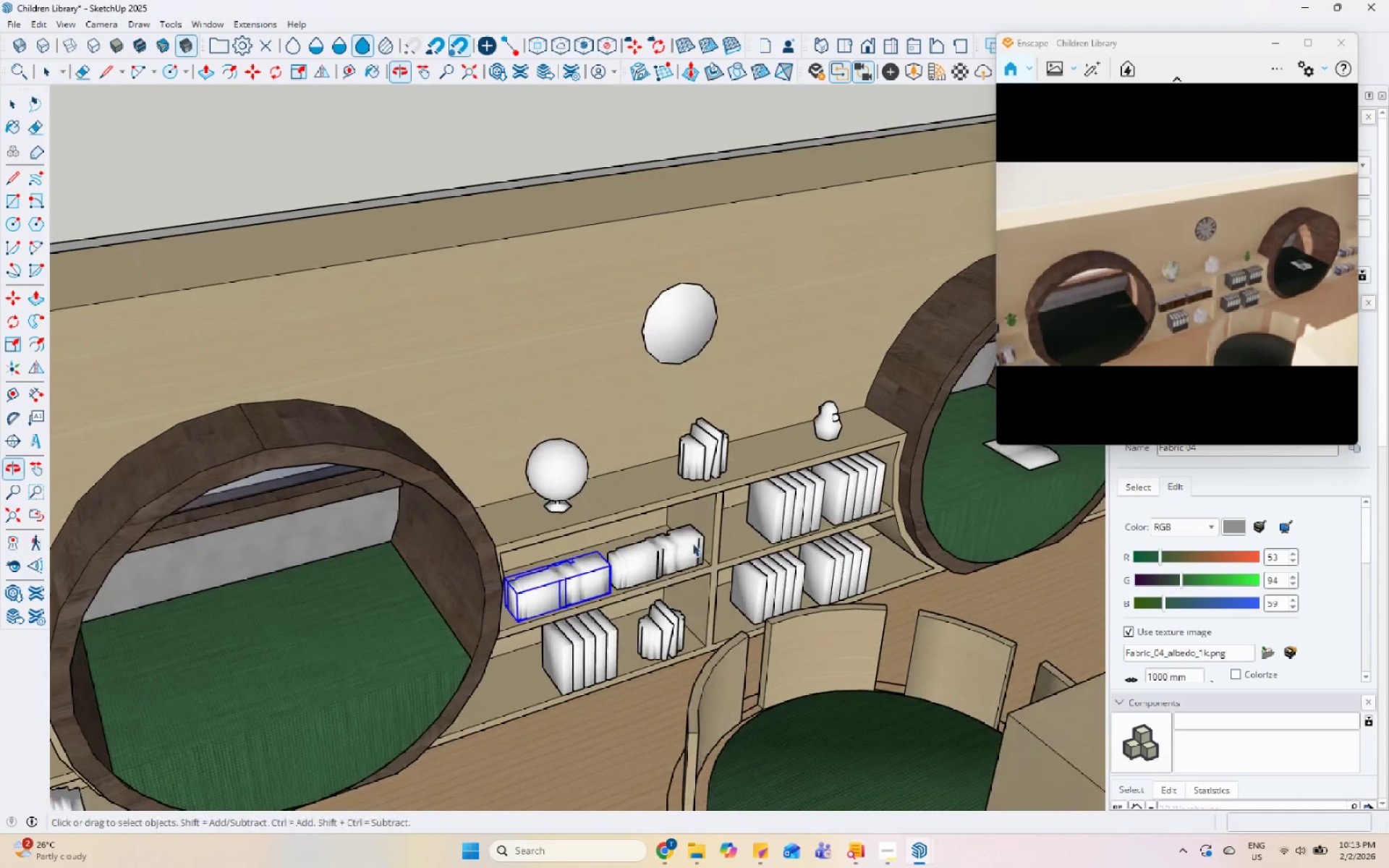 
left_click([288, 631])
 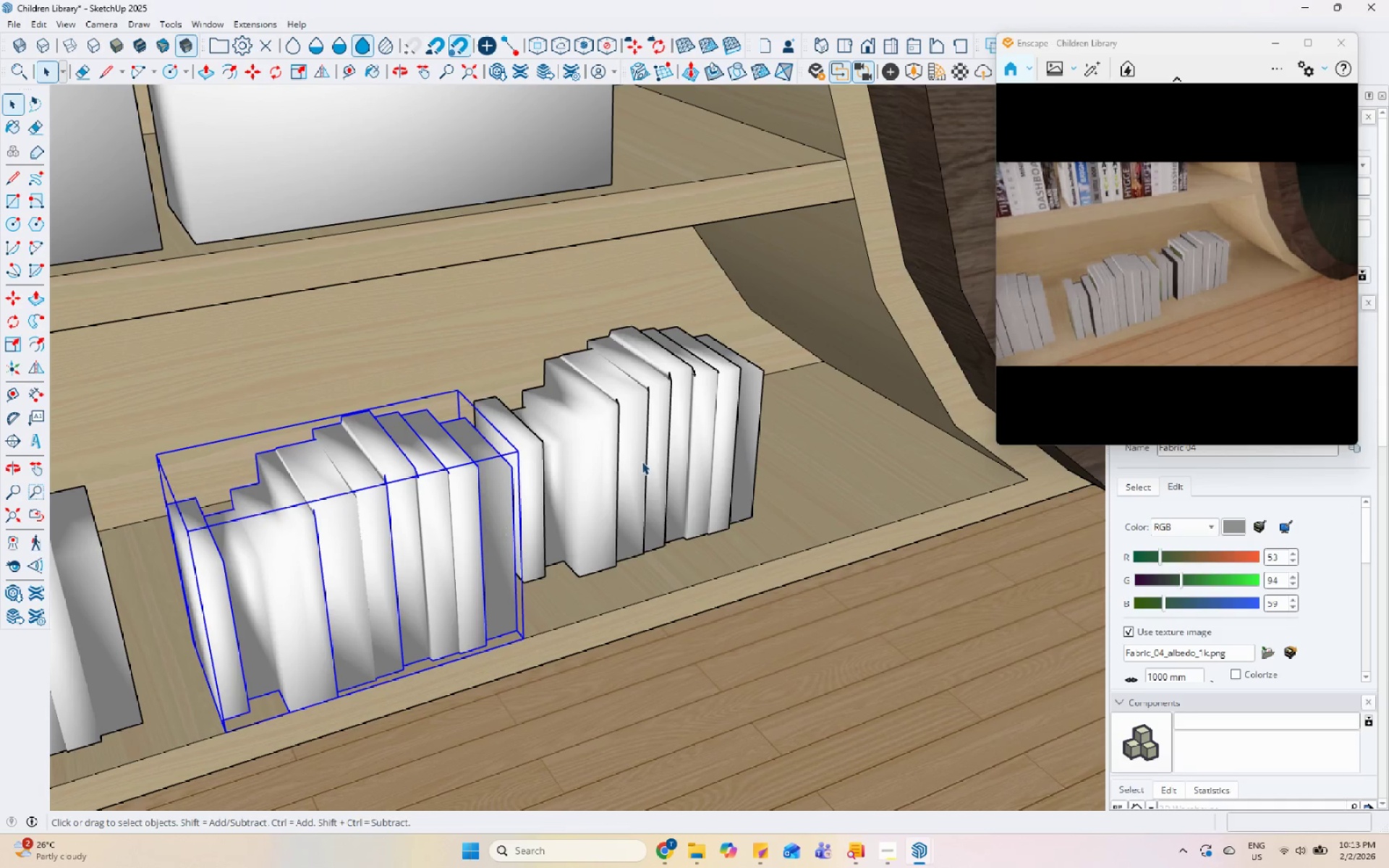 
hold_key(key=ControlLeft, duration=0.42)
 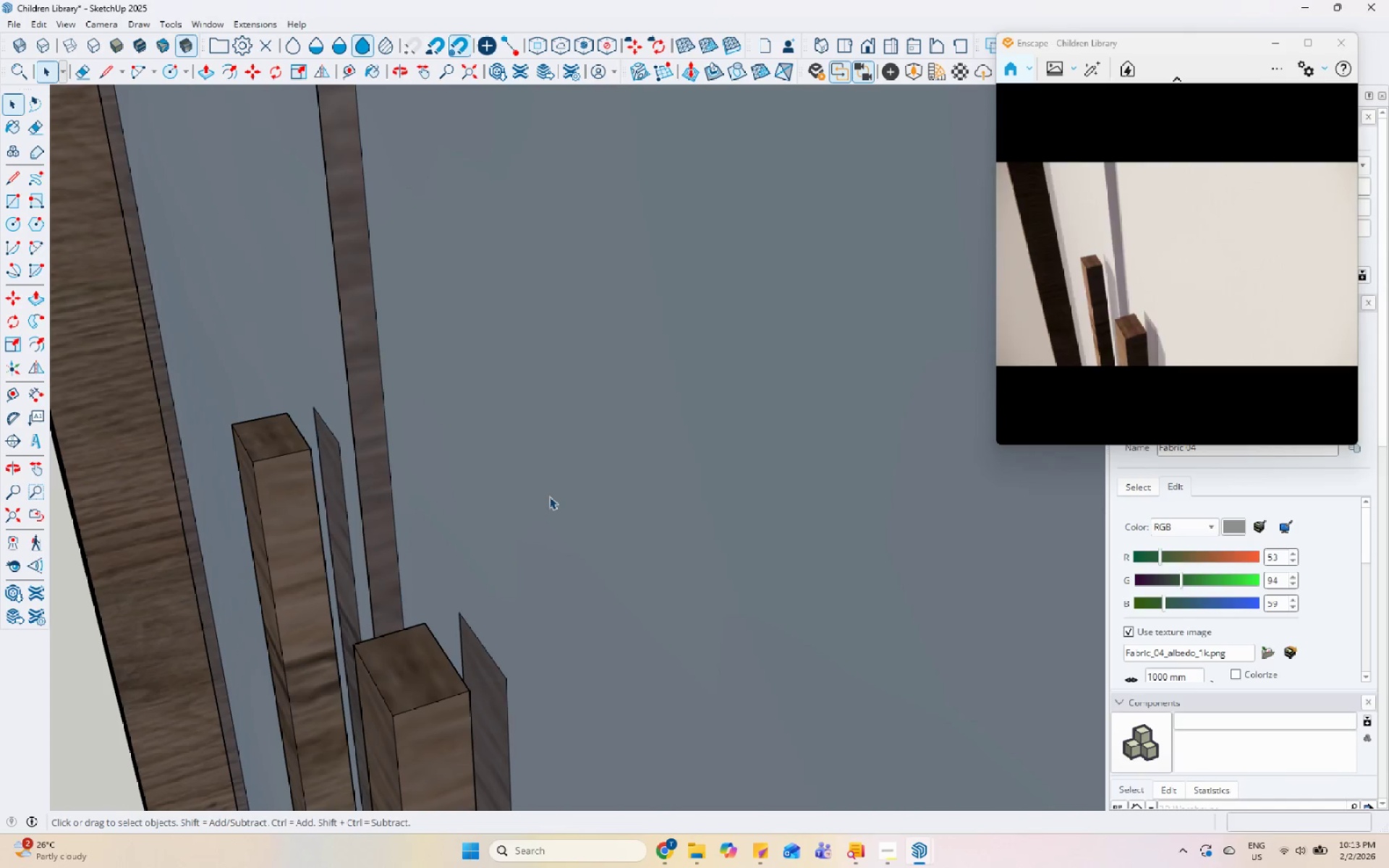 
scroll: coordinate [488, 525], scroll_direction: up, amount: 15.0
 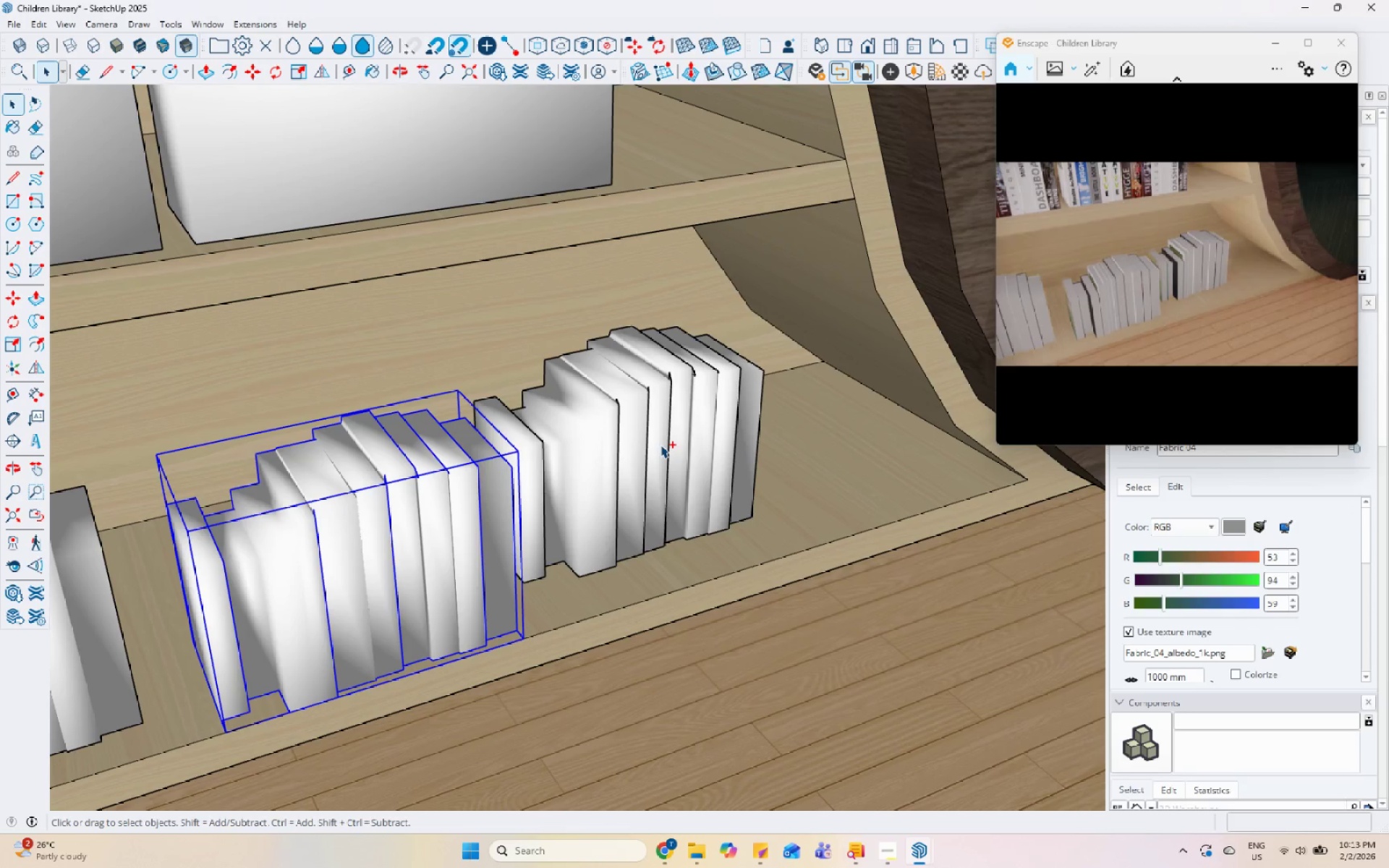 
left_click([660, 445])
 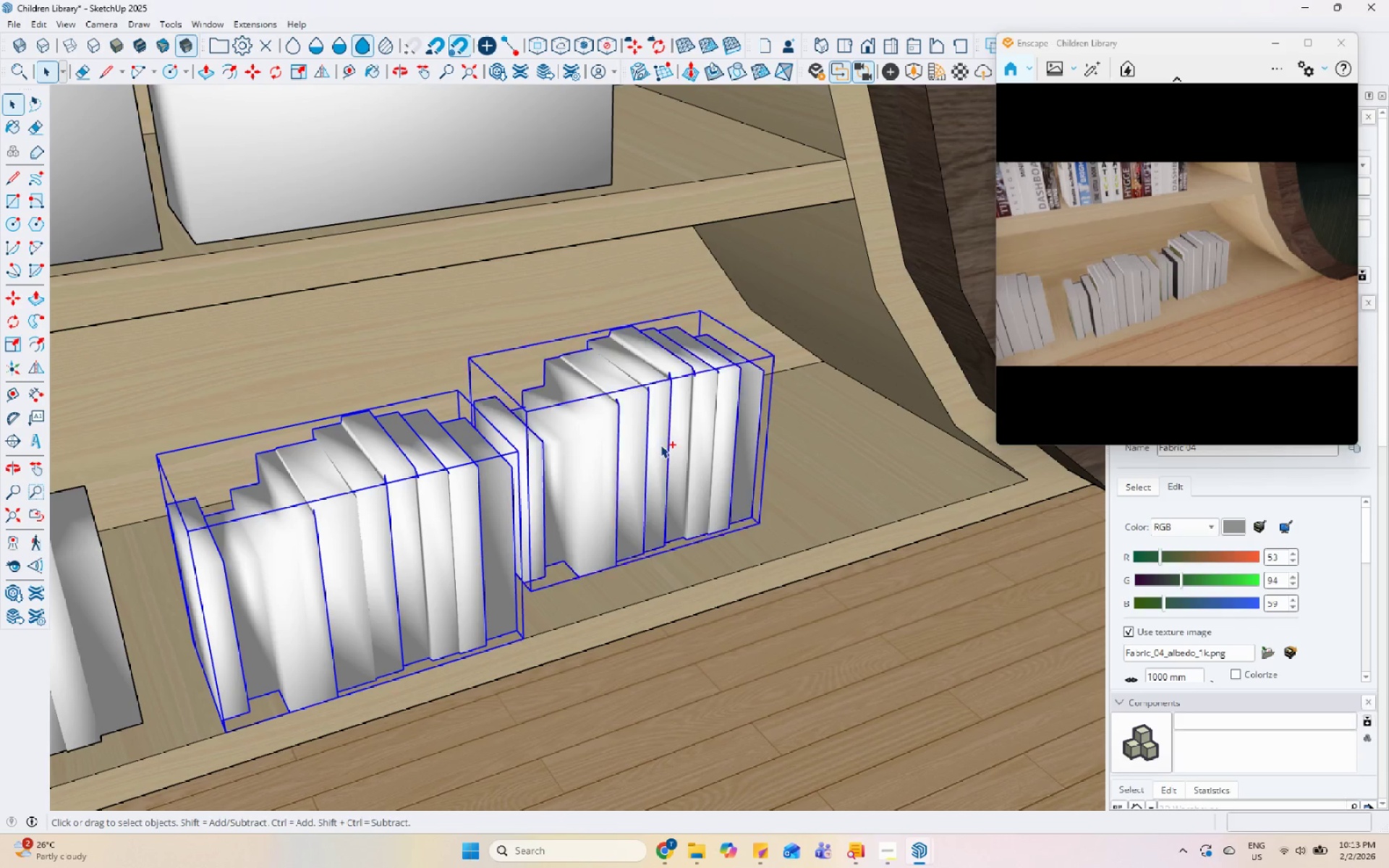 
scroll: coordinate [259, 649], scroll_direction: down, amount: 33.0
 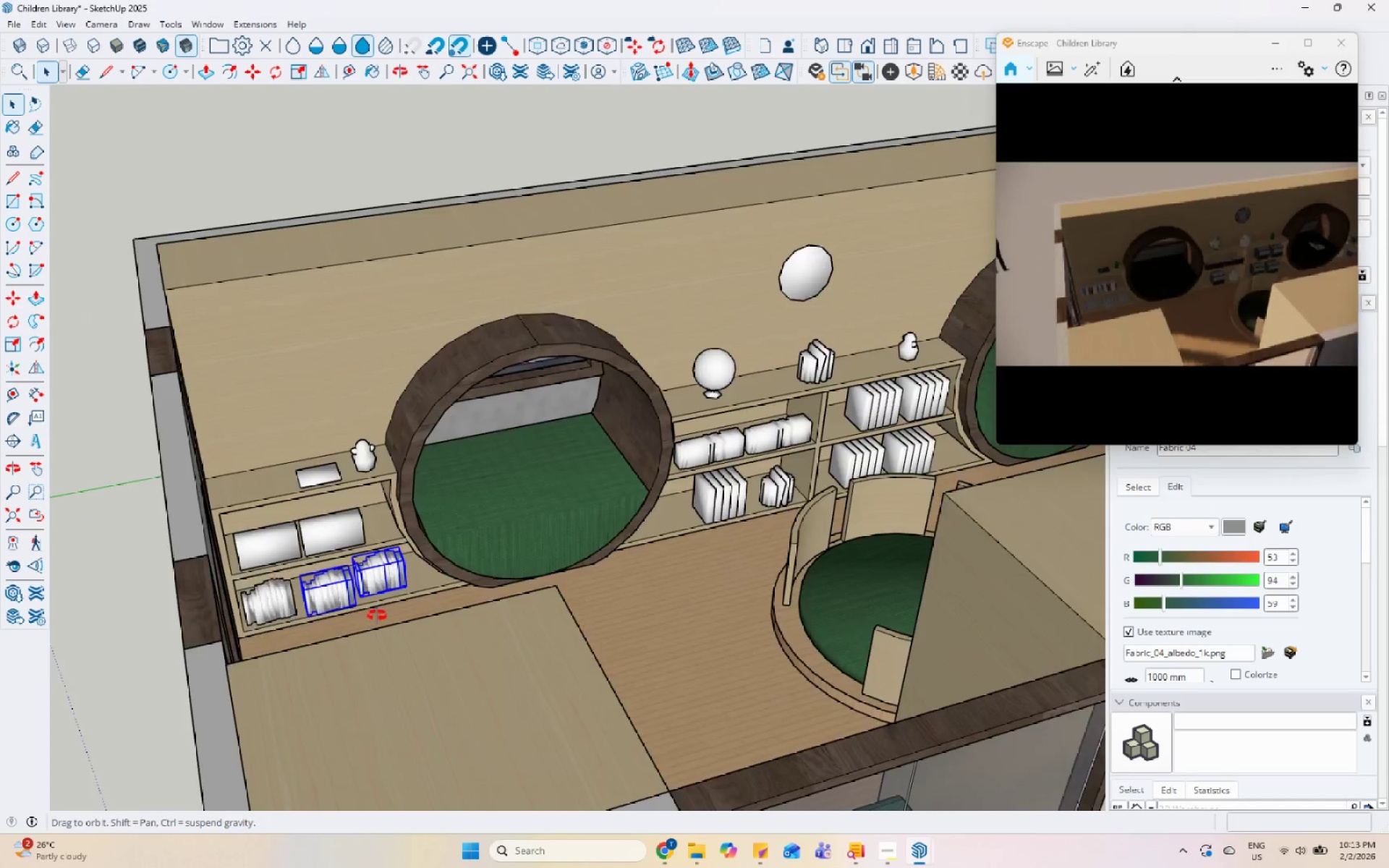 
left_click([371, 489])
 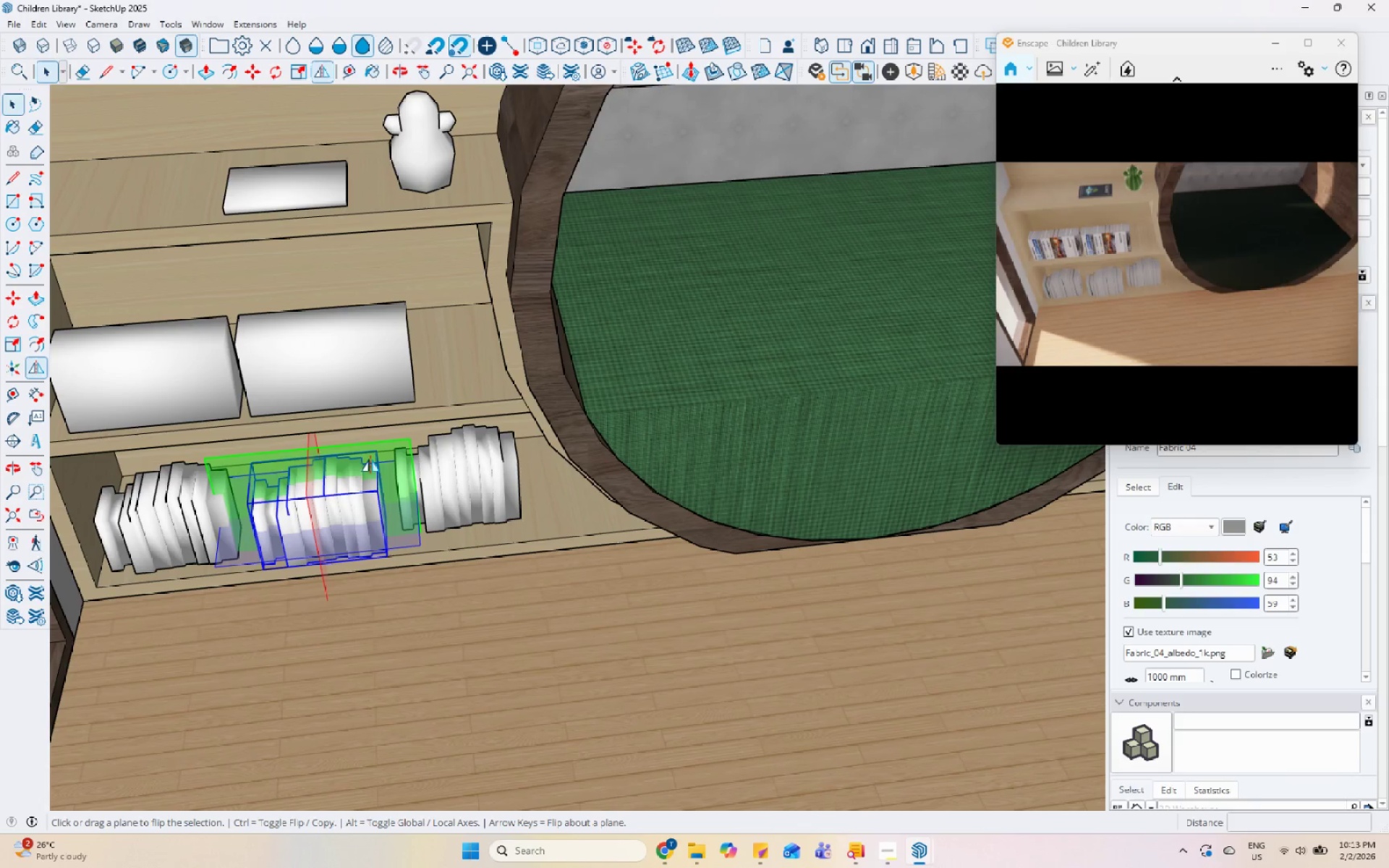 
scroll: coordinate [302, 510], scroll_direction: up, amount: 10.0
 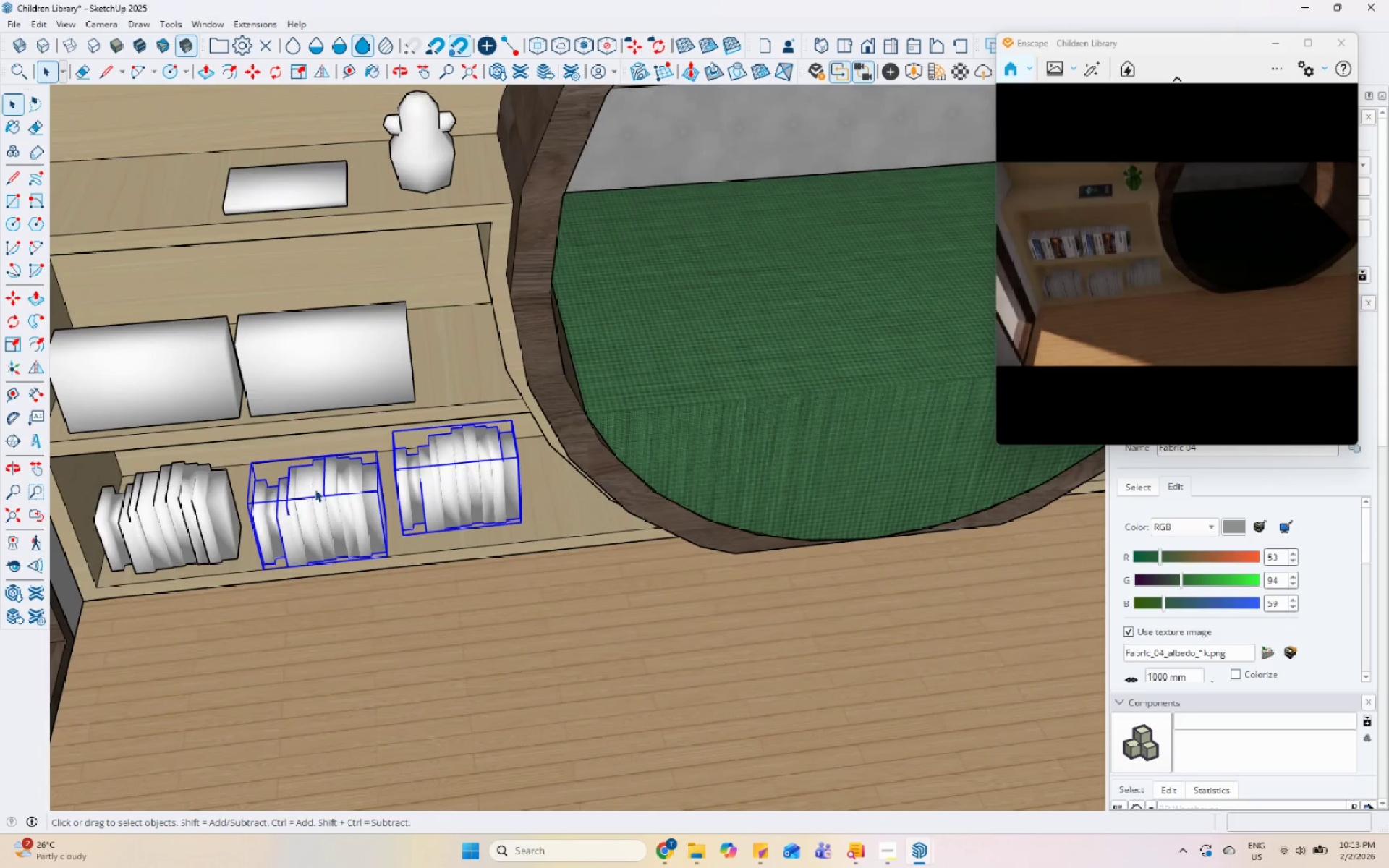 
left_click([363, 451])
 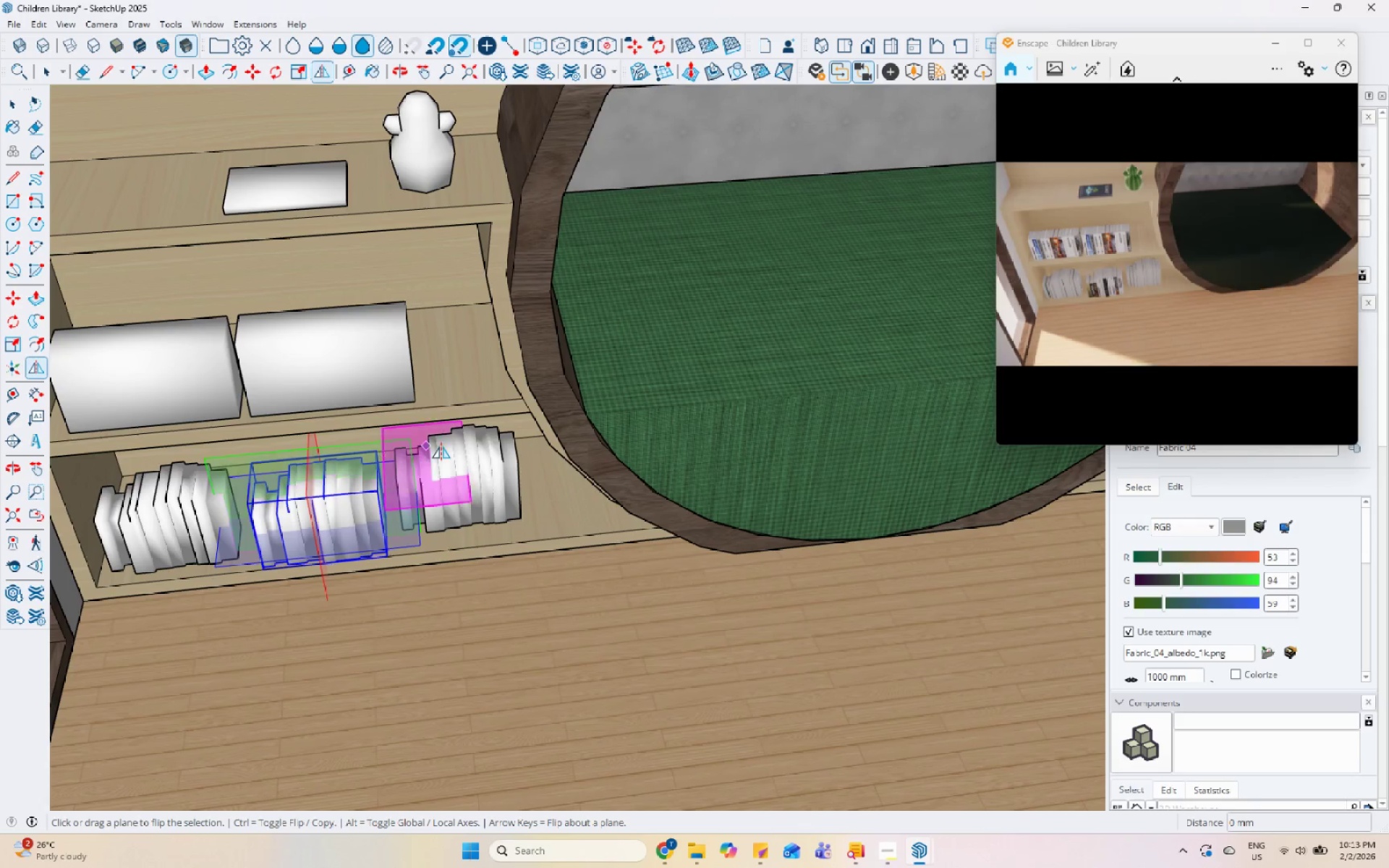 
key(Space)
 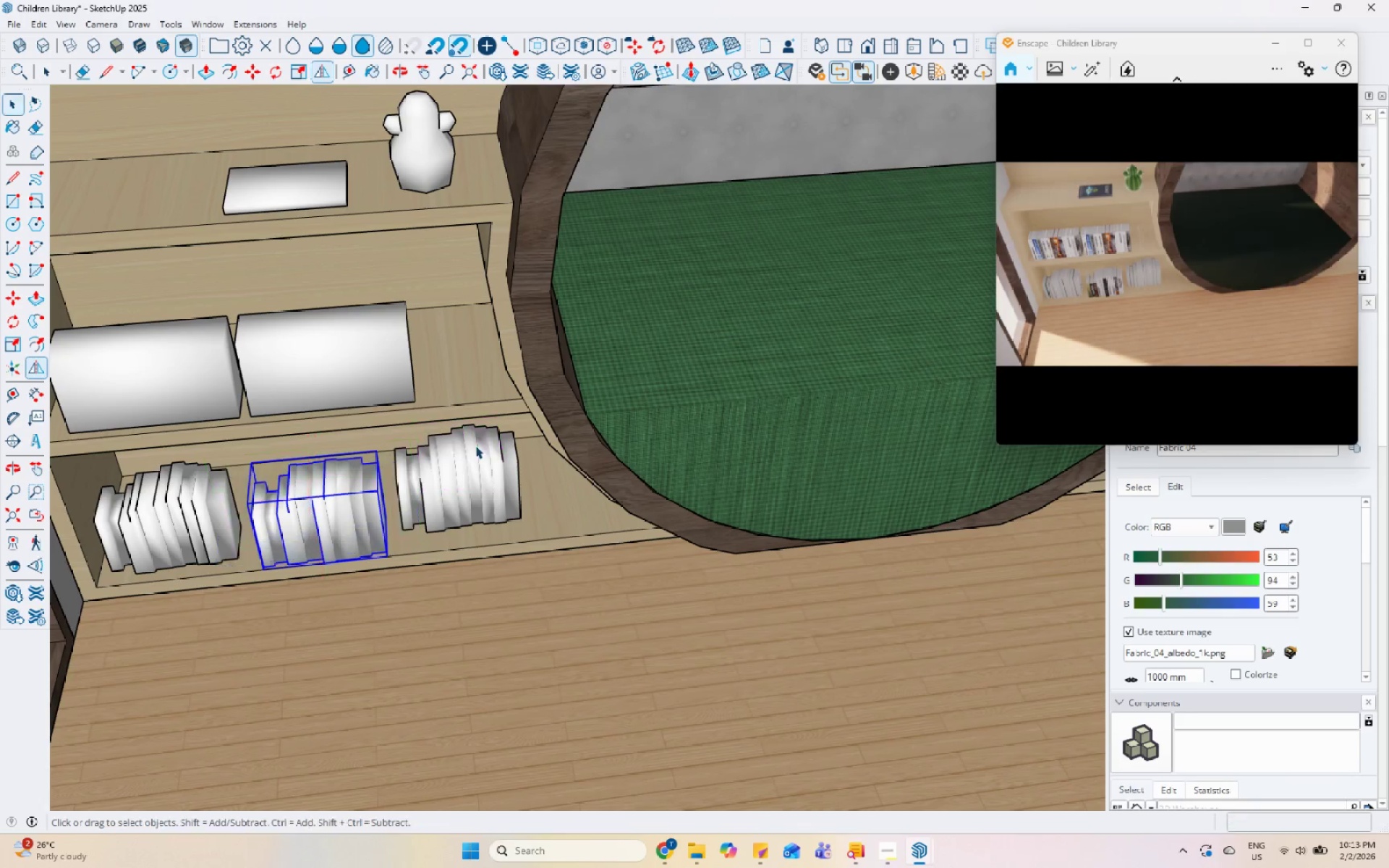 
left_click([475, 446])
 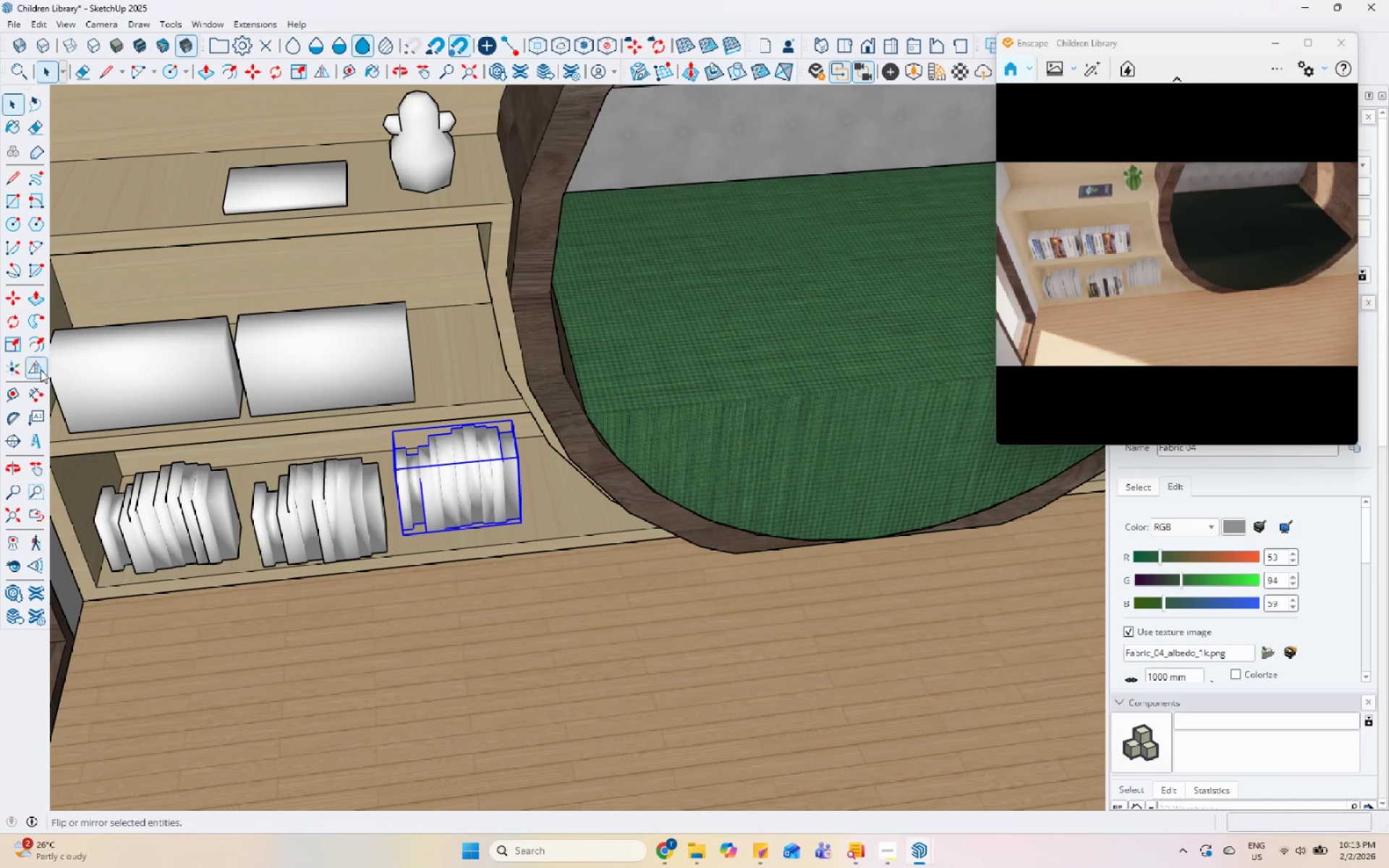 
left_click([30, 370])
 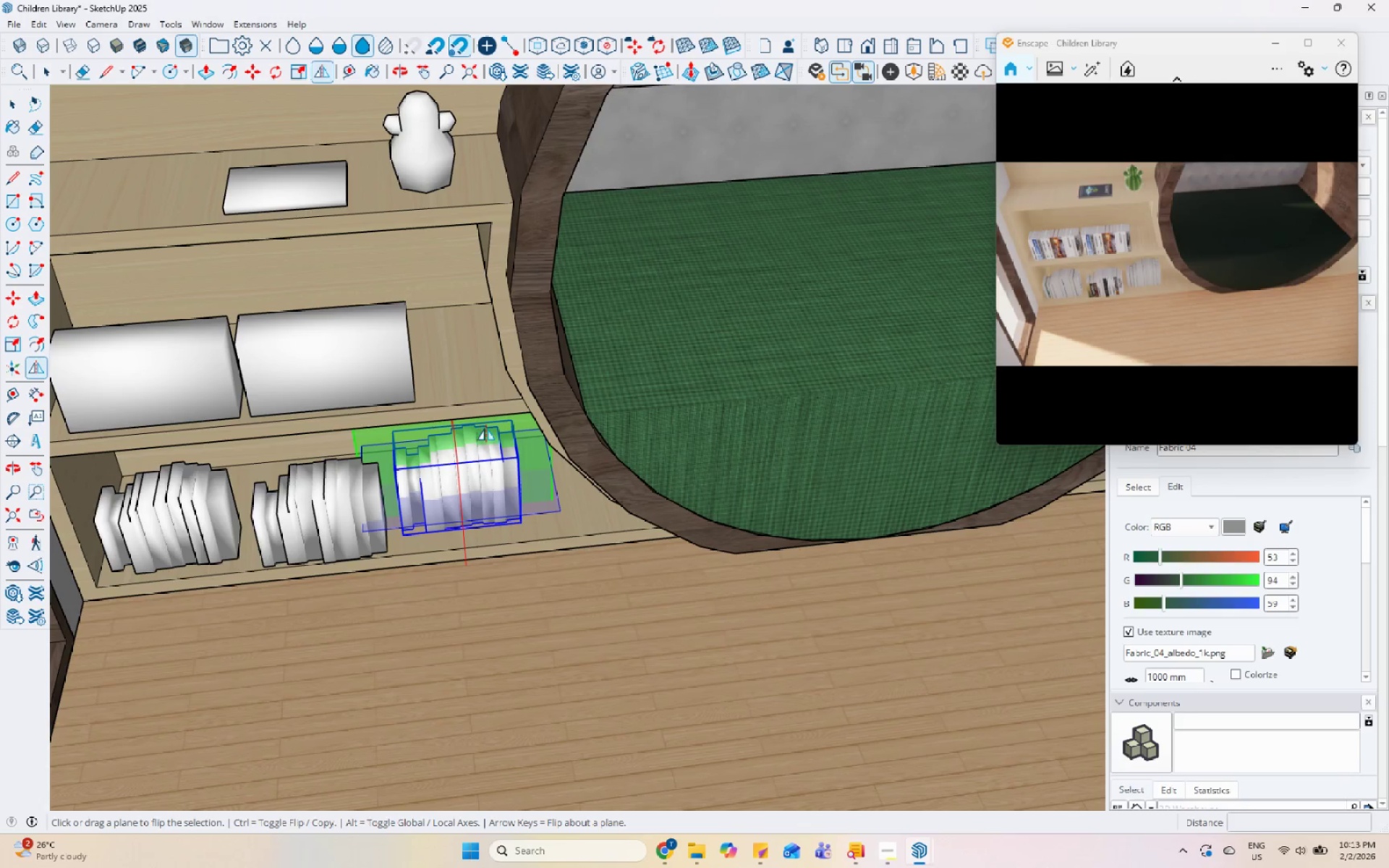 
left_click([488, 428])
 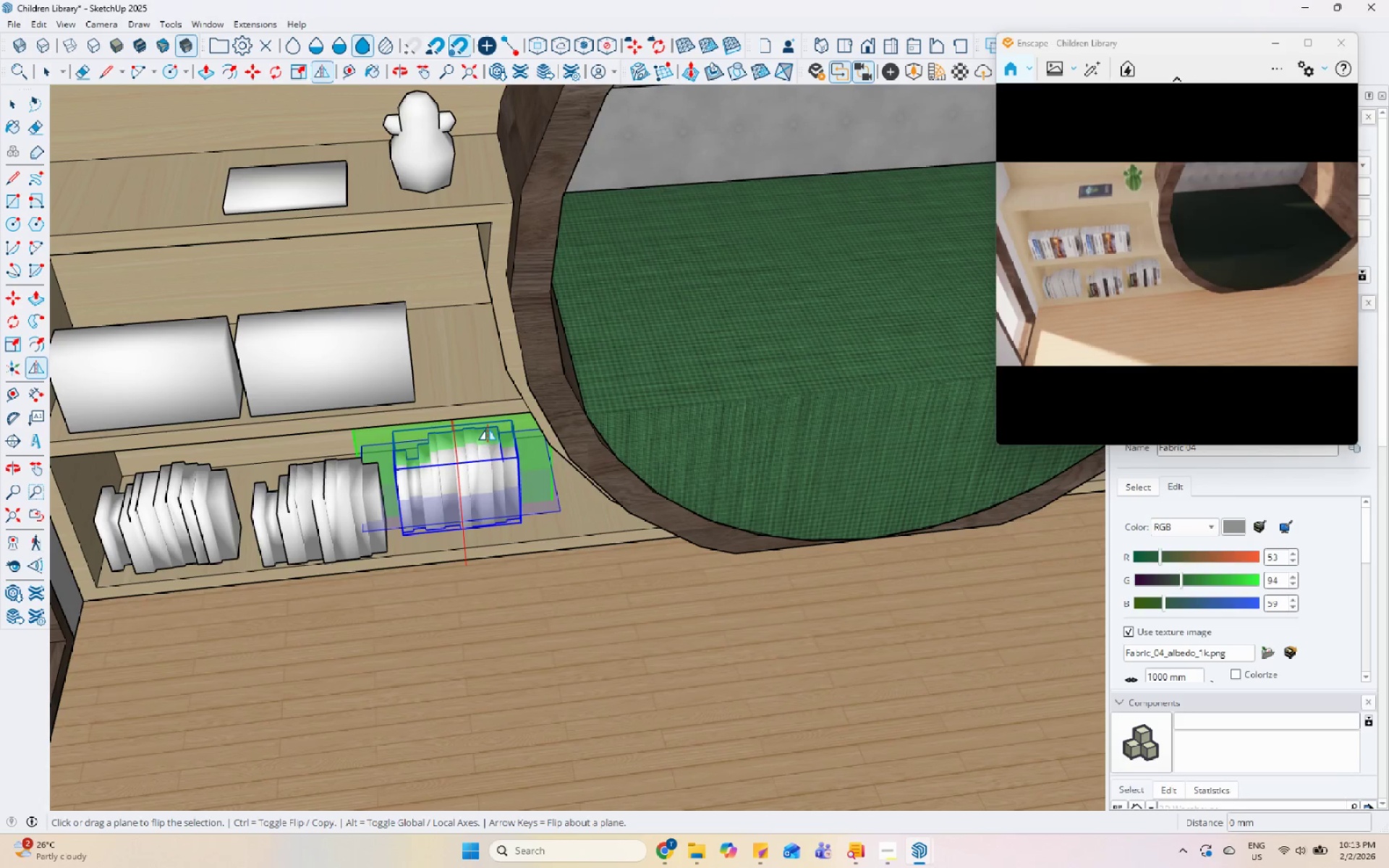 
key(Space)
 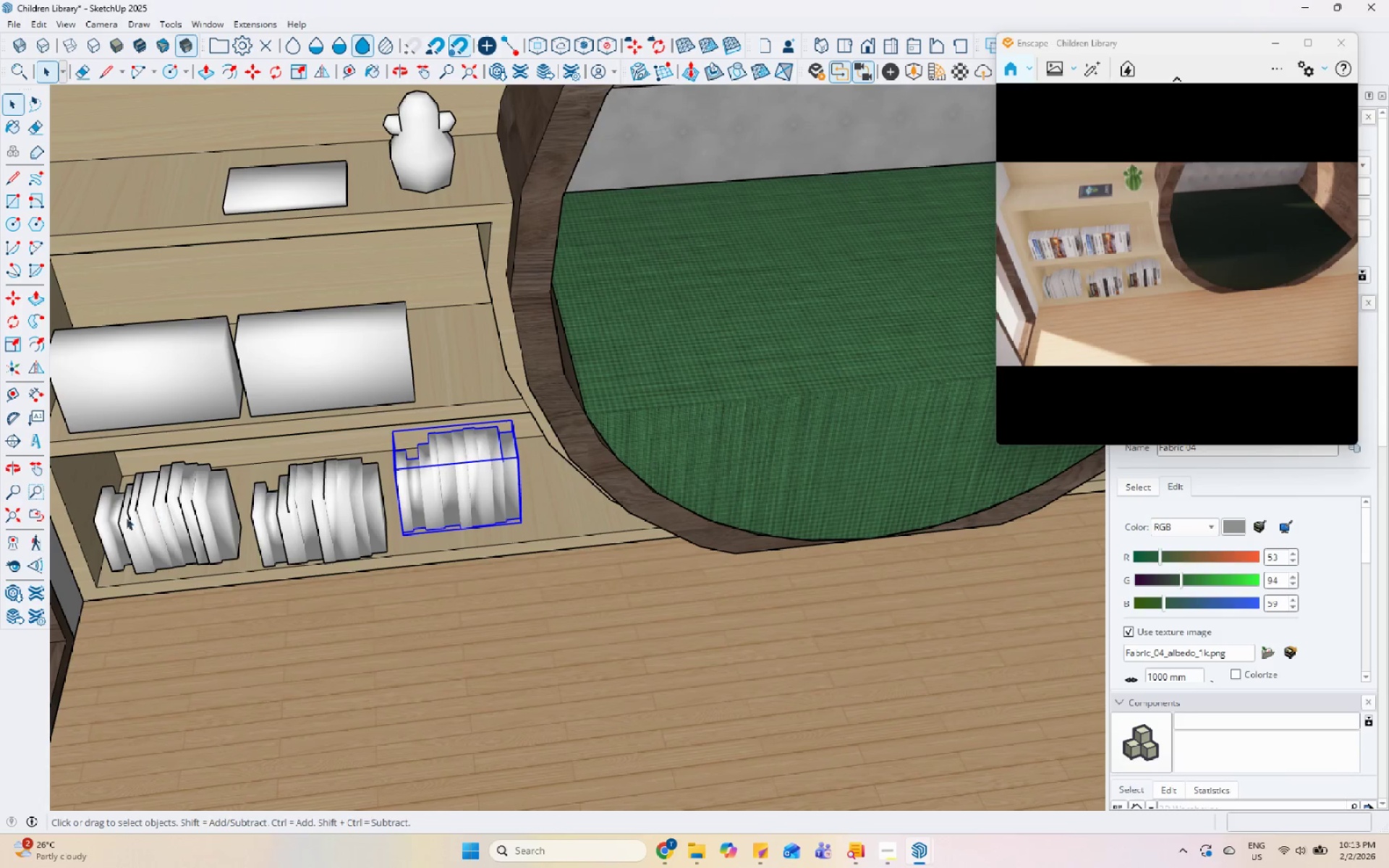 
left_click([118, 519])
 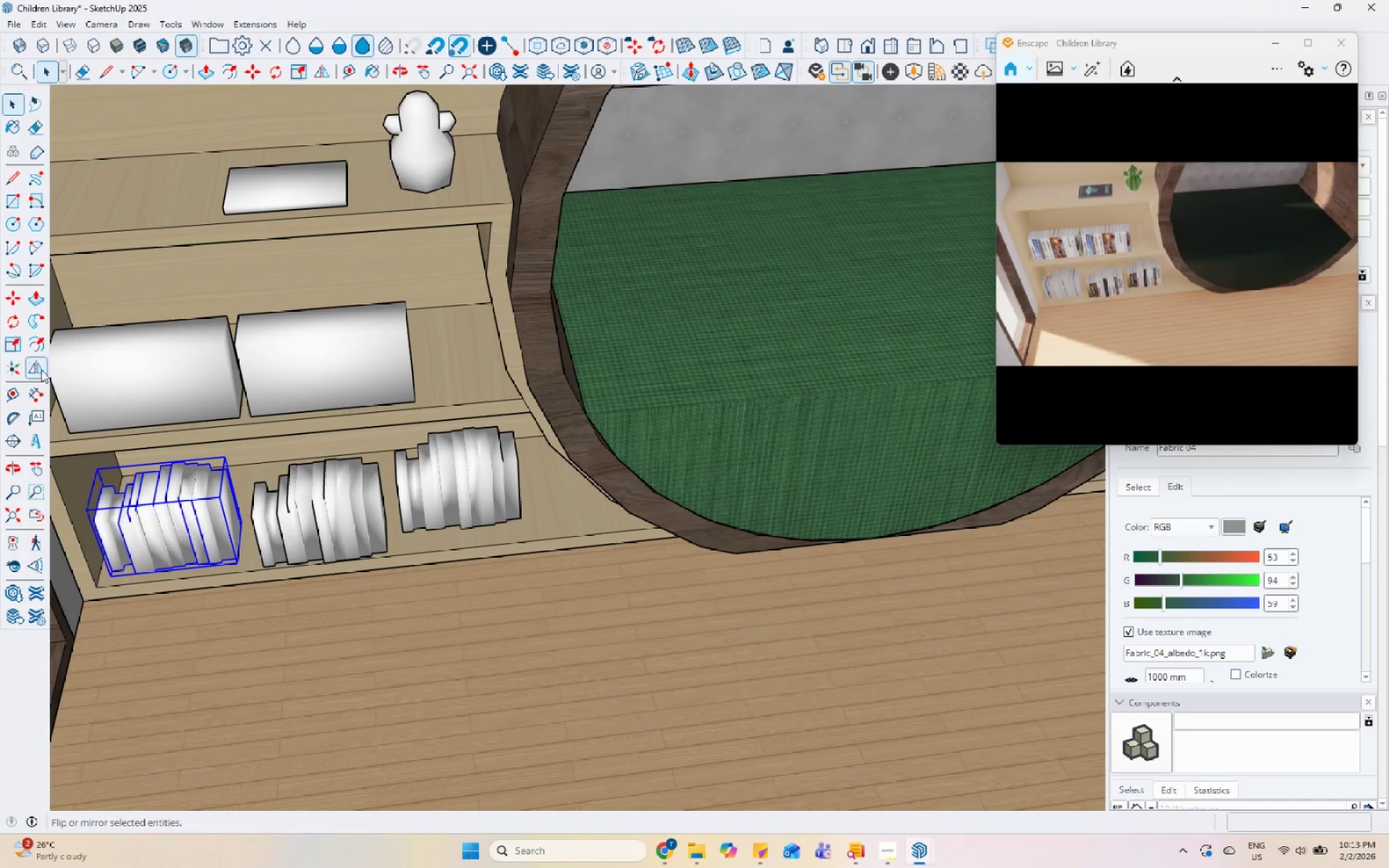 
left_click([38, 367])
 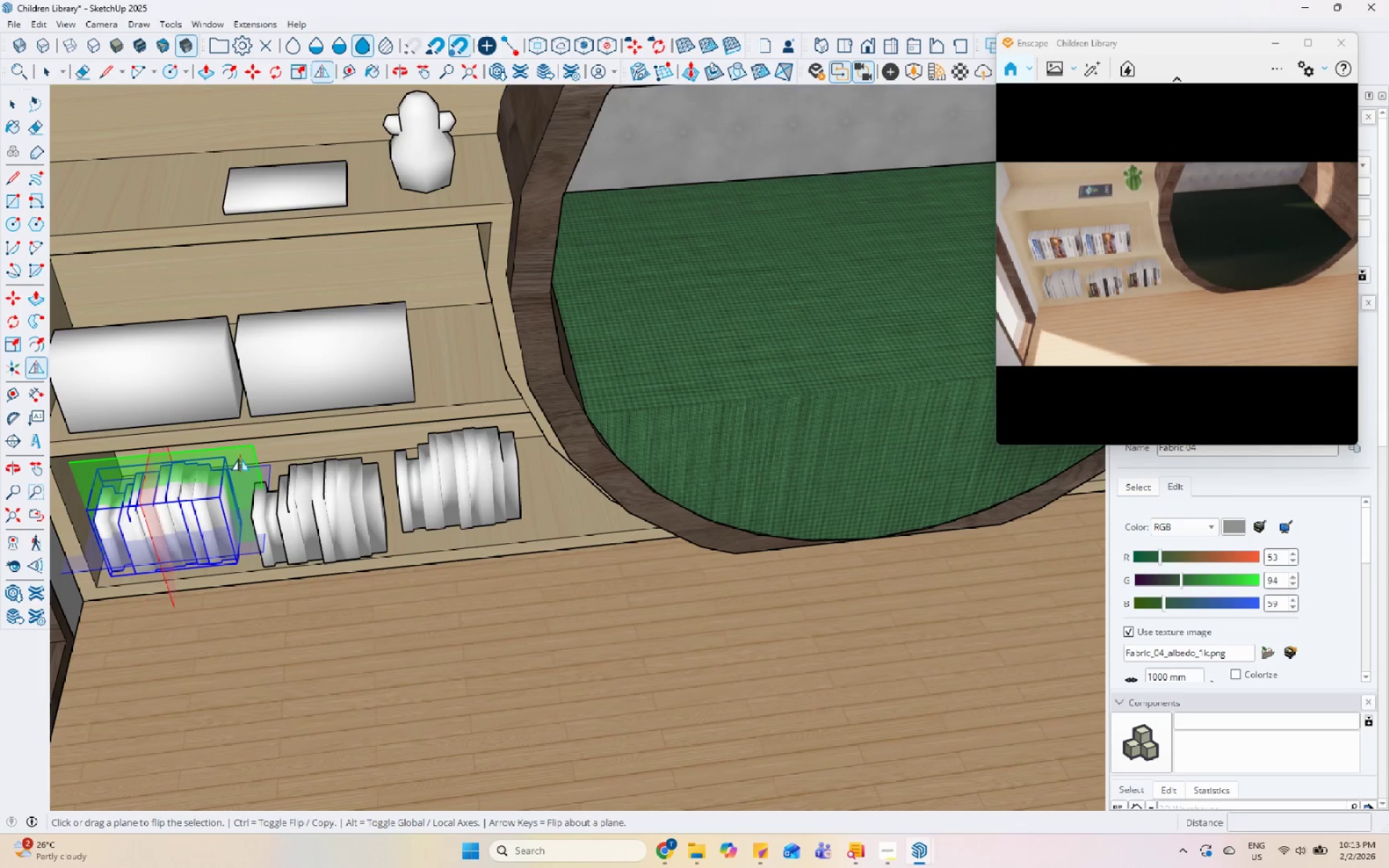 
left_click([240, 459])
 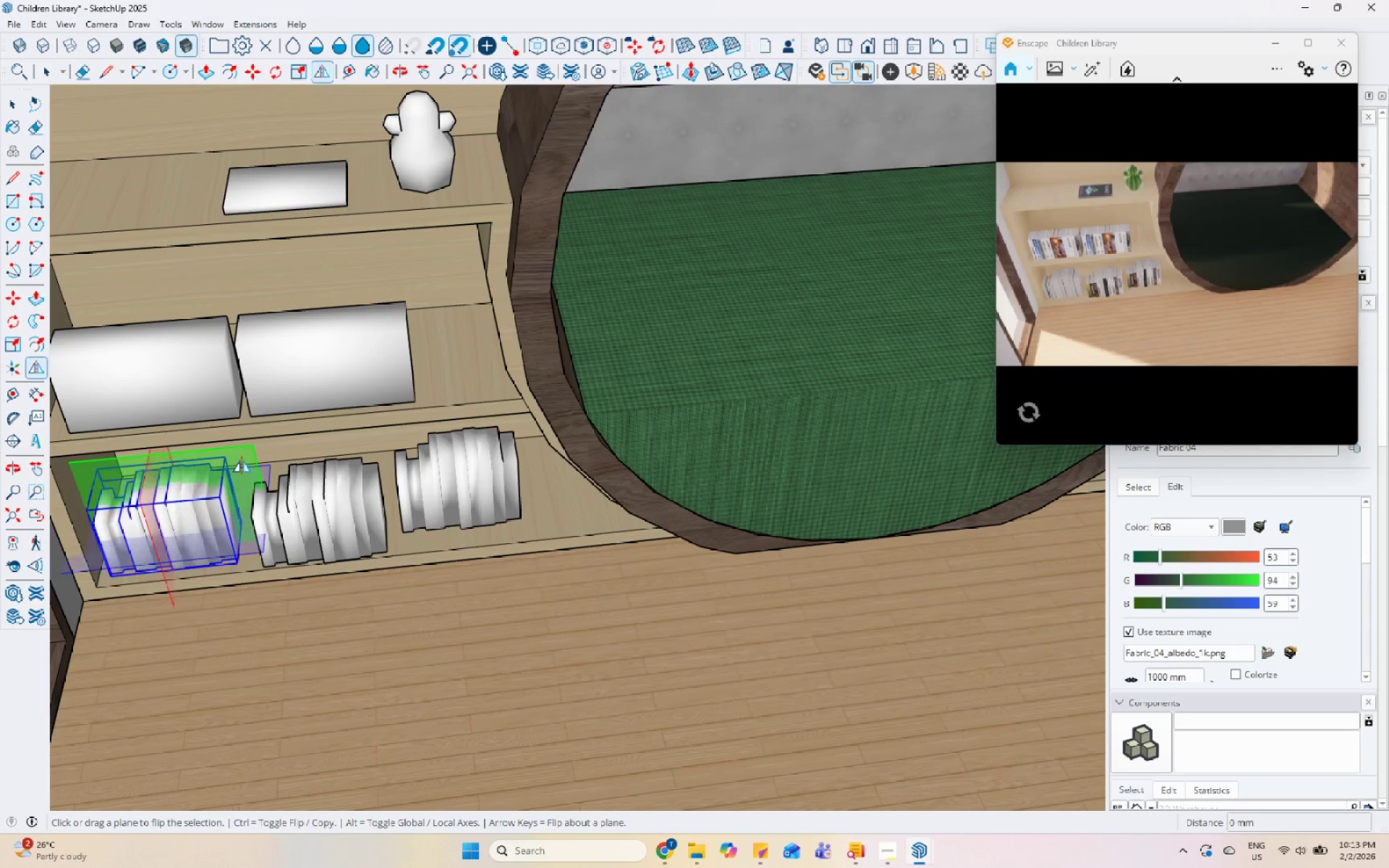 
key(Space)
 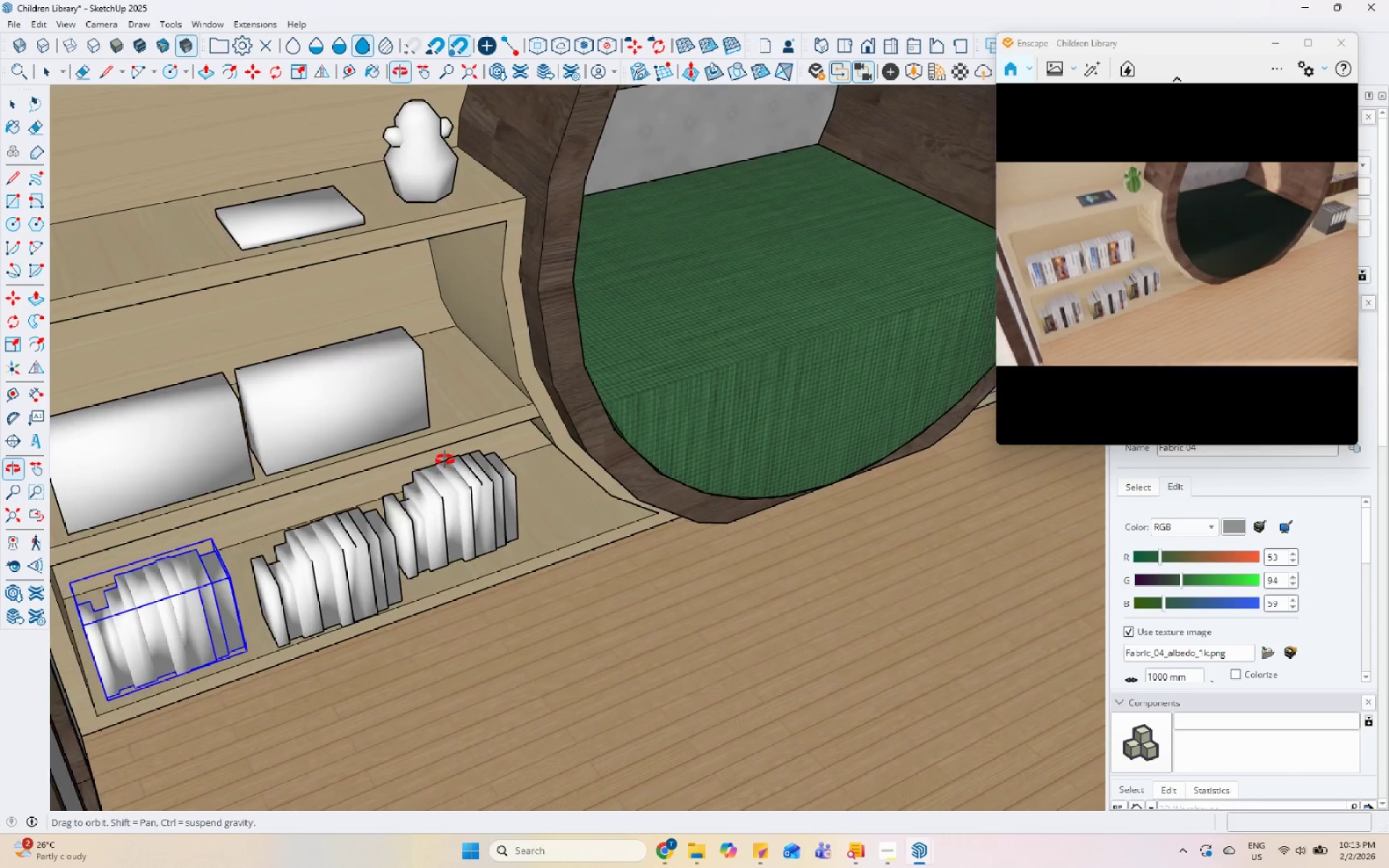 
scroll: coordinate [149, 557], scroll_direction: down, amount: 71.0
 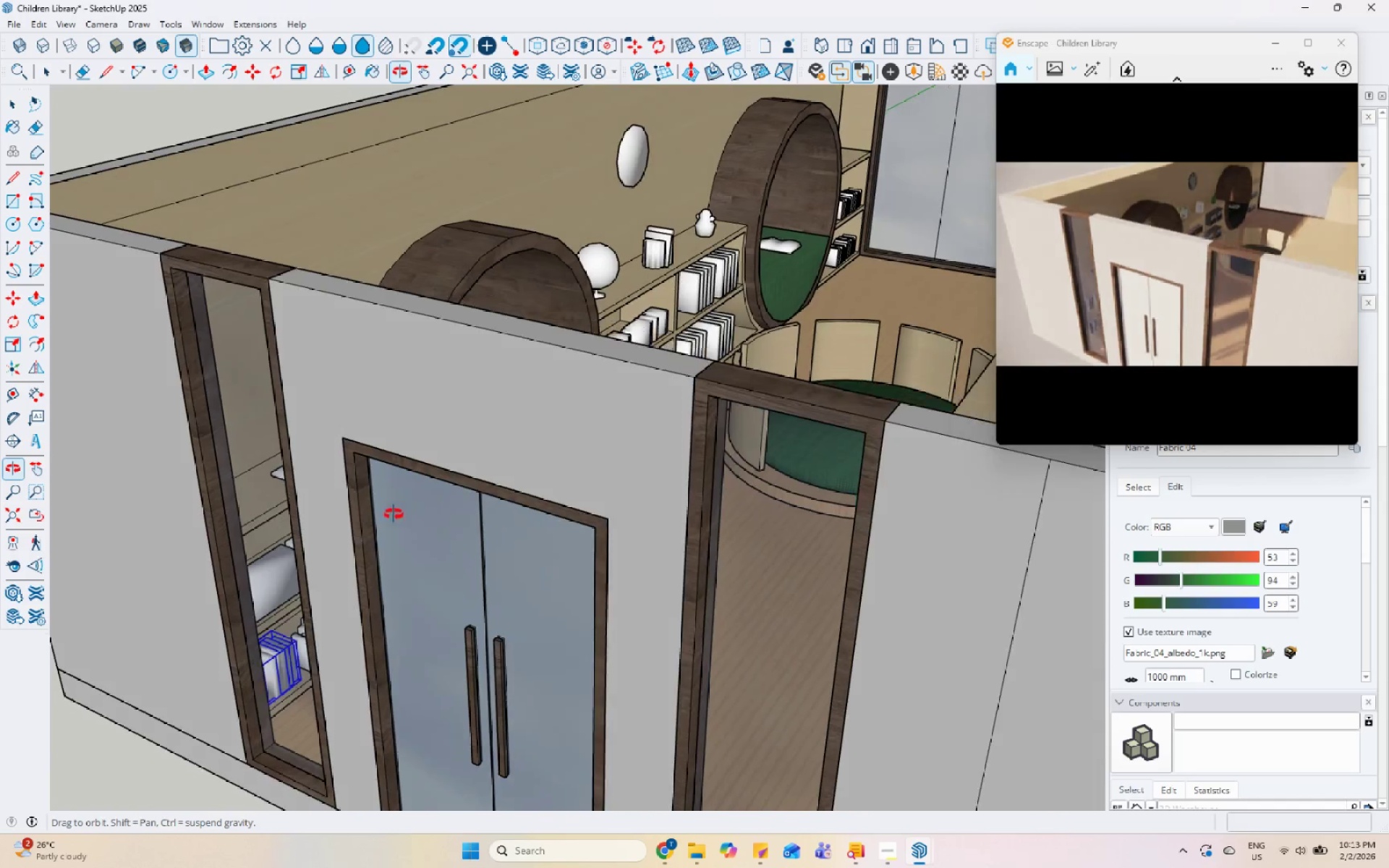 
scroll: coordinate [515, 381], scroll_direction: up, amount: 1.0
 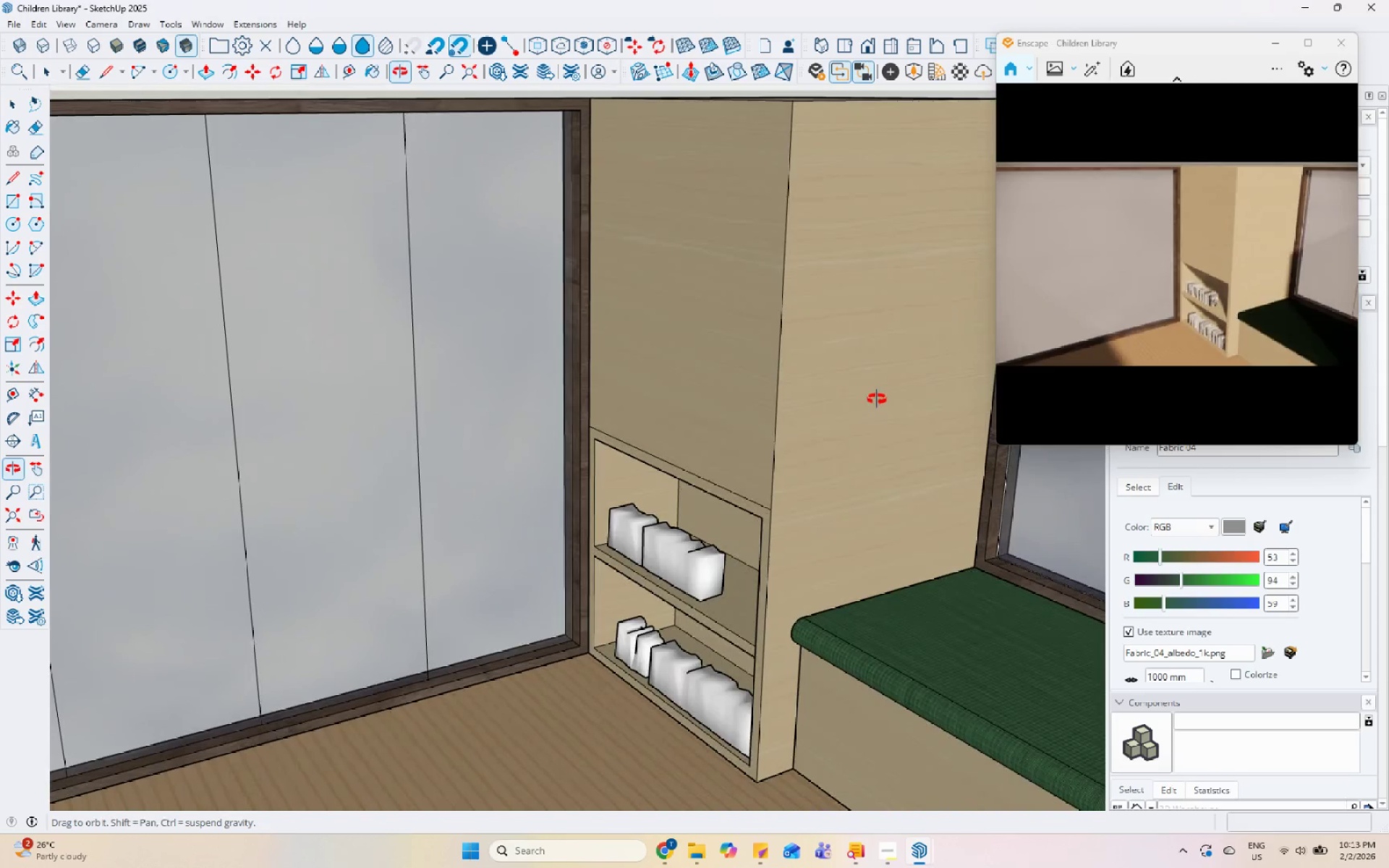 
scroll: coordinate [478, 475], scroll_direction: down, amount: 15.0
 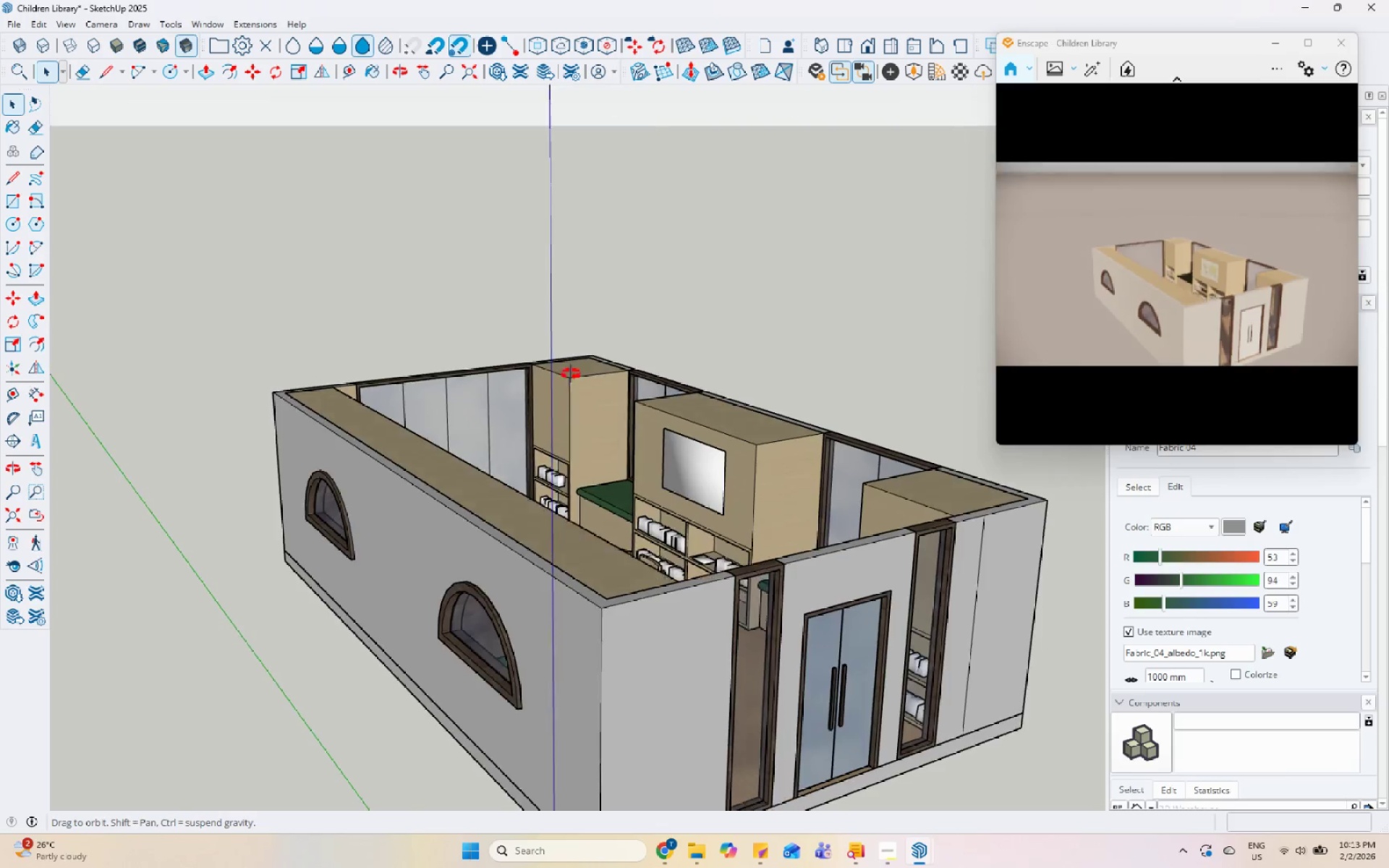 
scroll: coordinate [336, 532], scroll_direction: up, amount: 20.0
 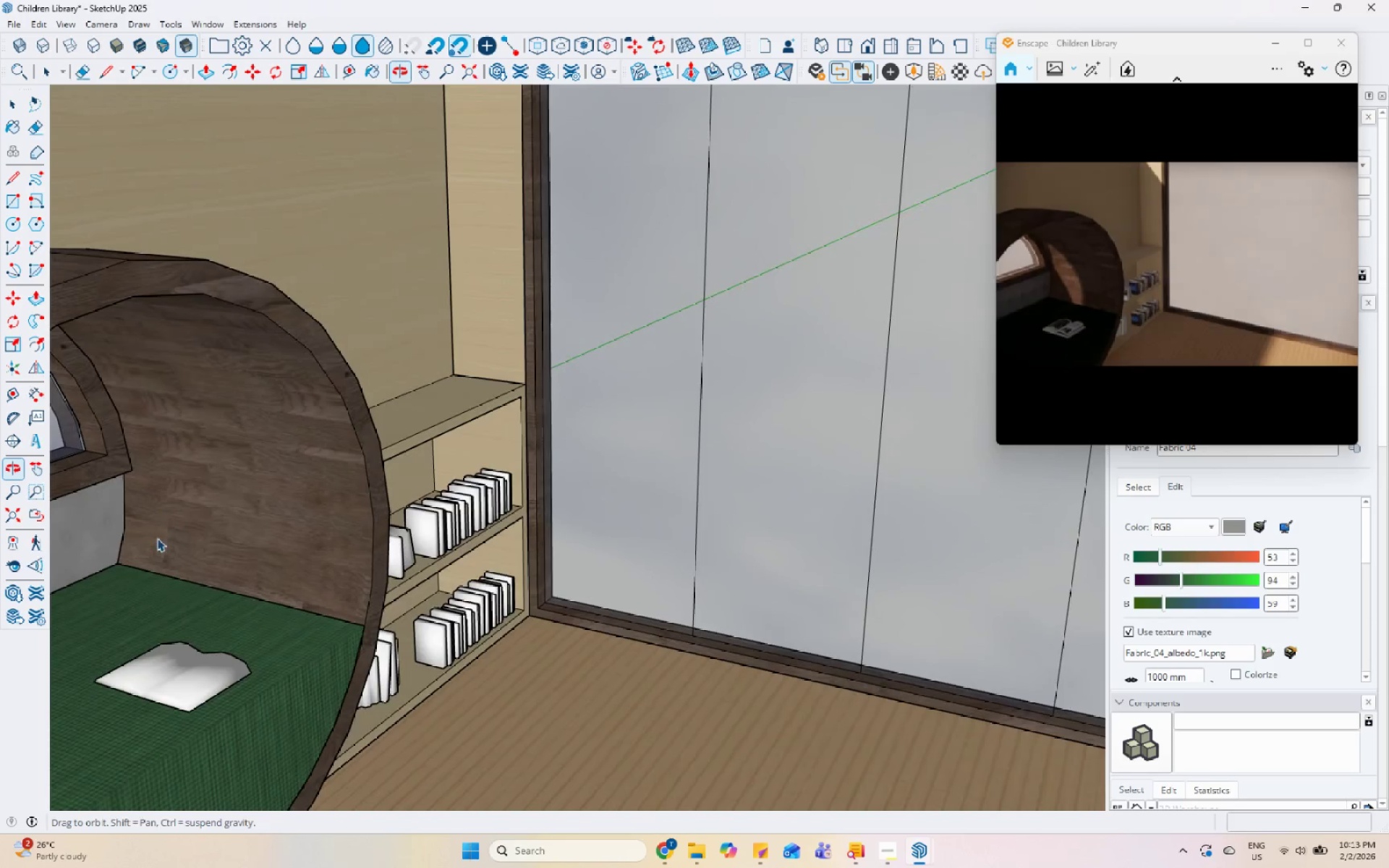 
scroll: coordinate [903, 641], scroll_direction: down, amount: 4.0
 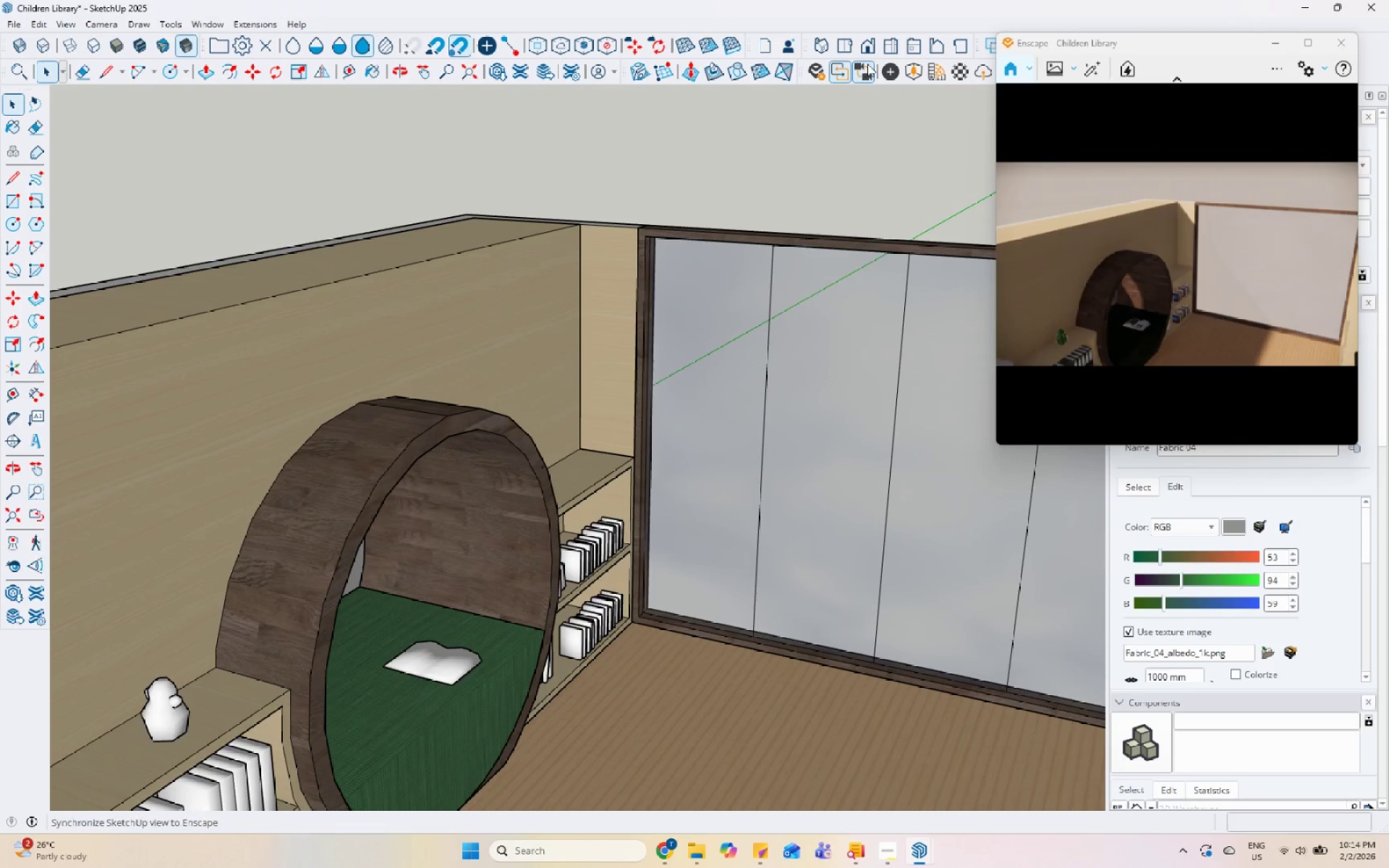 
left_click([920, 72])
 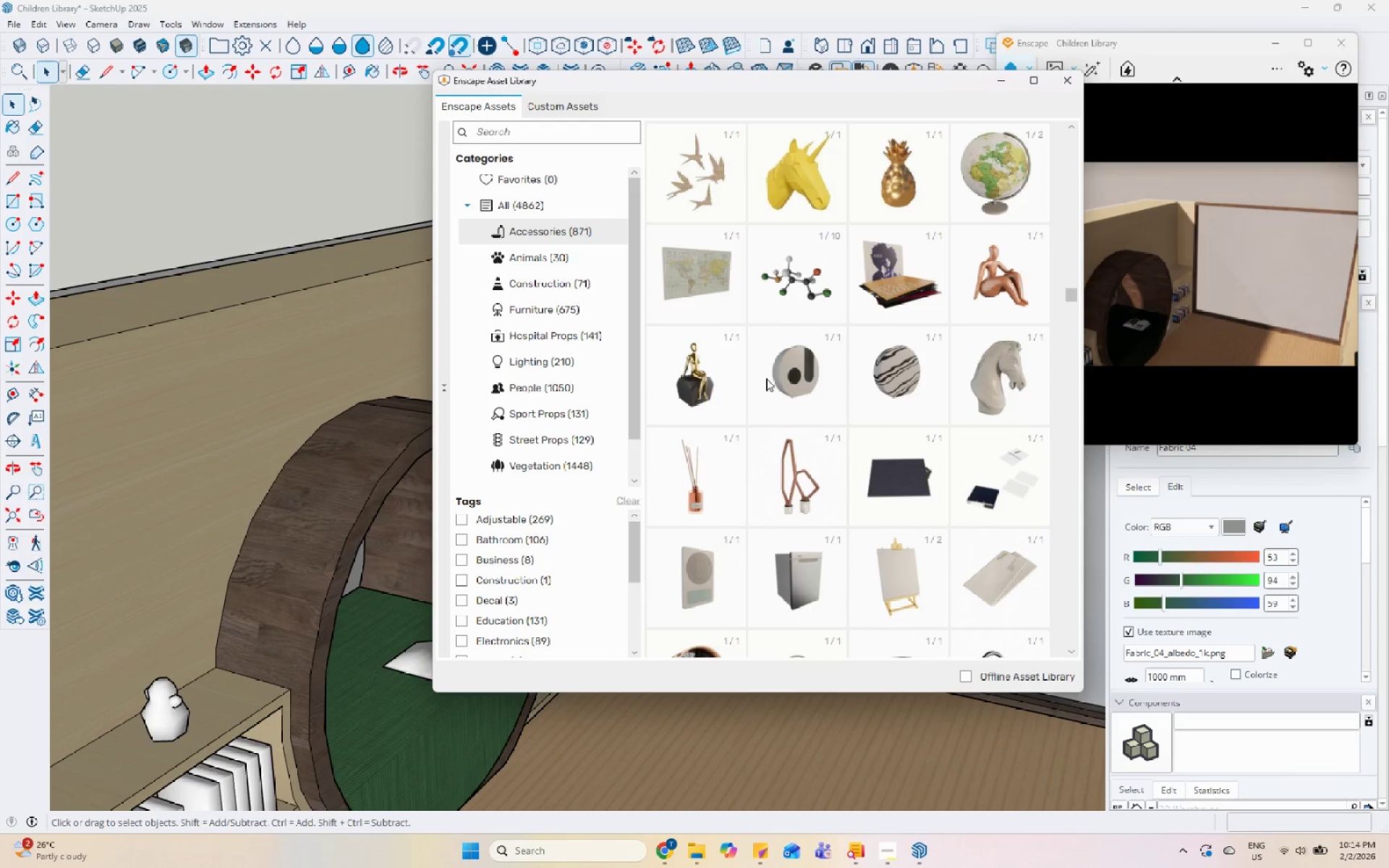 
scroll: coordinate [766, 378], scroll_direction: down, amount: 2.0
 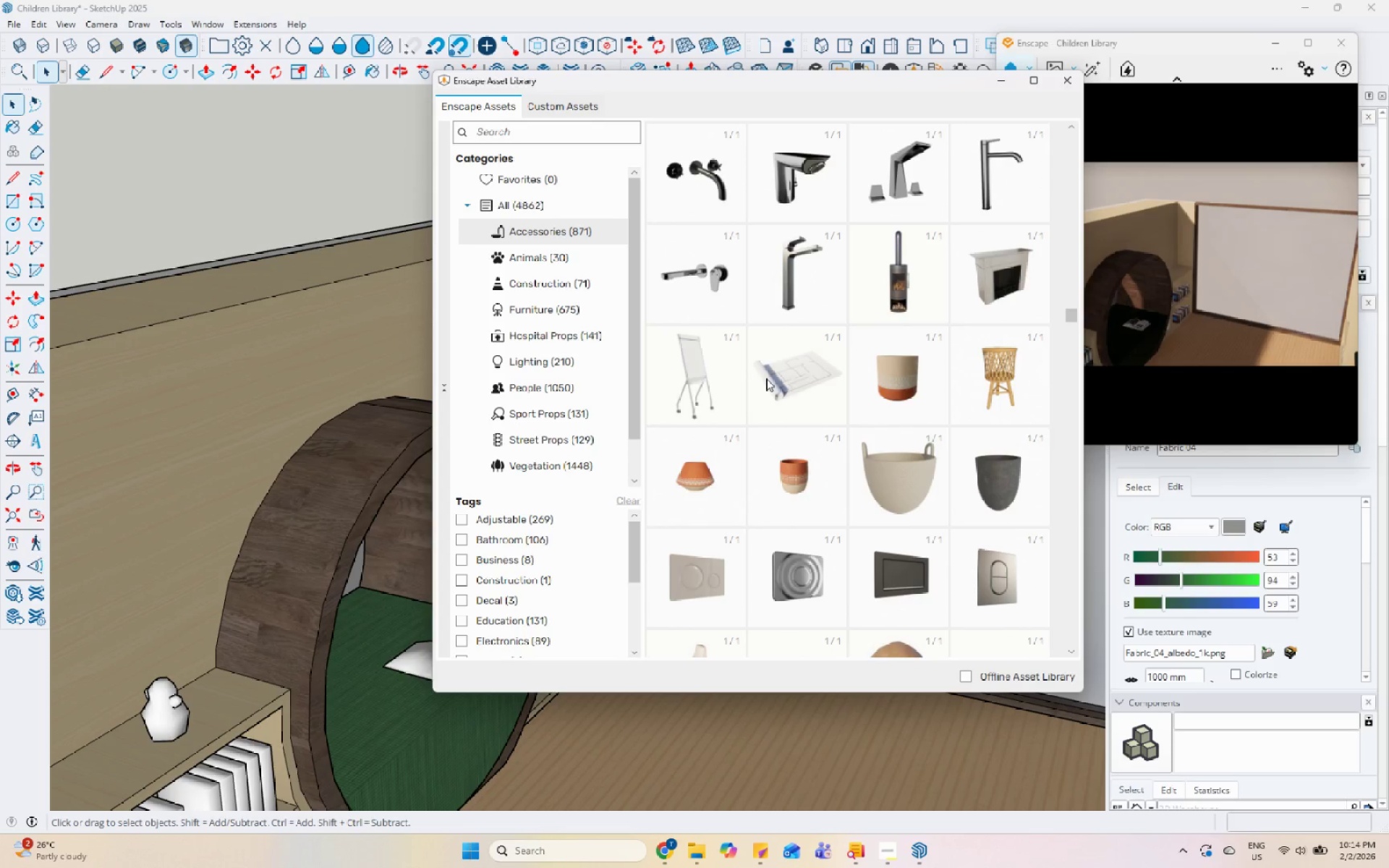 
left_click([992, 374])
 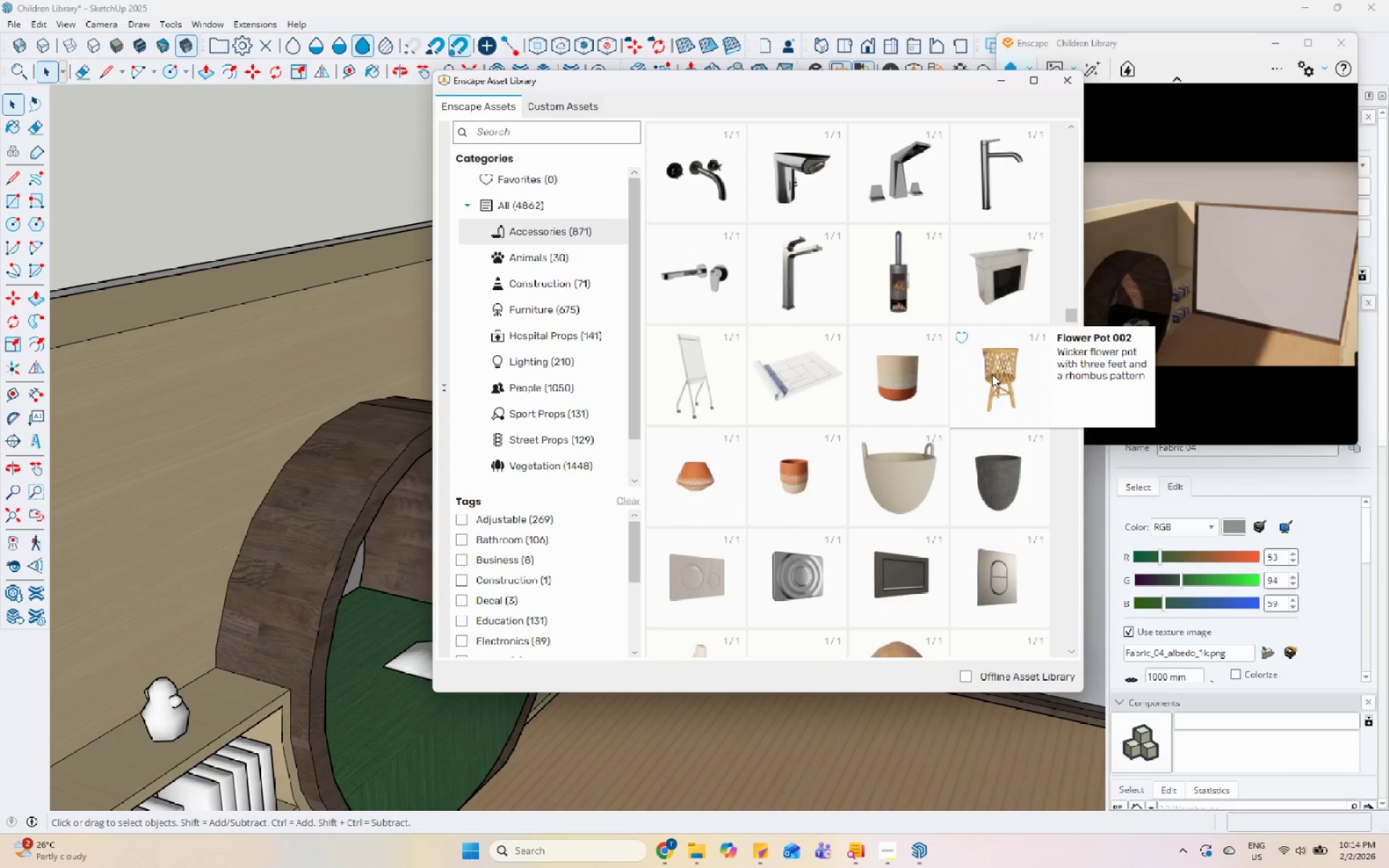 
scroll: coordinate [989, 375], scroll_direction: down, amount: 16.0
 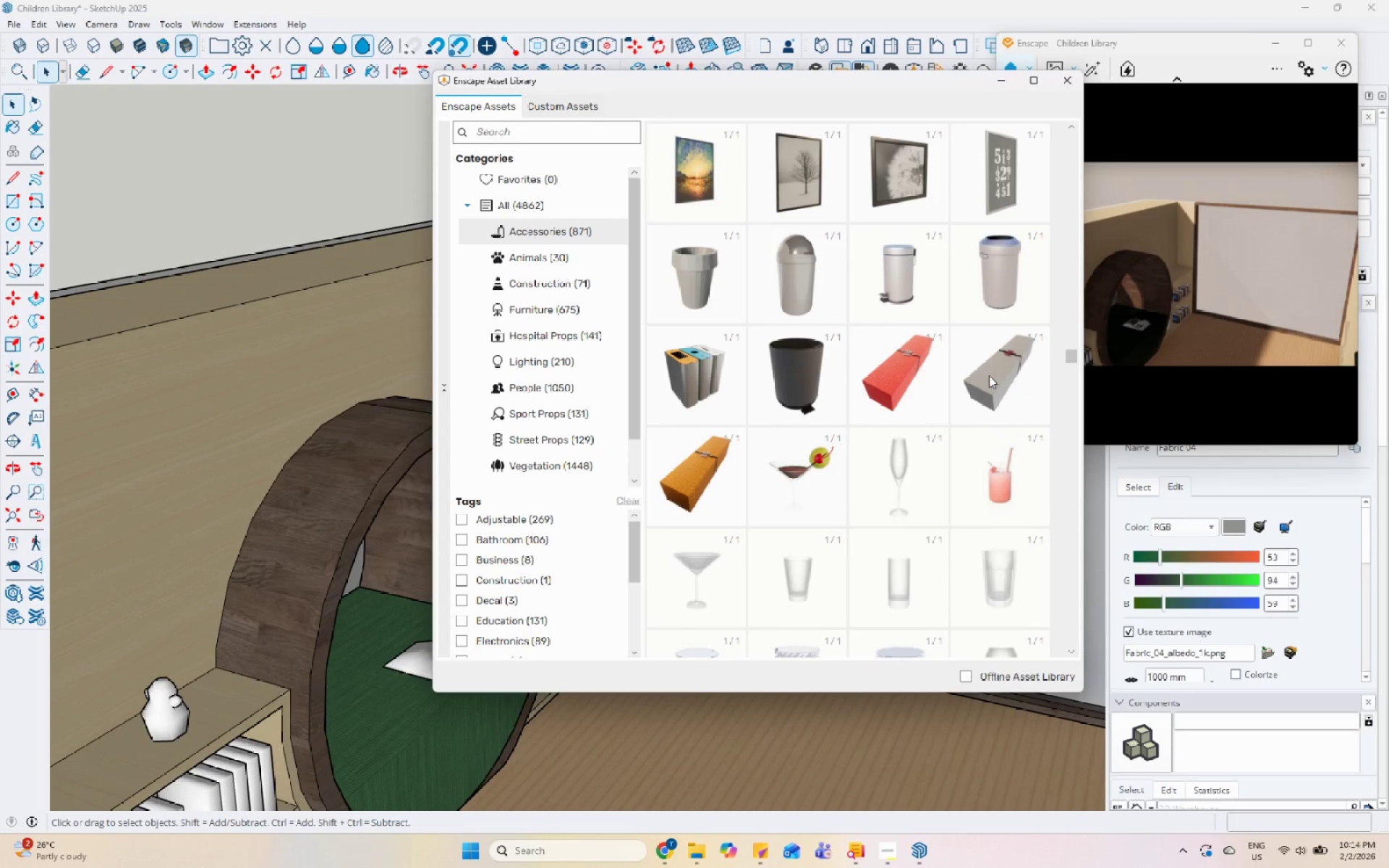 
scroll: coordinate [989, 375], scroll_direction: up, amount: 2.0
 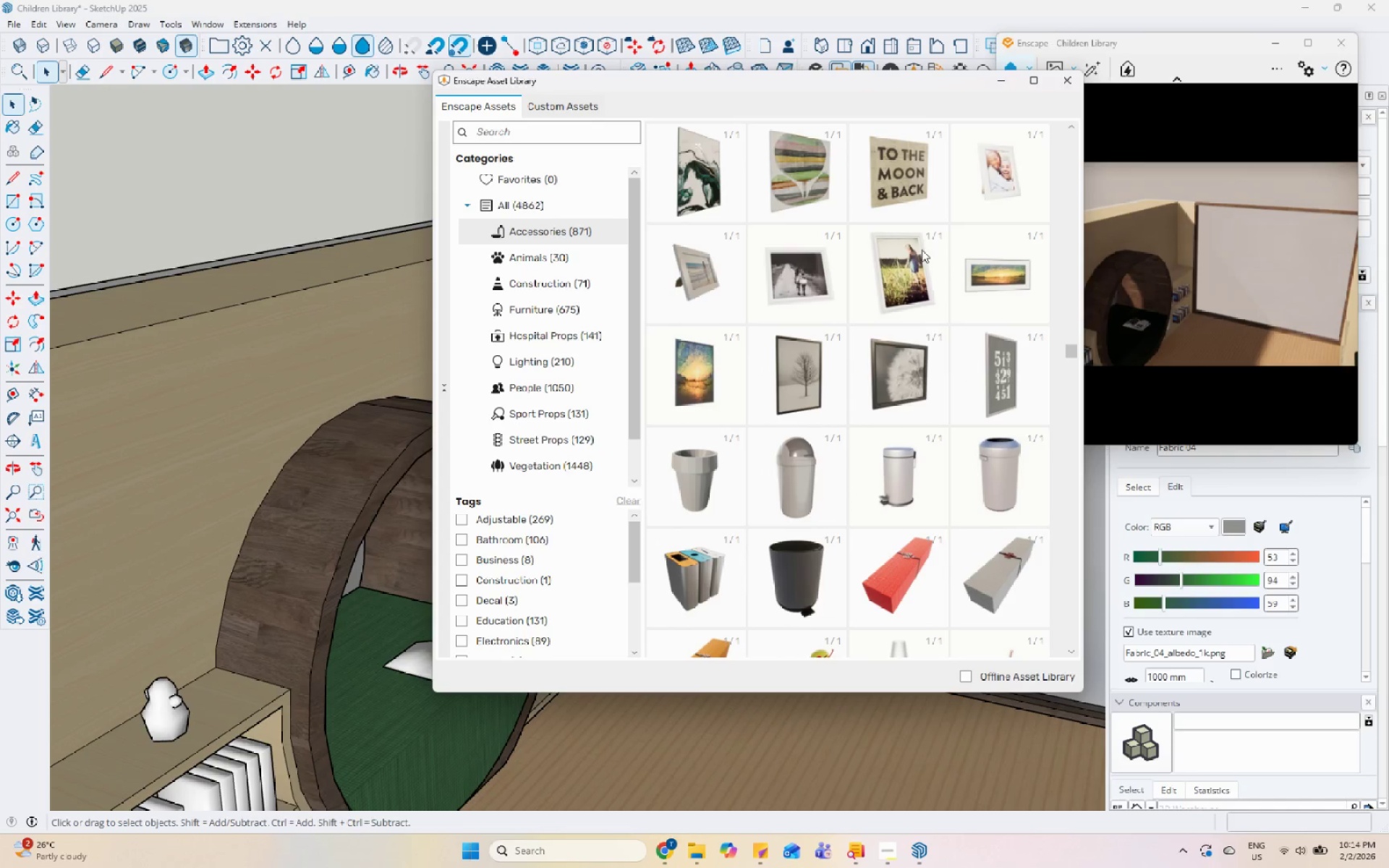 
left_click([914, 192])
 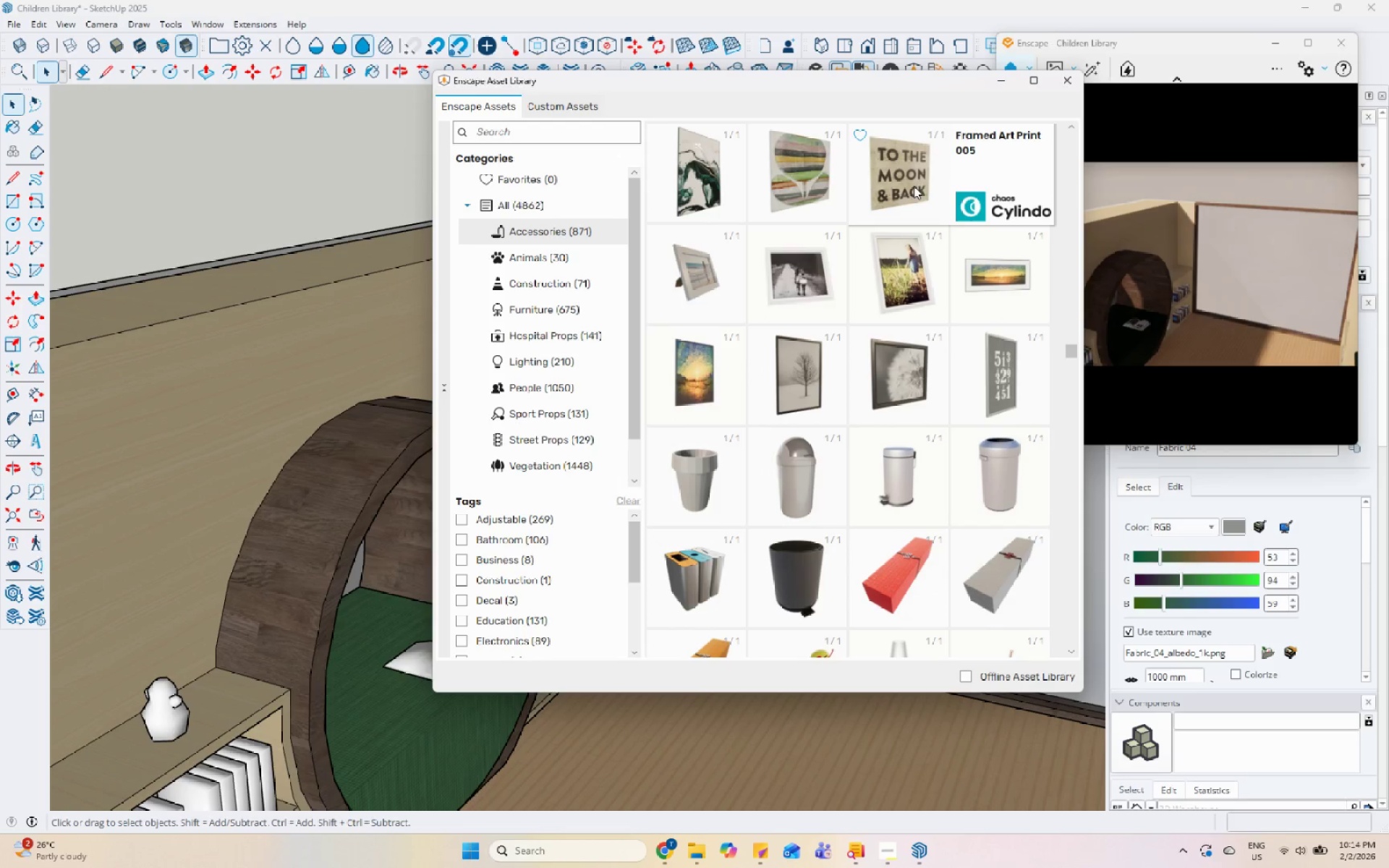 
left_click([765, 183])
 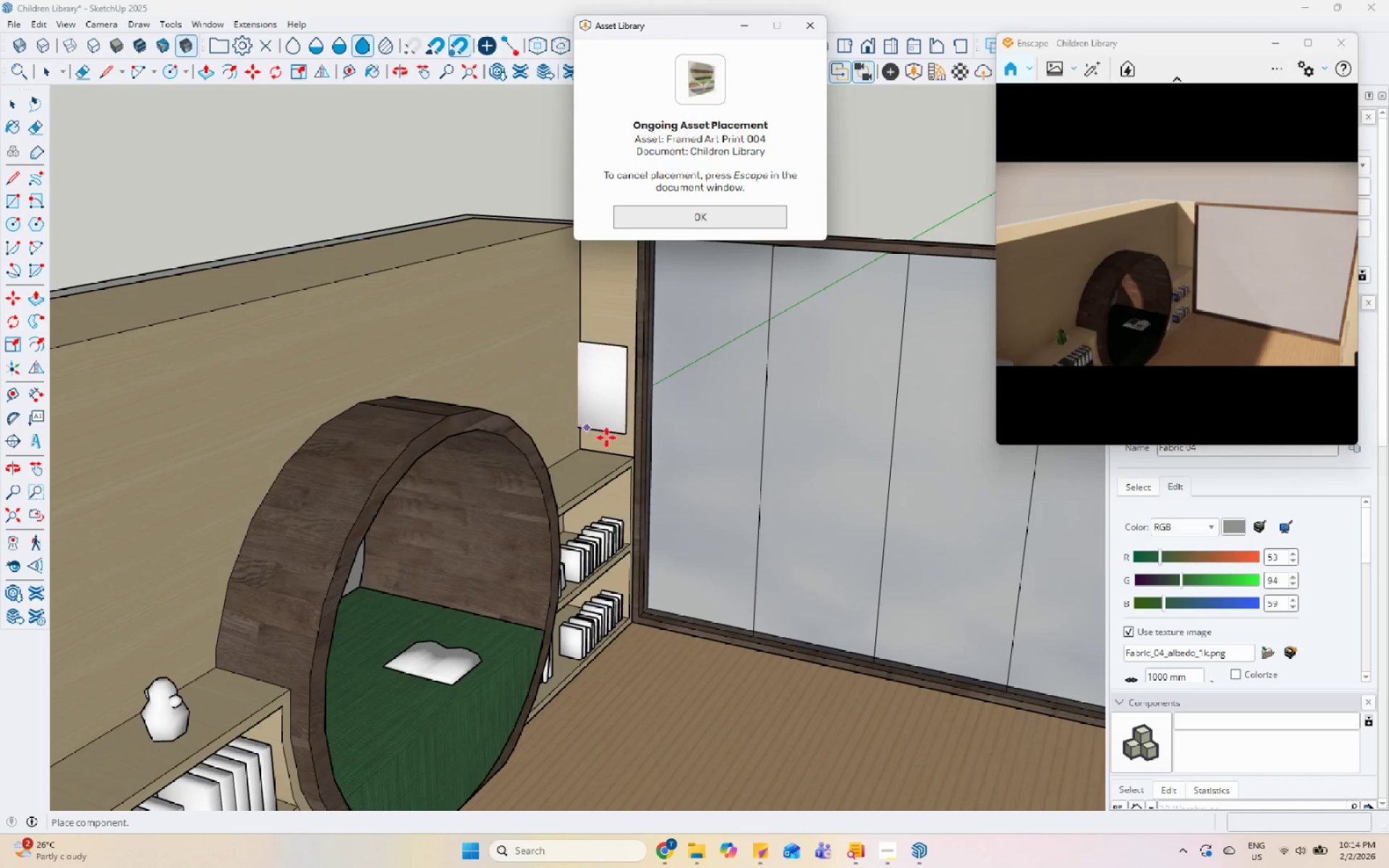 
left_click([634, 425])
 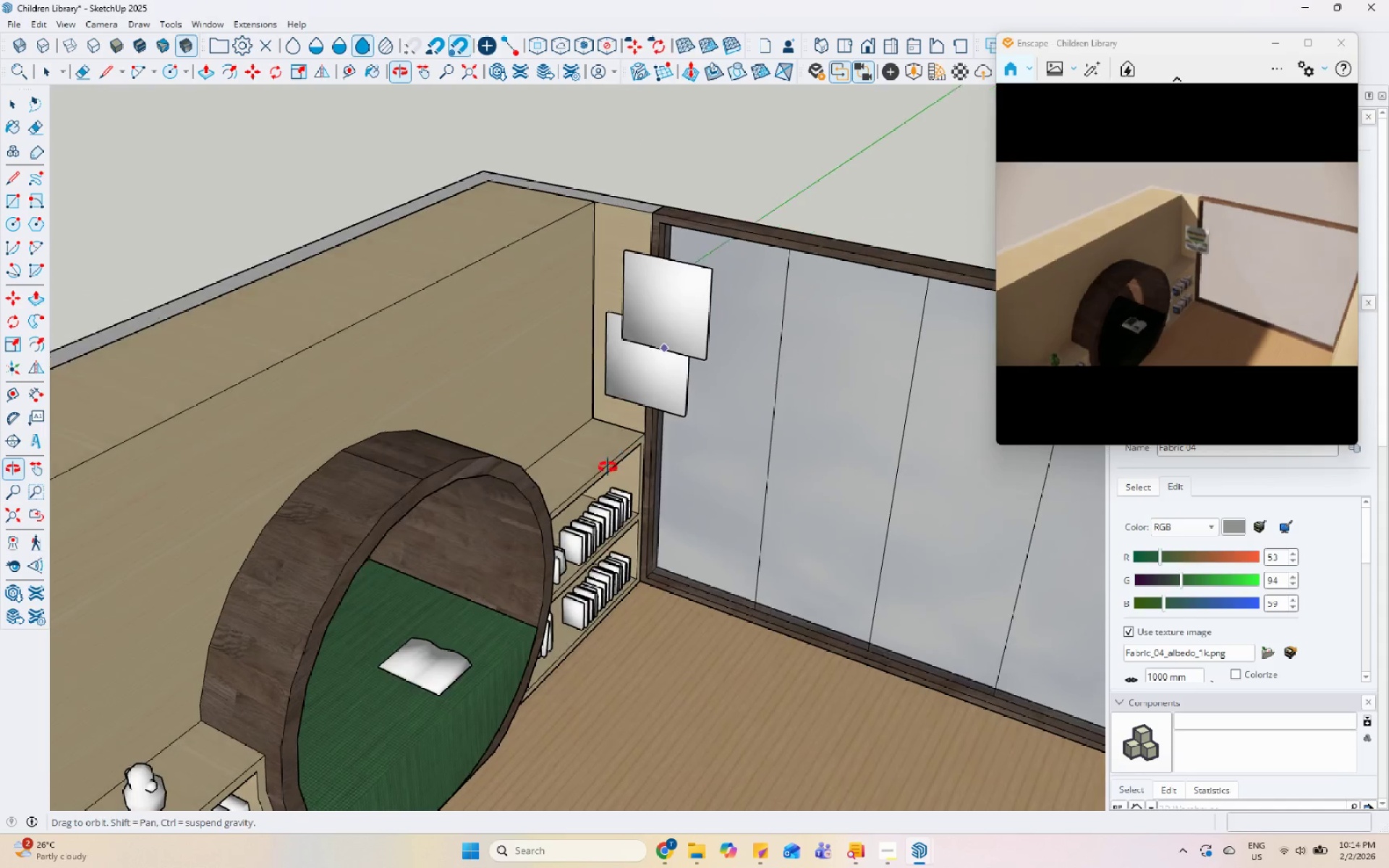 
key(Space)
 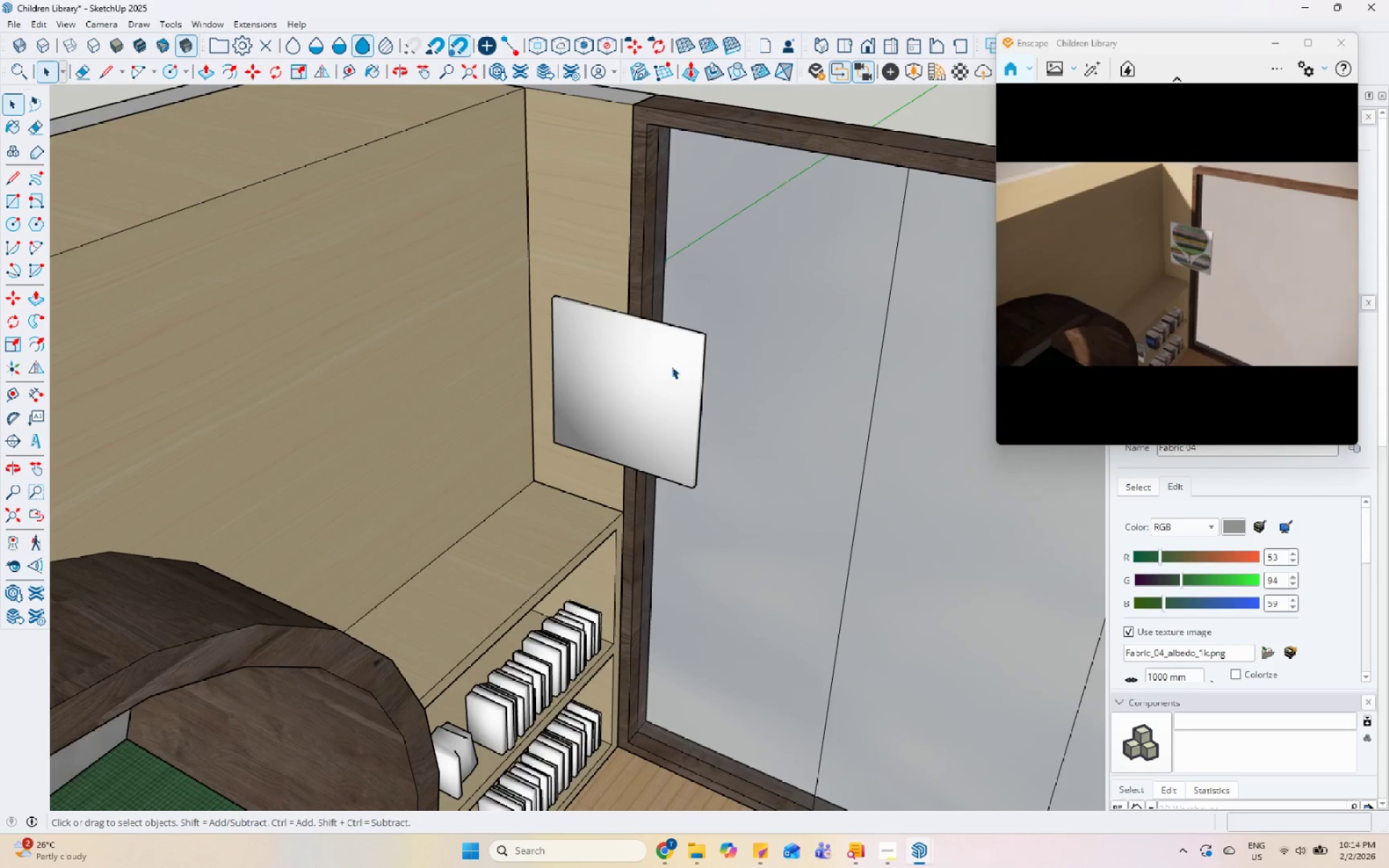 
left_click([662, 376])
 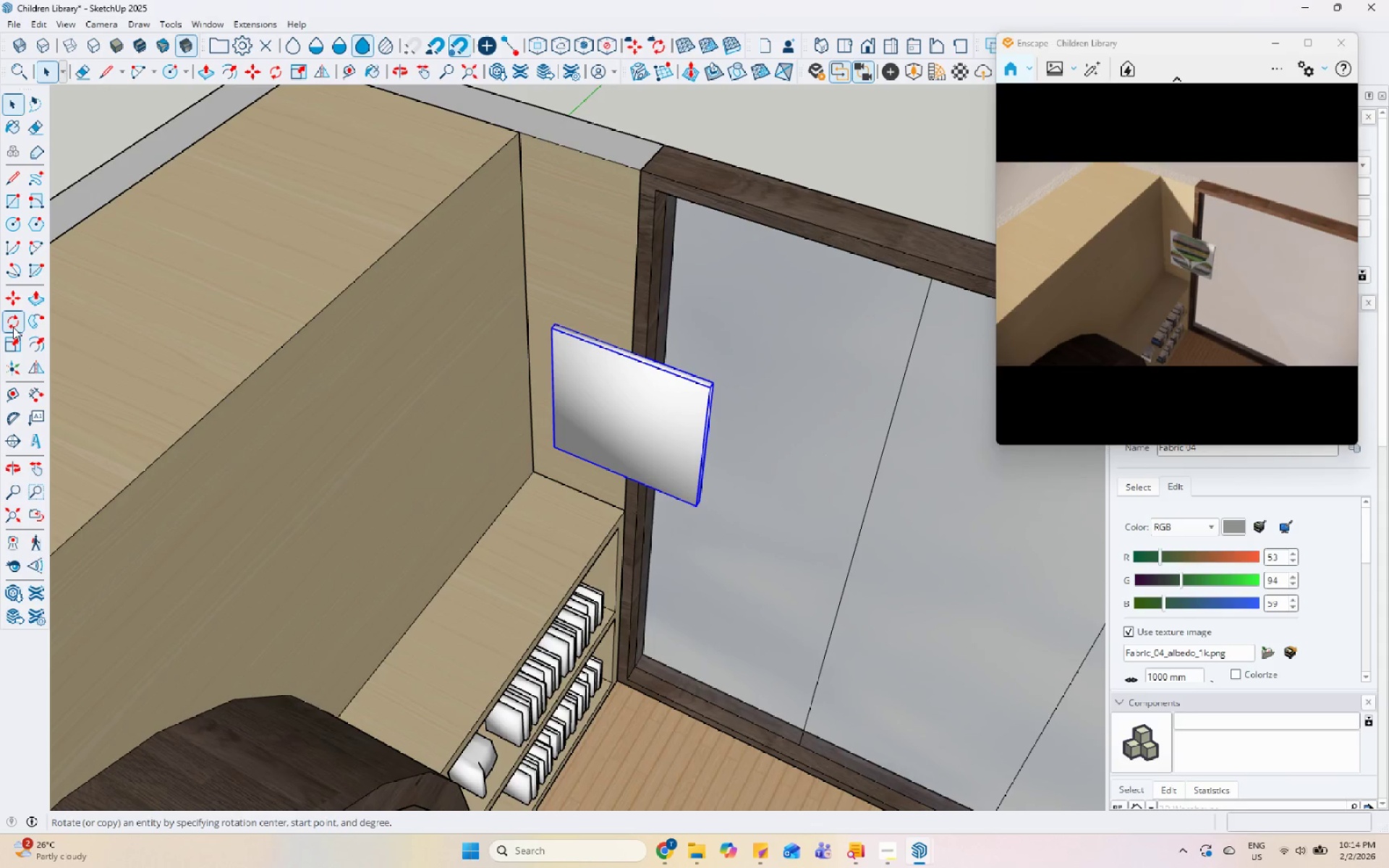 
scroll: coordinate [675, 328], scroll_direction: up, amount: 6.0
 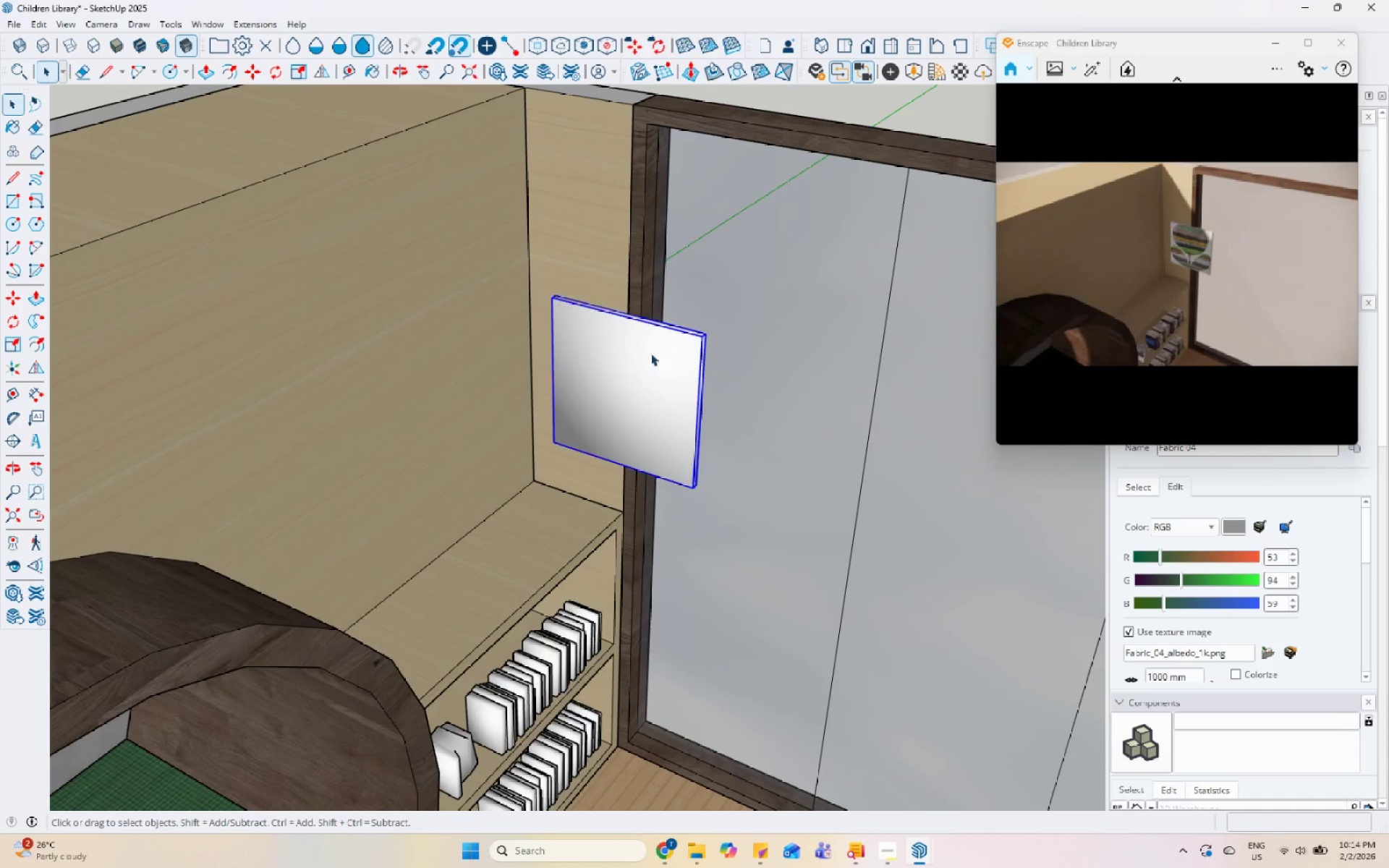 
left_click([529, 574])
 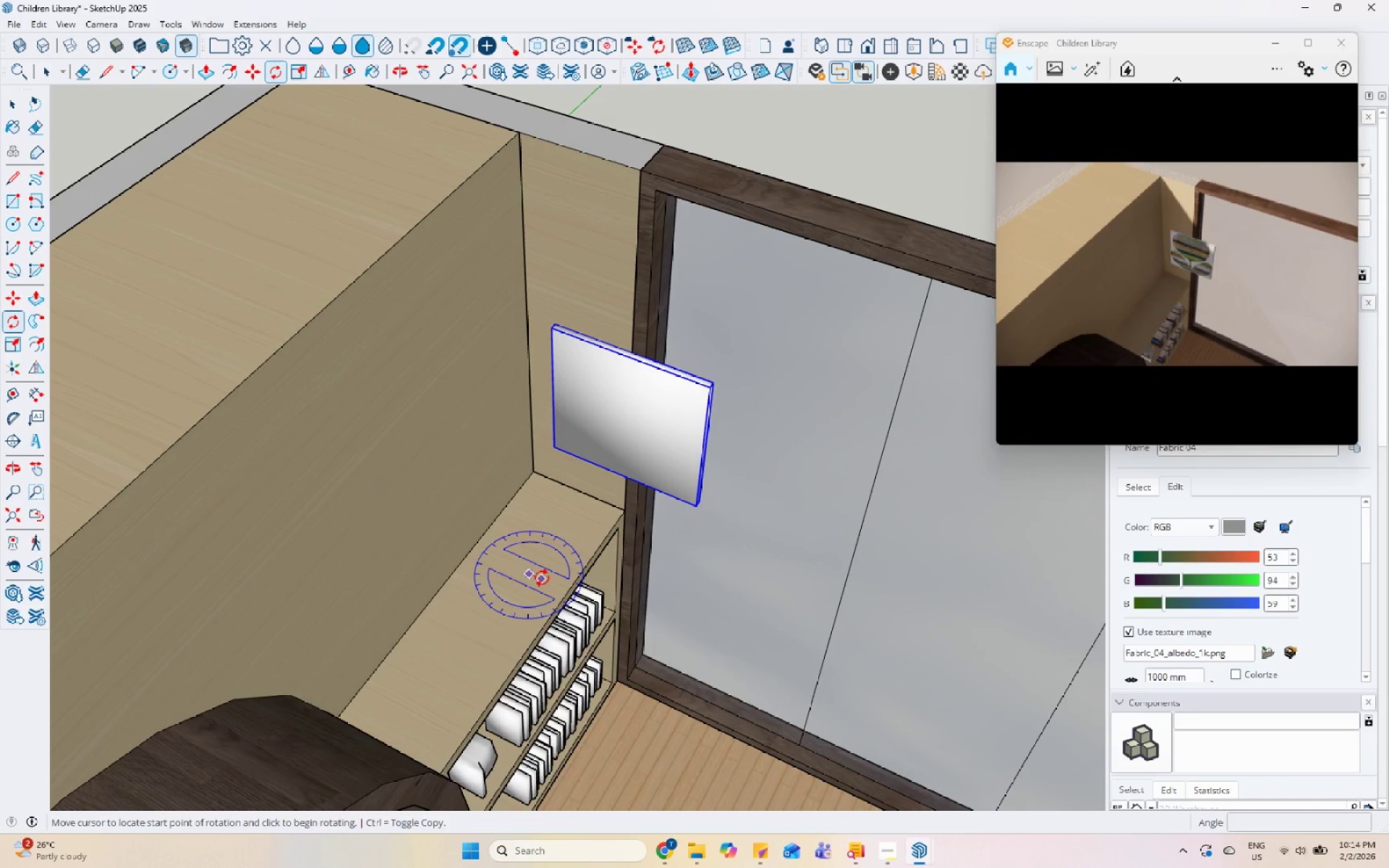 
key(Space)
 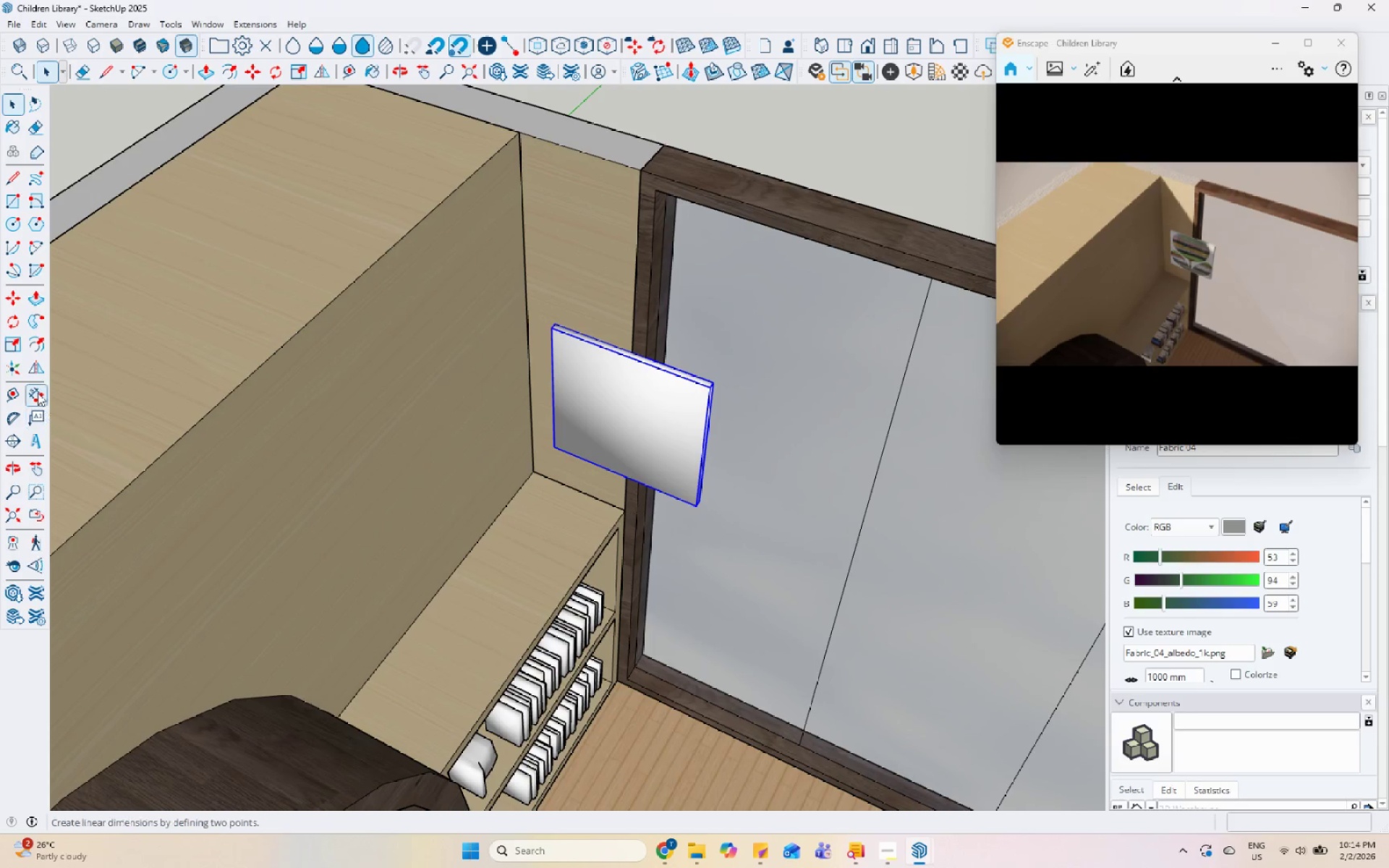 
left_click([33, 362])
 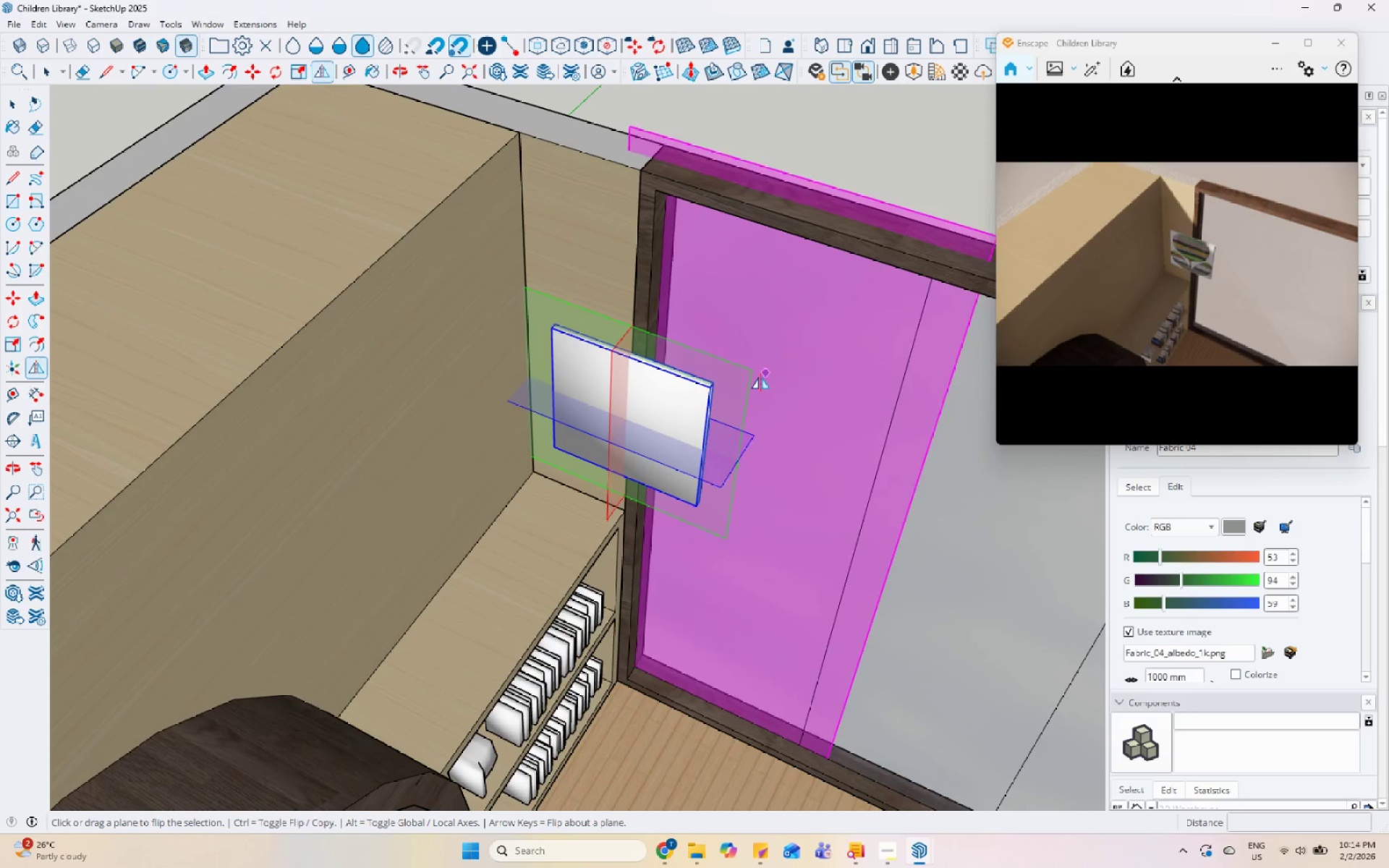 
key(Space)
 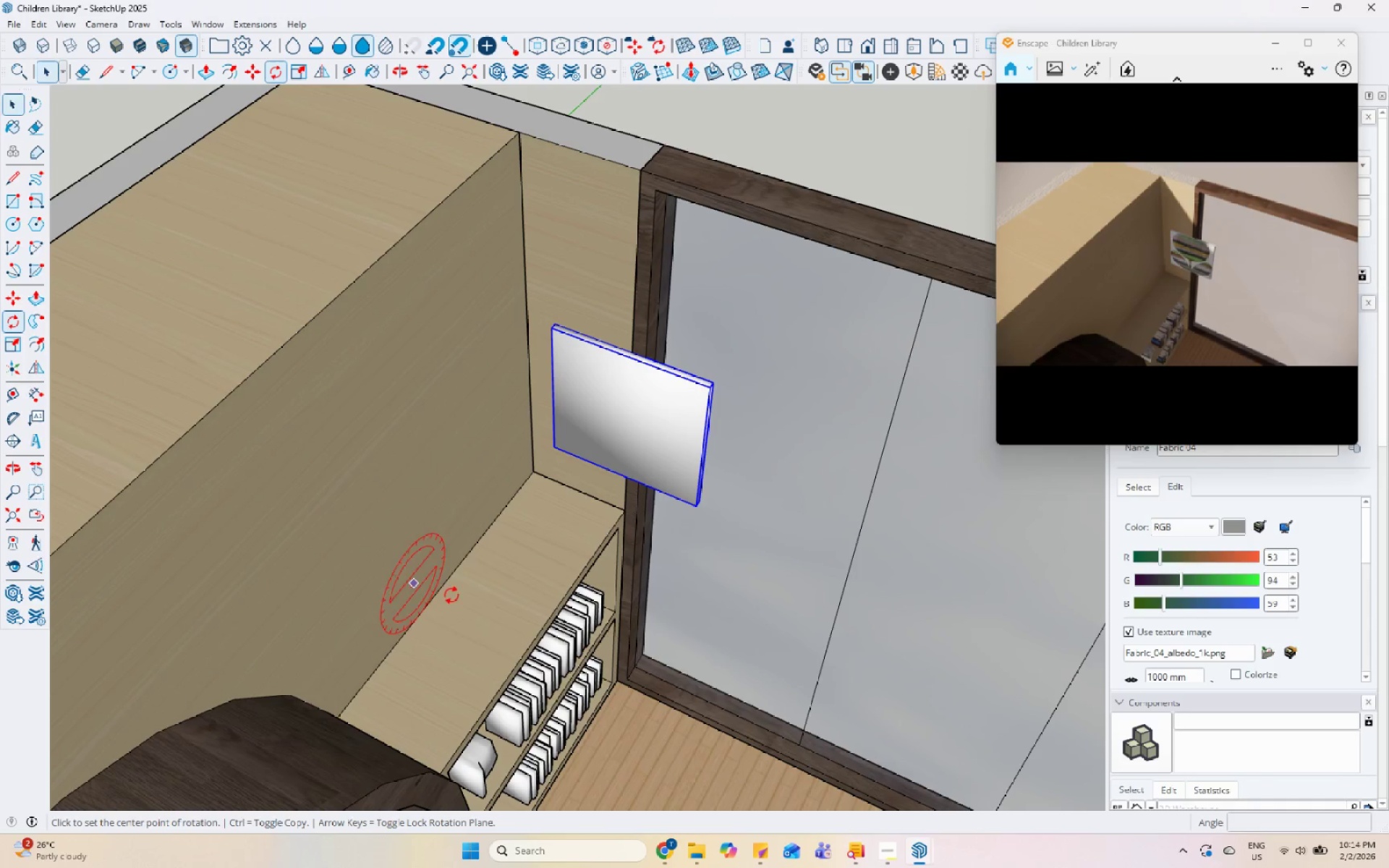 
left_click_drag(start_coordinate=[638, 767], to_coordinate=[644, 770])
 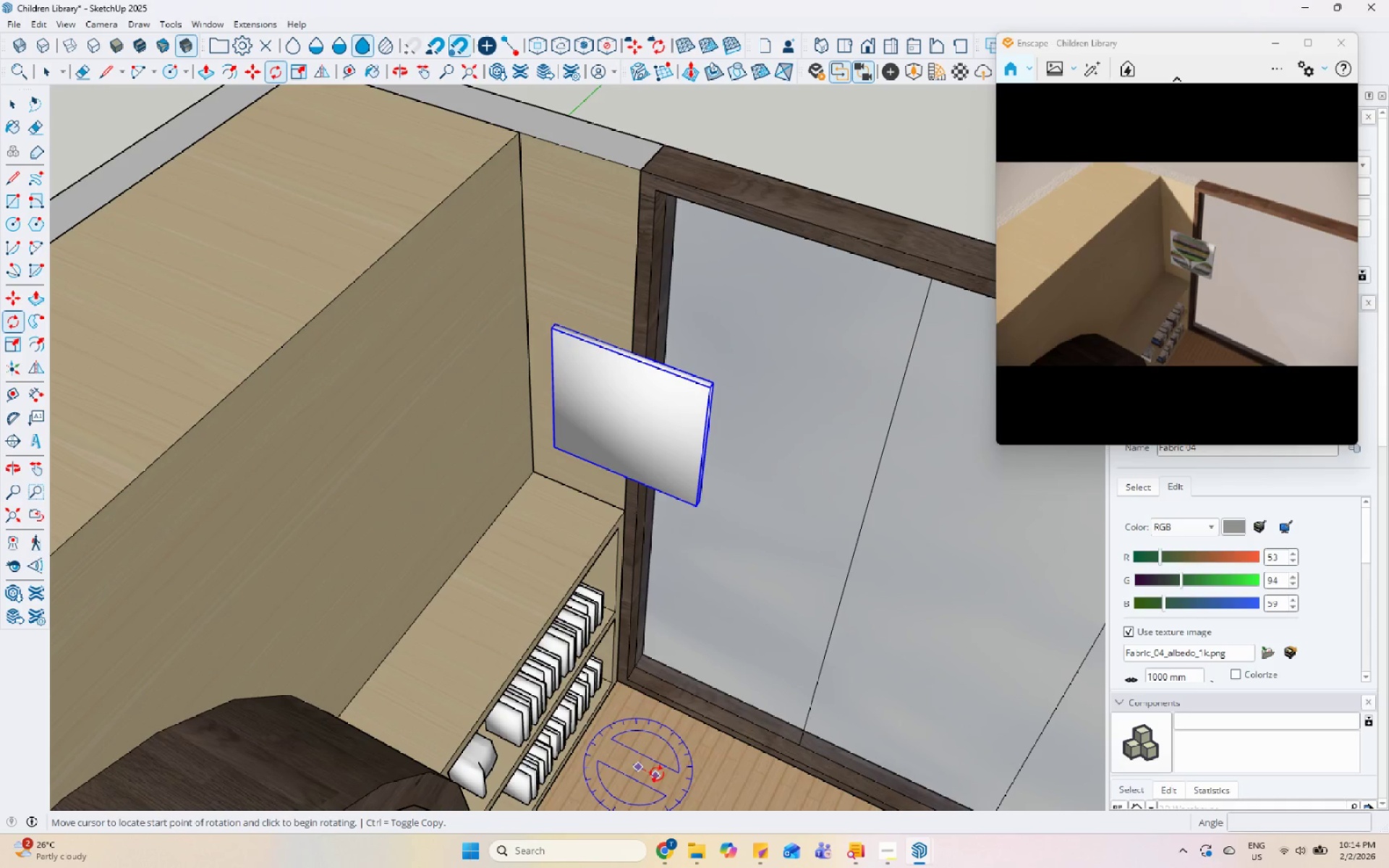 
double_click([658, 775])
 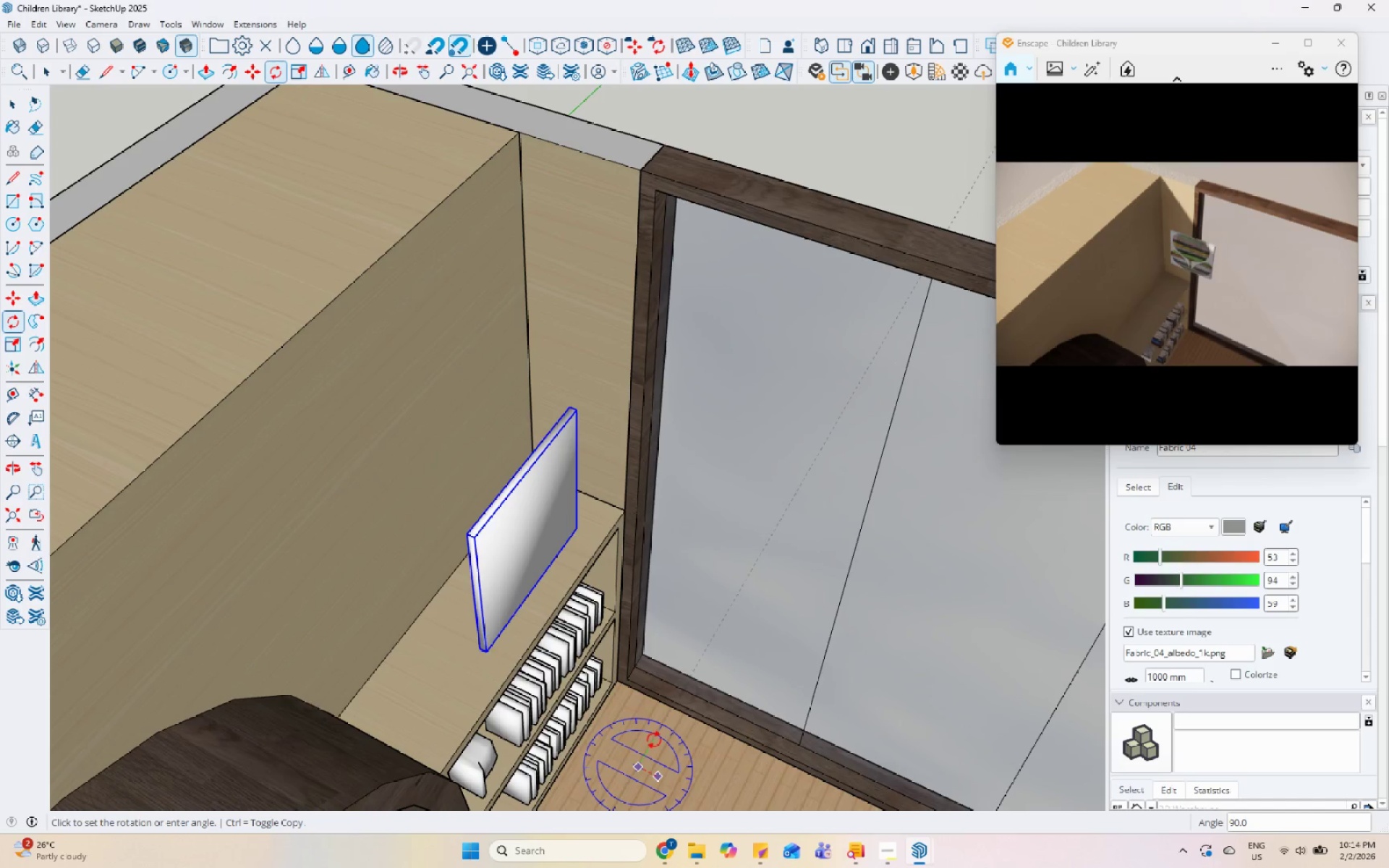 
left_click([653, 737])
 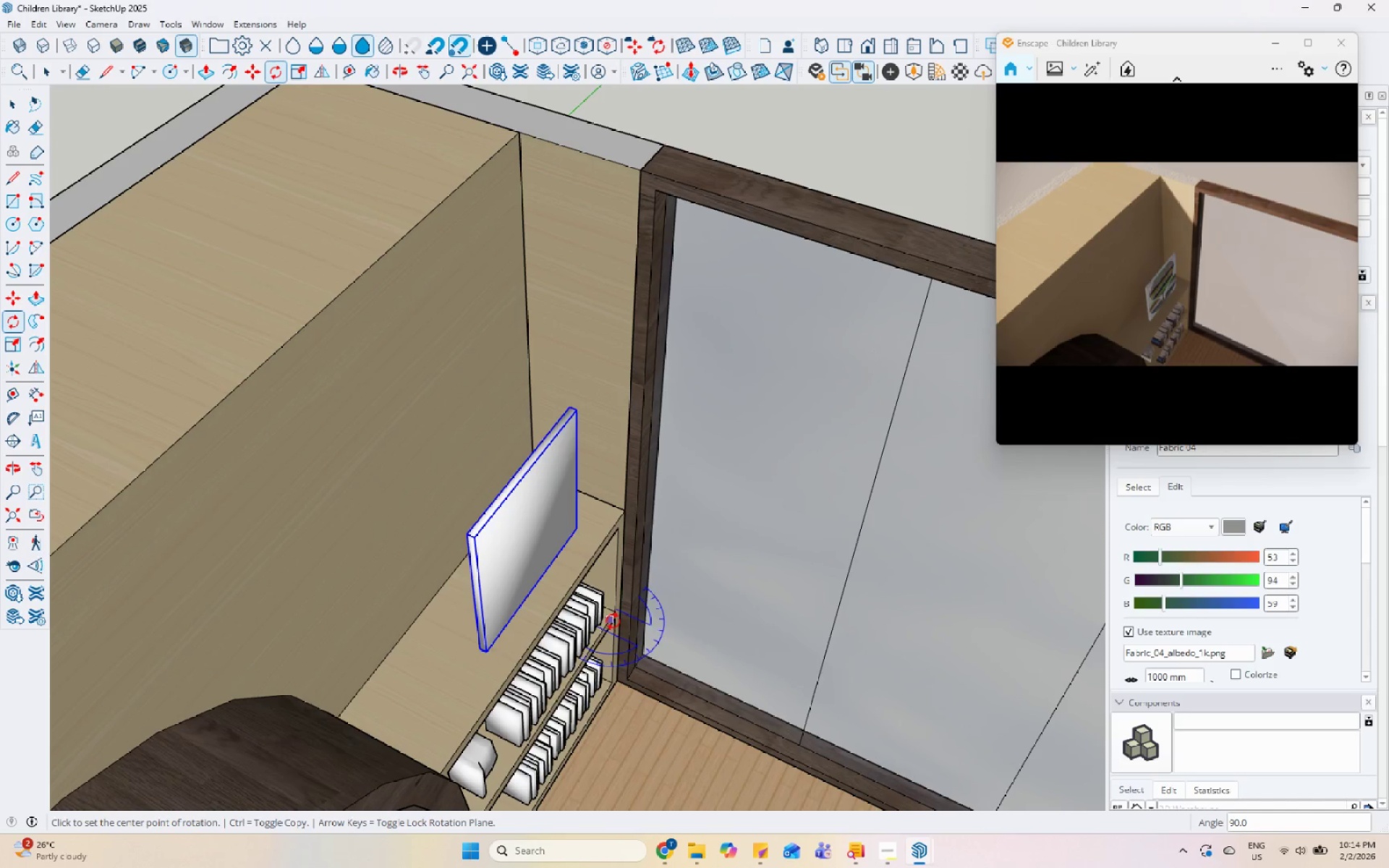 
key(M)
 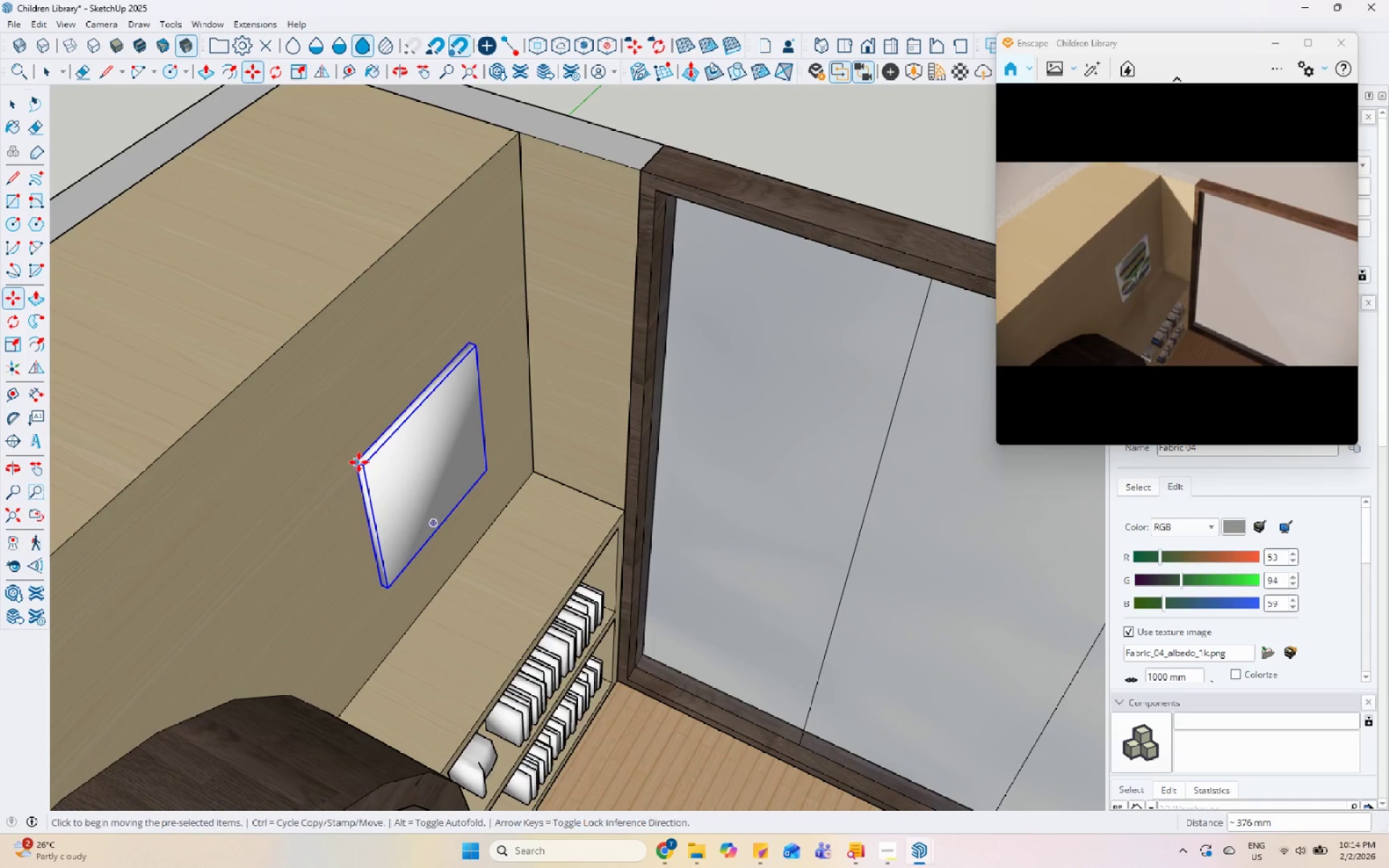 
key(Space)
 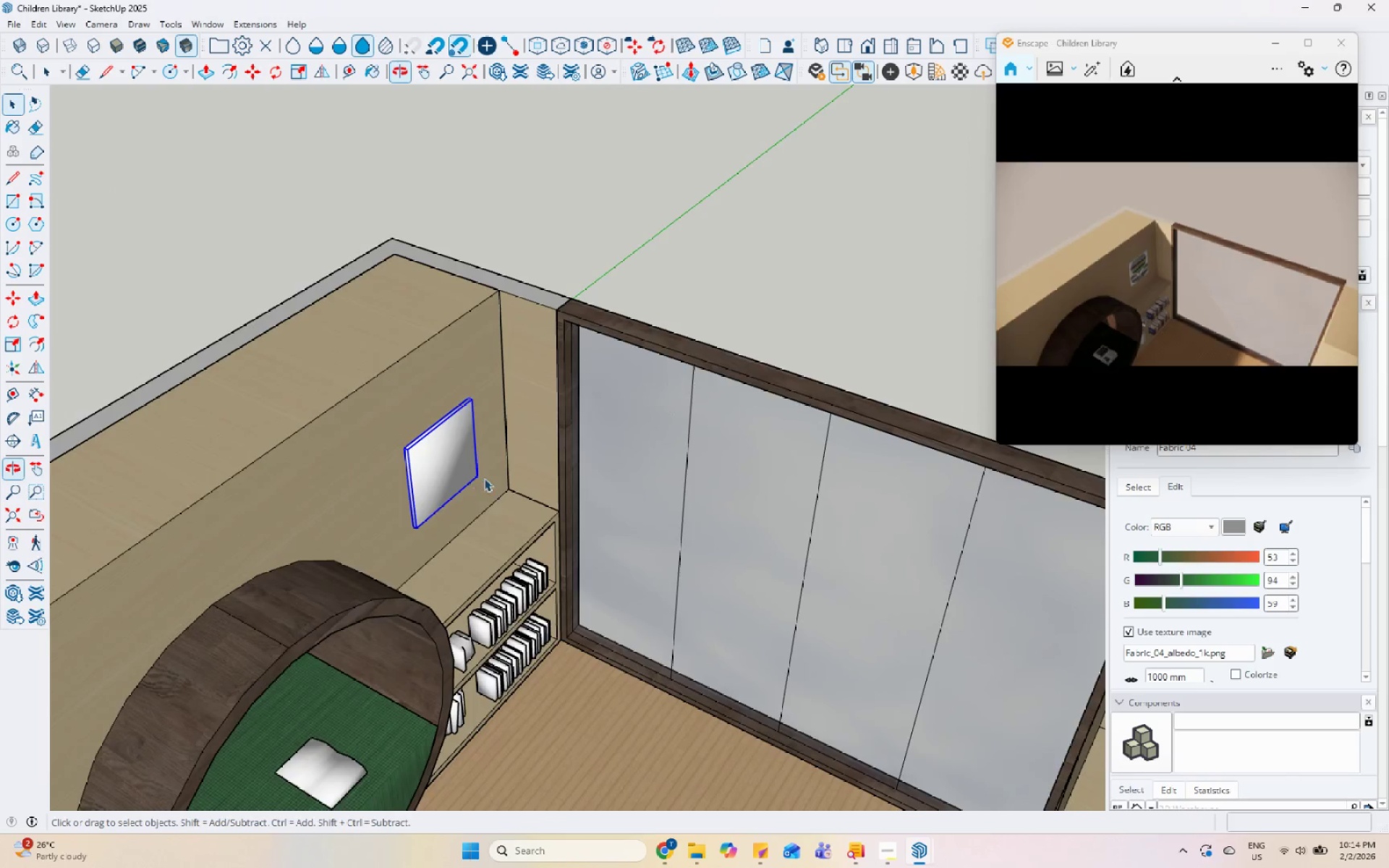 
scroll: coordinate [496, 470], scroll_direction: down, amount: 11.0
 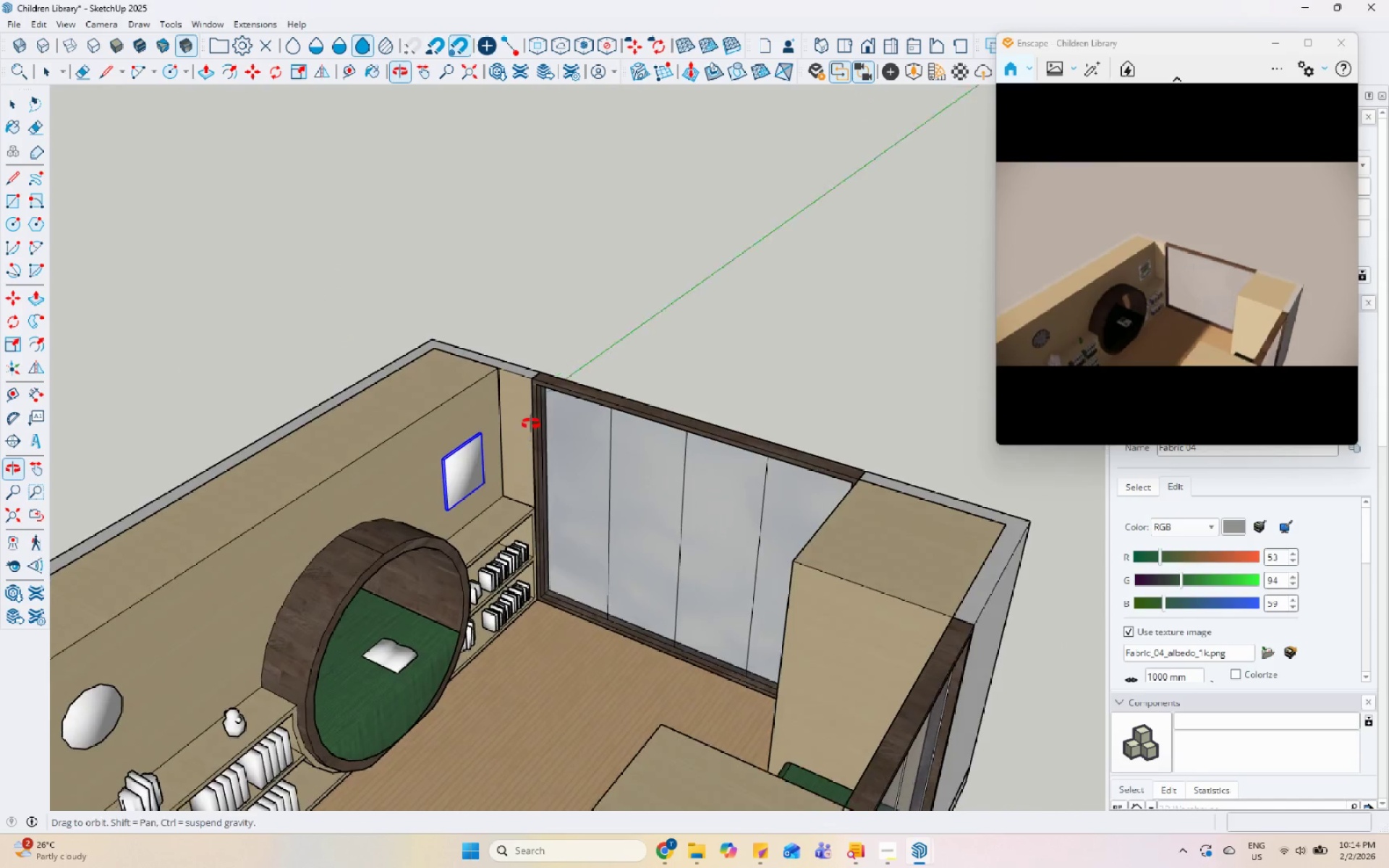 
scroll: coordinate [532, 420], scroll_direction: up, amount: 6.0
 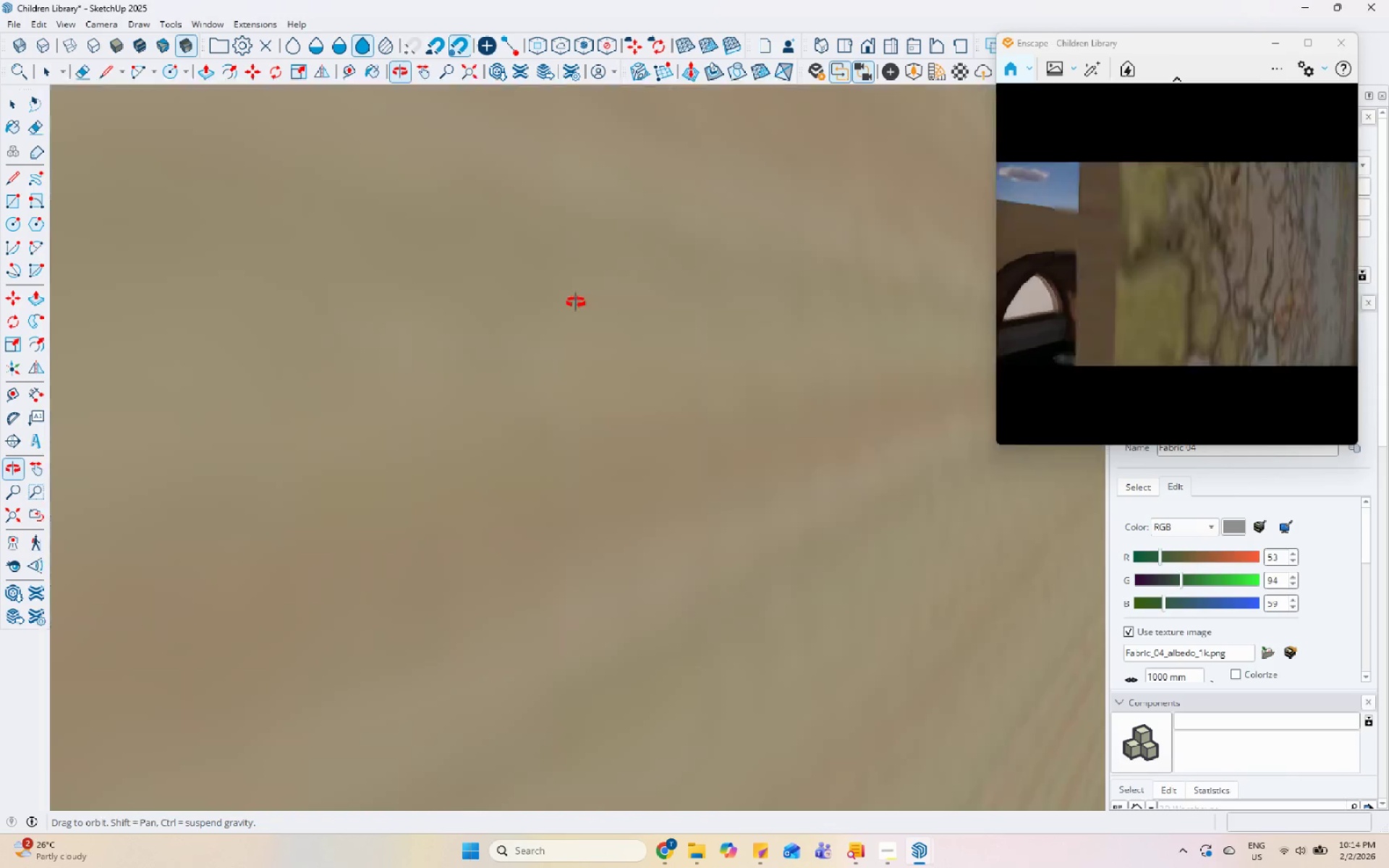 
scroll: coordinate [756, 678], scroll_direction: down, amount: 48.0
 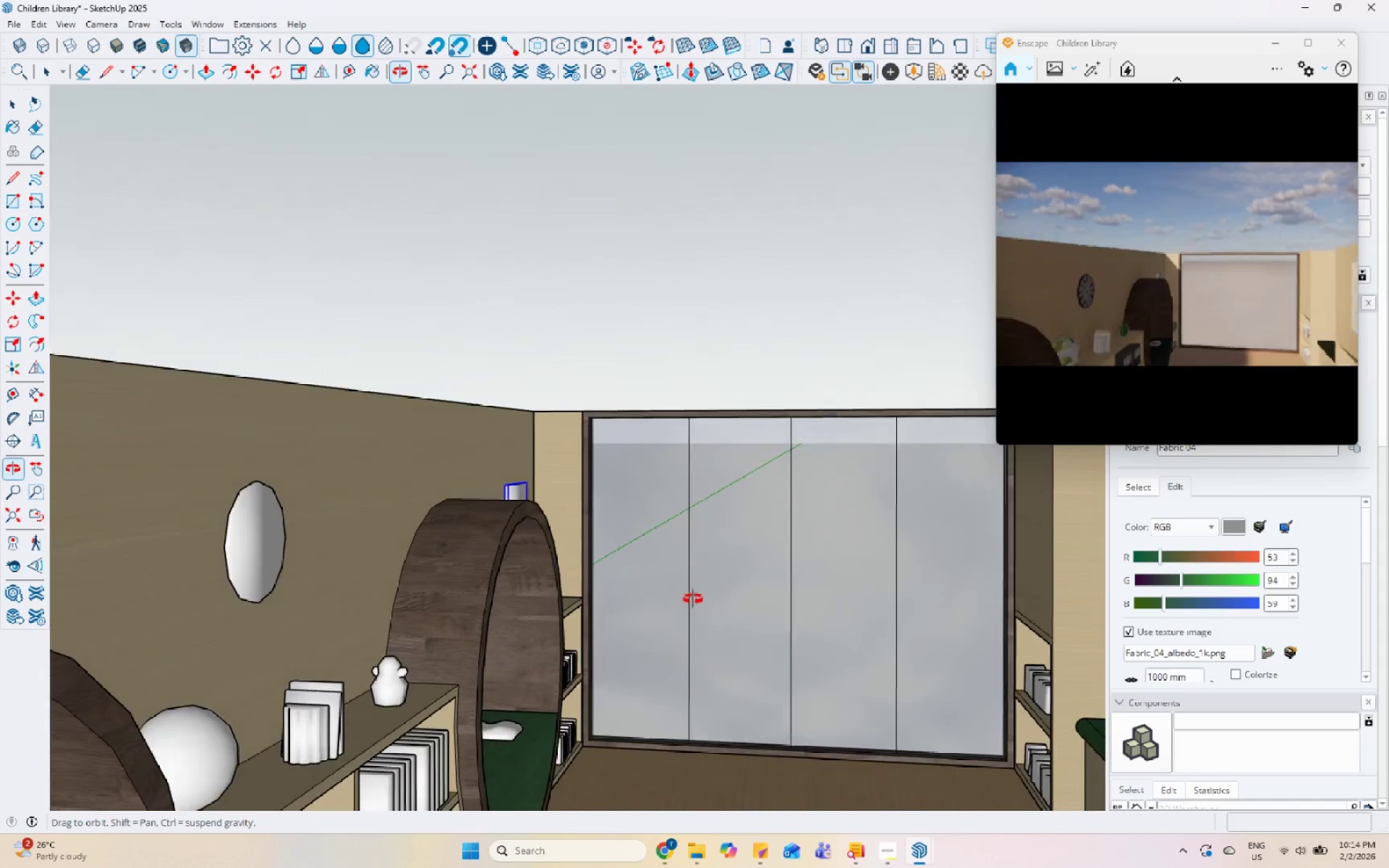 
scroll: coordinate [789, 438], scroll_direction: up, amount: 4.0
 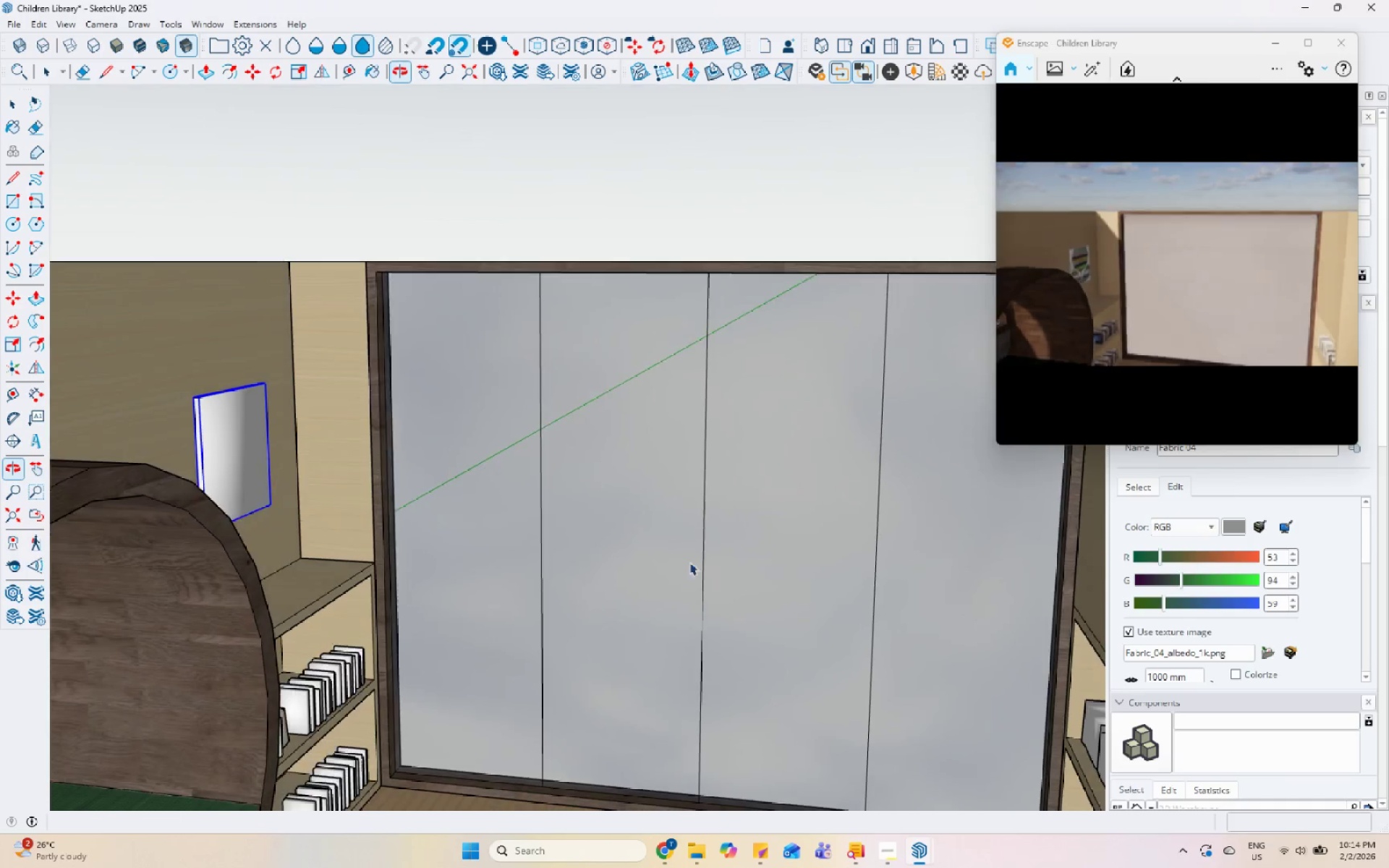 
scroll: coordinate [752, 453], scroll_direction: down, amount: 5.0
 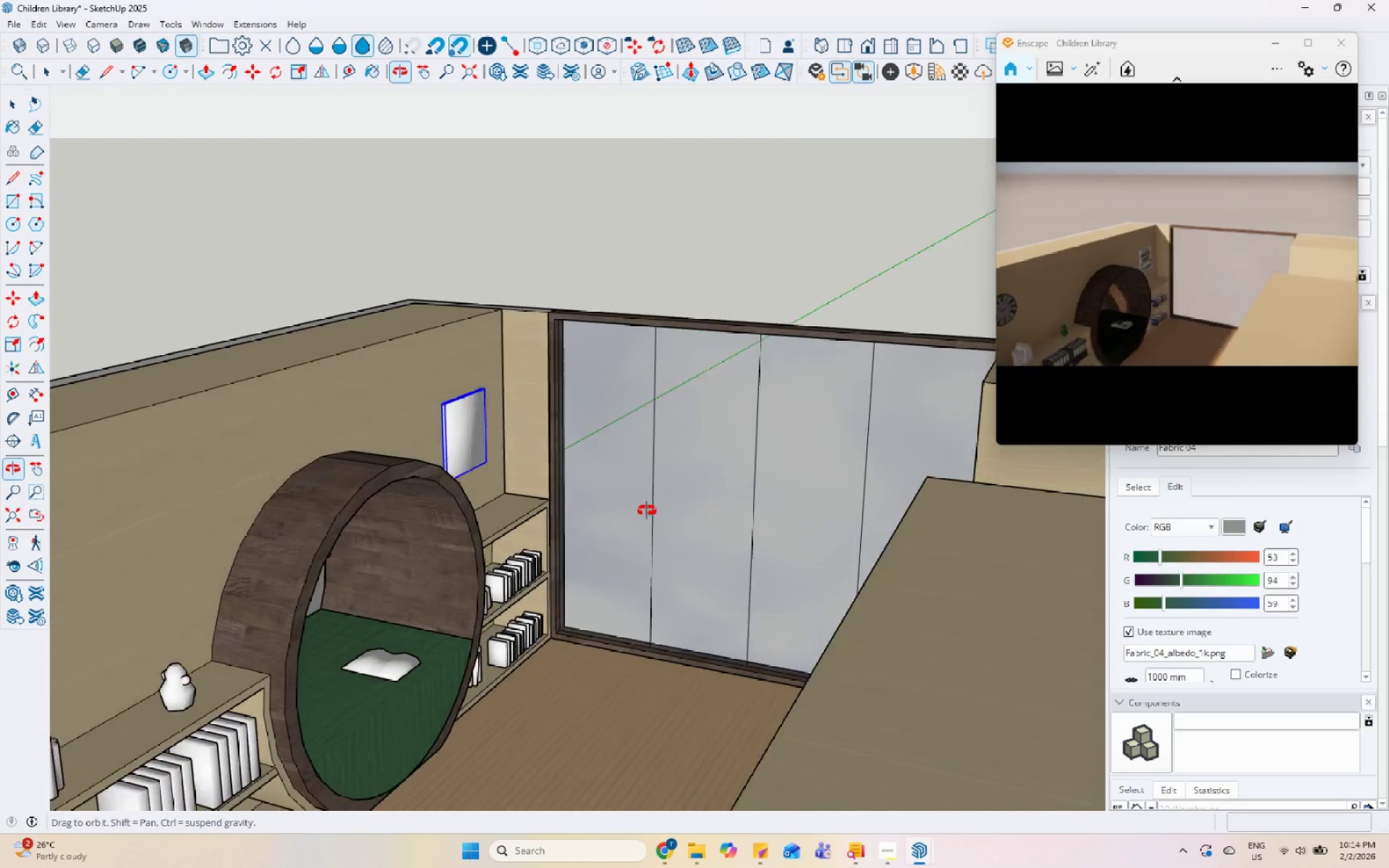 
scroll: coordinate [666, 512], scroll_direction: none, amount: 0.0
 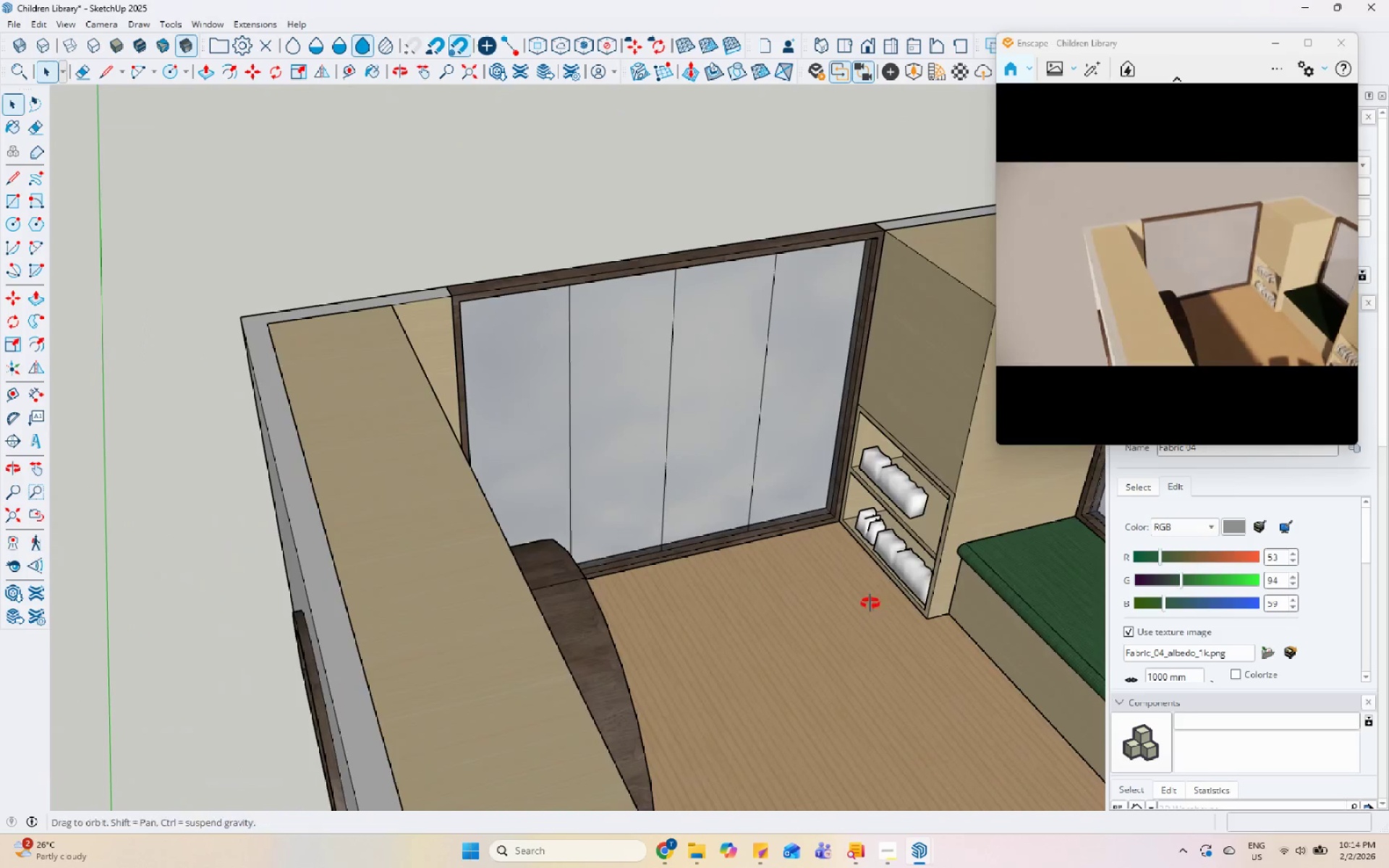 
scroll: coordinate [631, 494], scroll_direction: up, amount: 10.0
 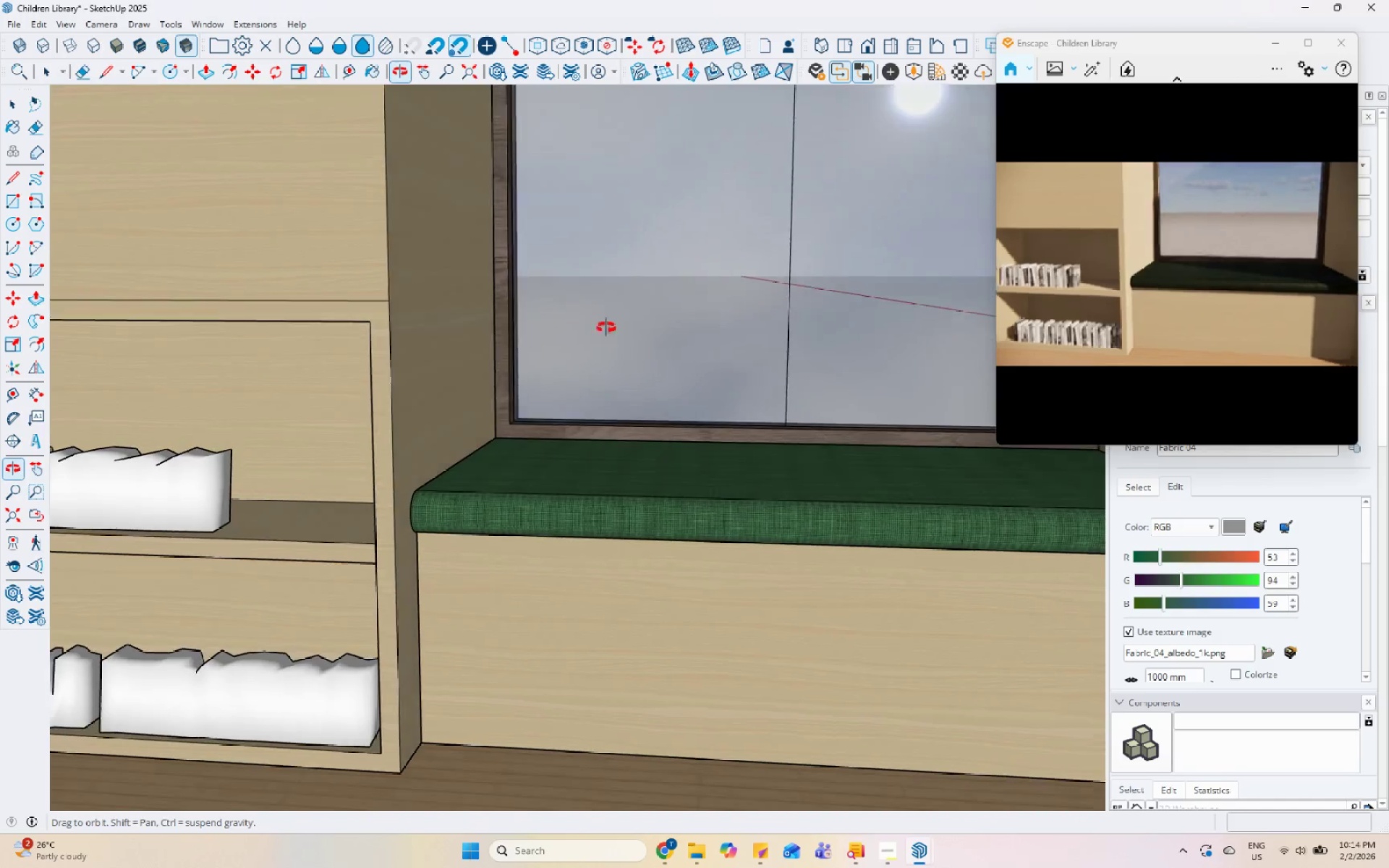 
scroll: coordinate [762, 279], scroll_direction: down, amount: 18.0
 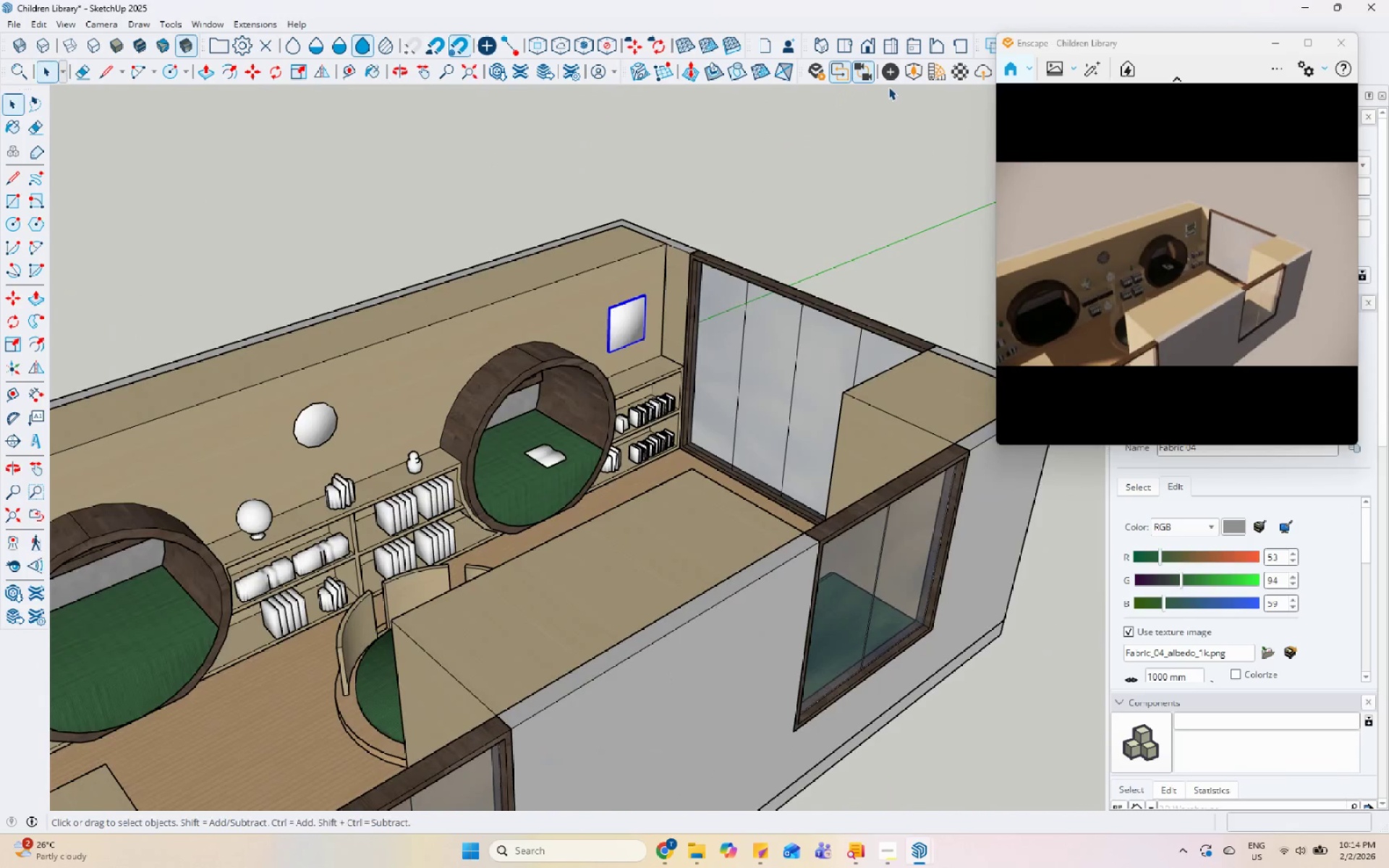 
left_click([912, 76])
 